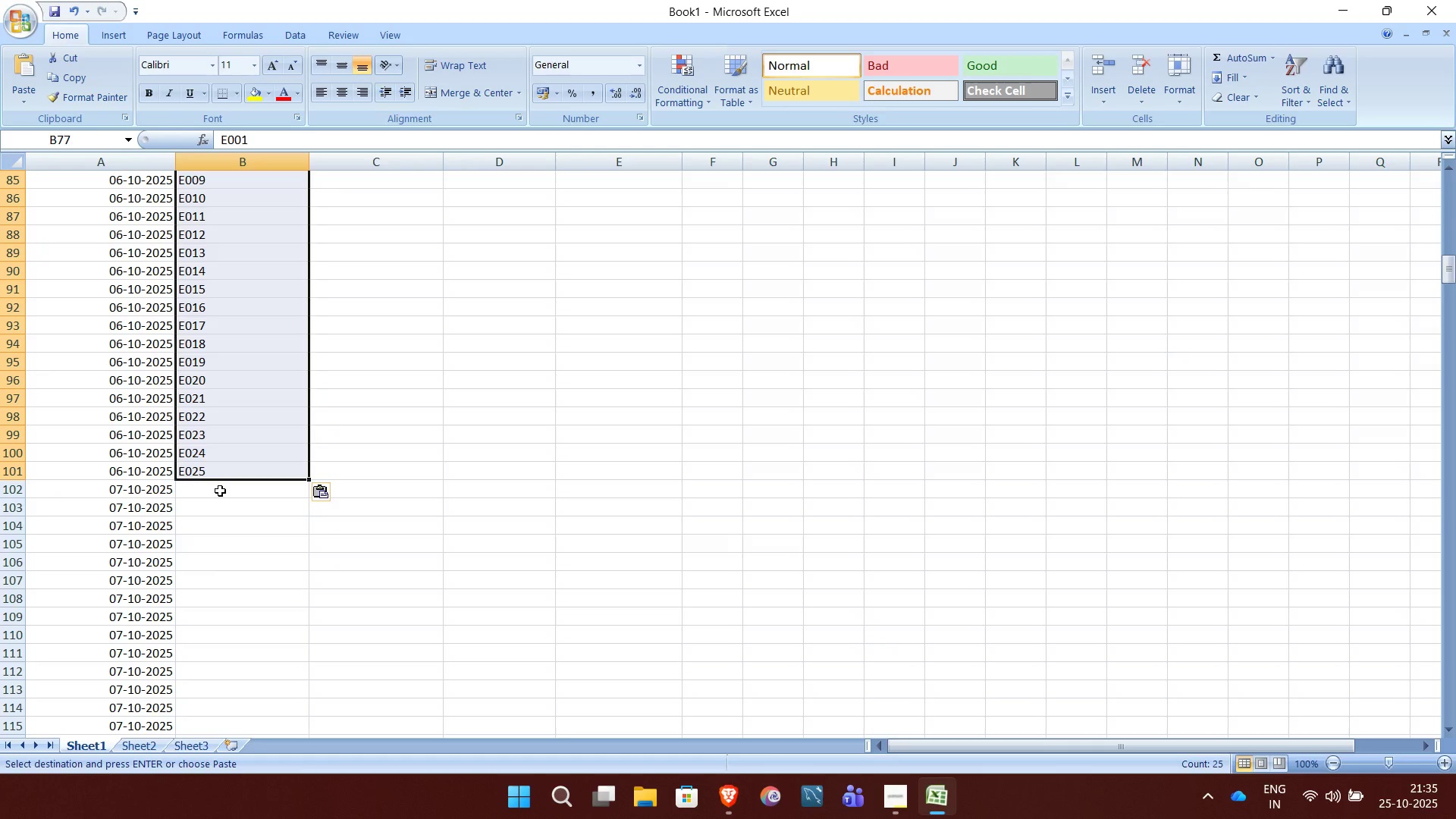 
left_click([220, 491])
 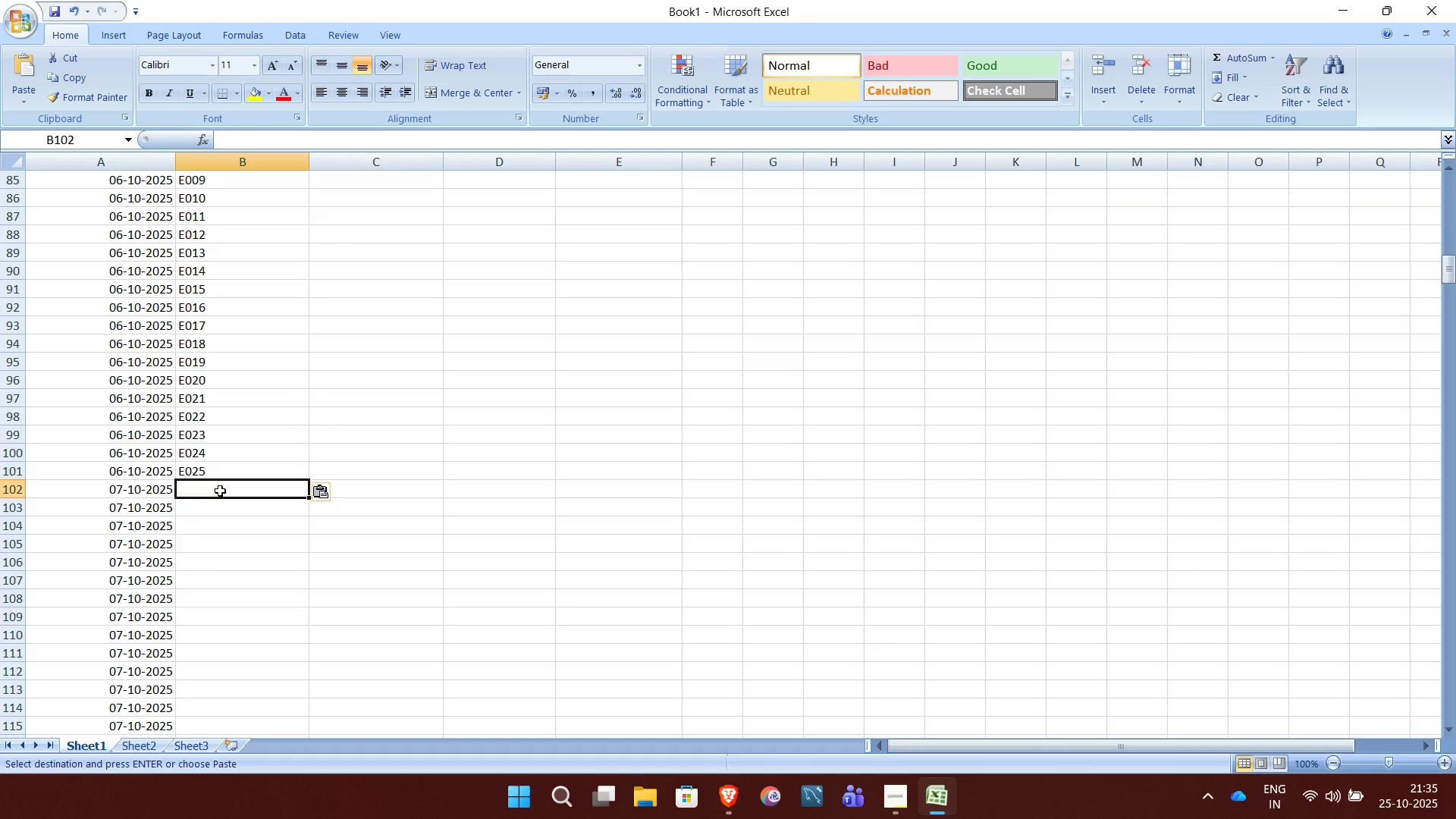 
wait(5.16)
 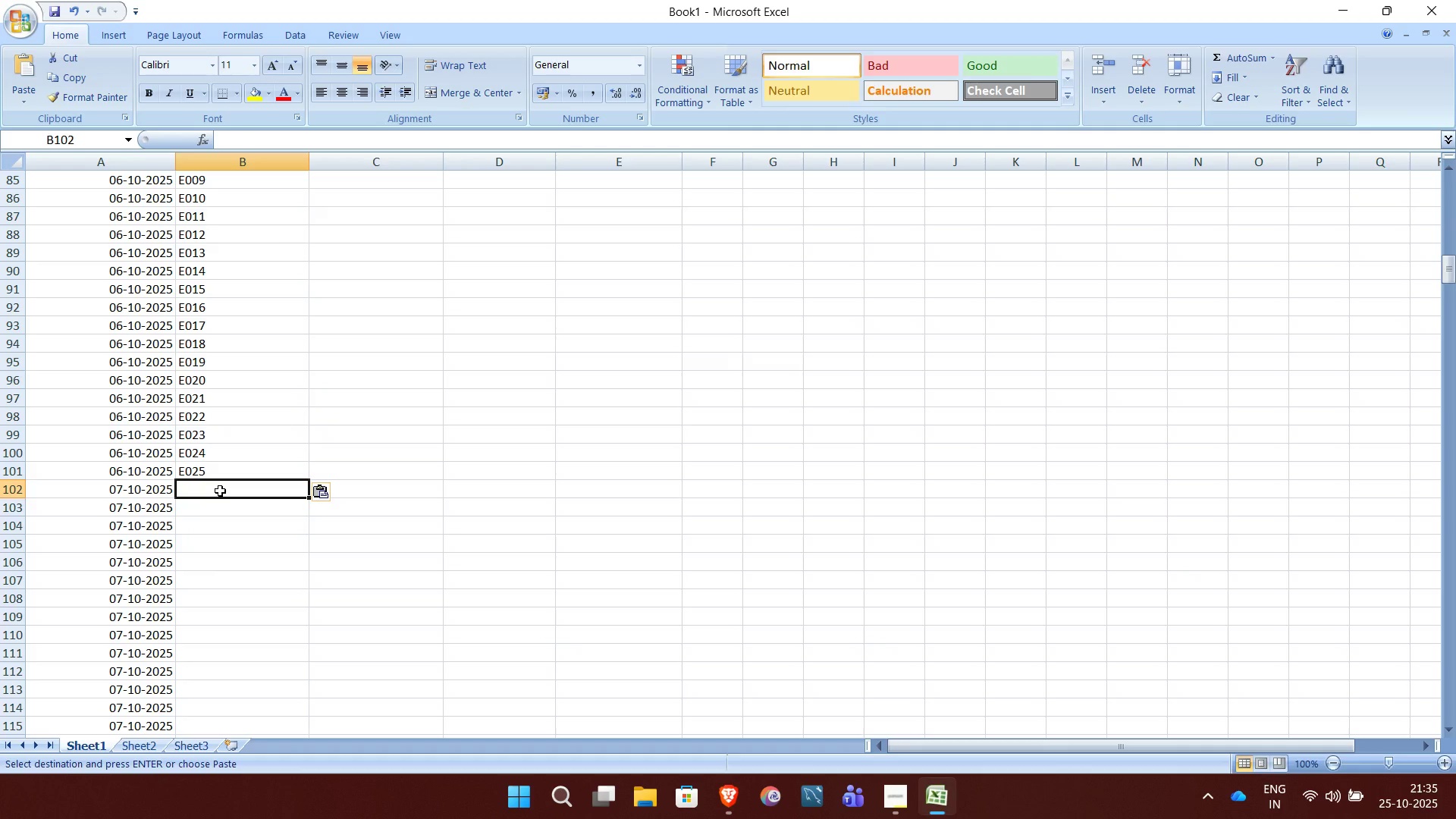 
key(Control+V)
 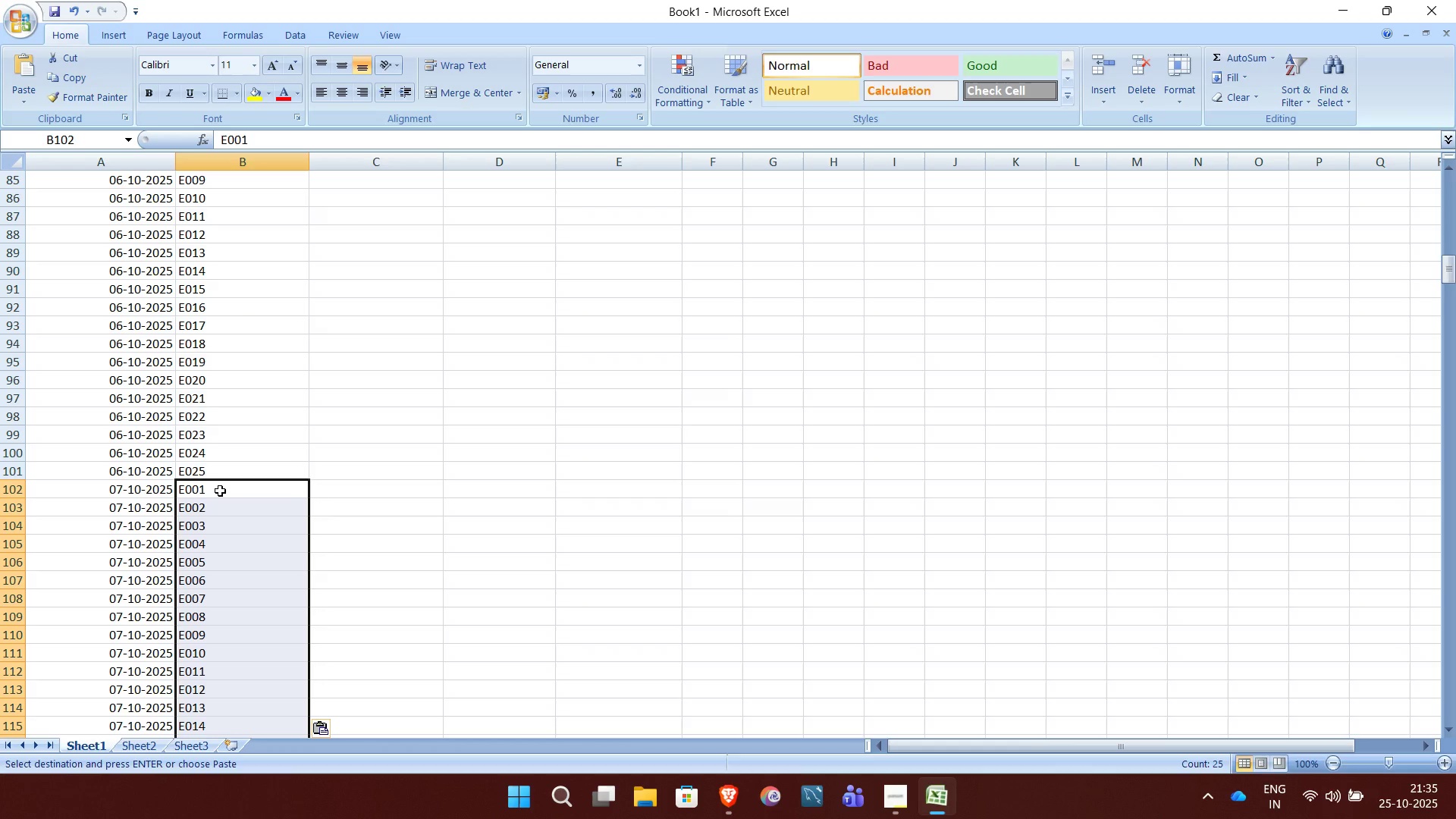 
scroll: coordinate [220, 491], scroll_direction: down, amount: 6.0
 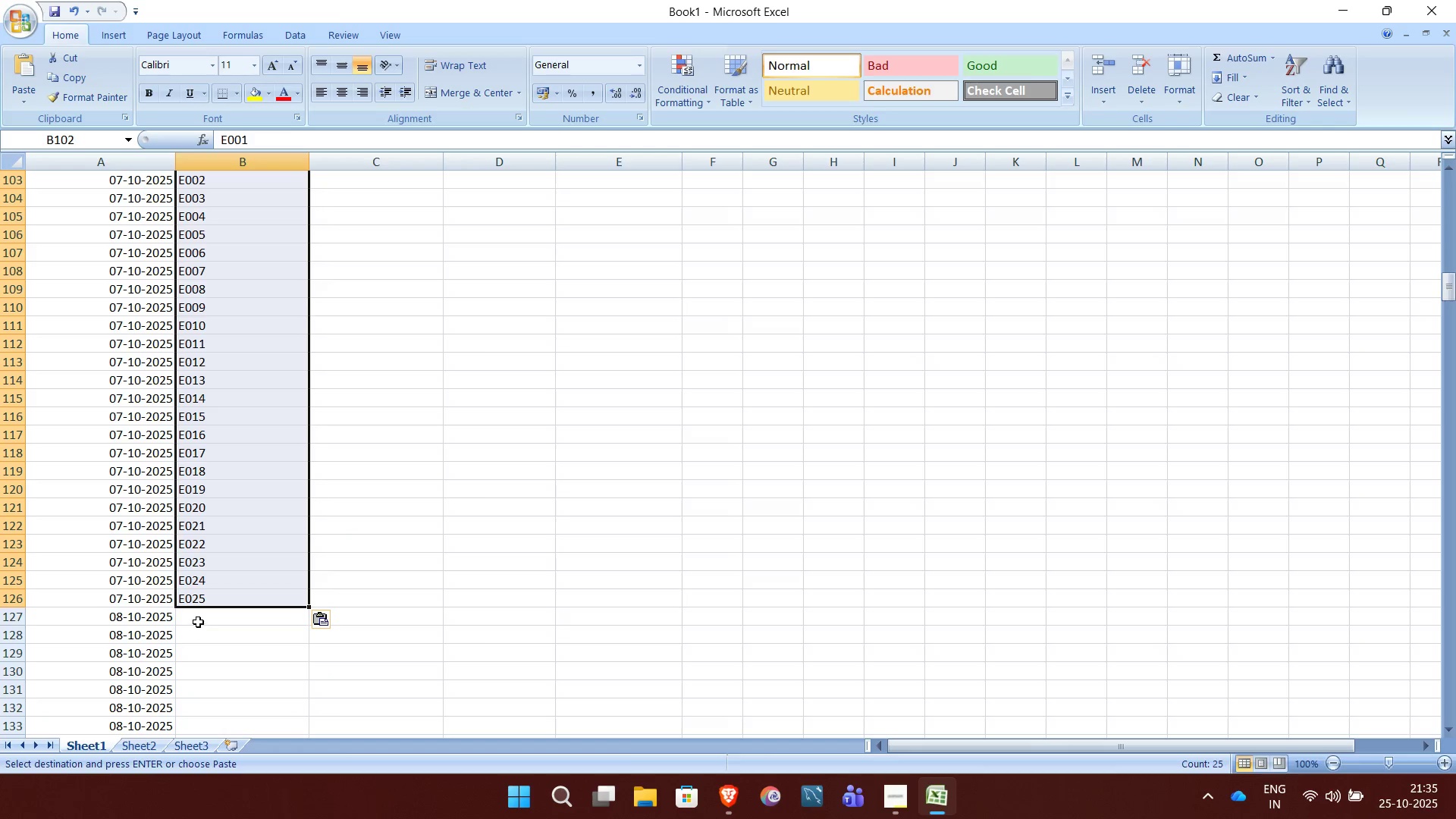 
left_click([198, 623])
 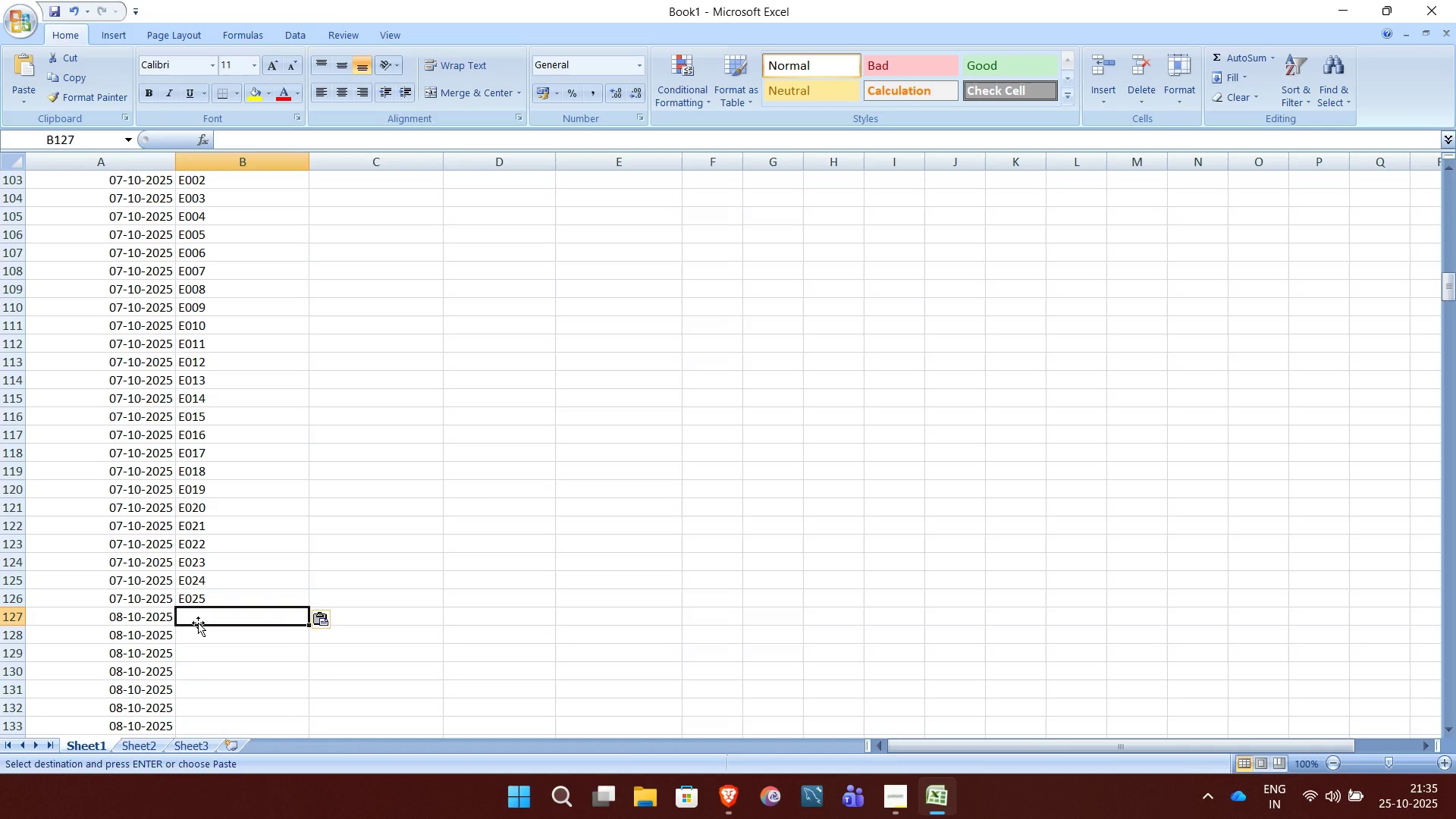 
key(Control+V)
 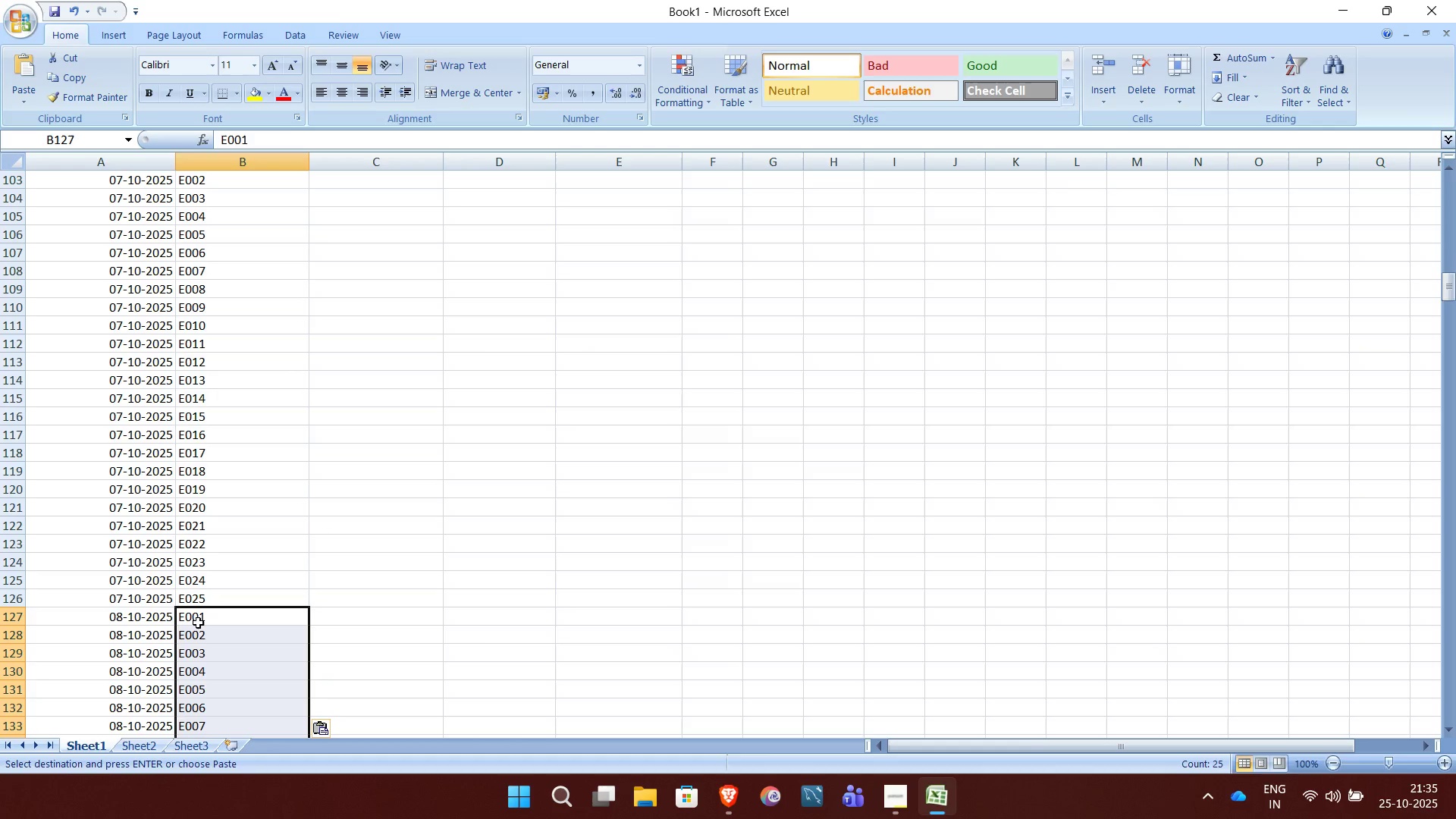 
scroll: coordinate [198, 623], scroll_direction: down, amount: 8.0
 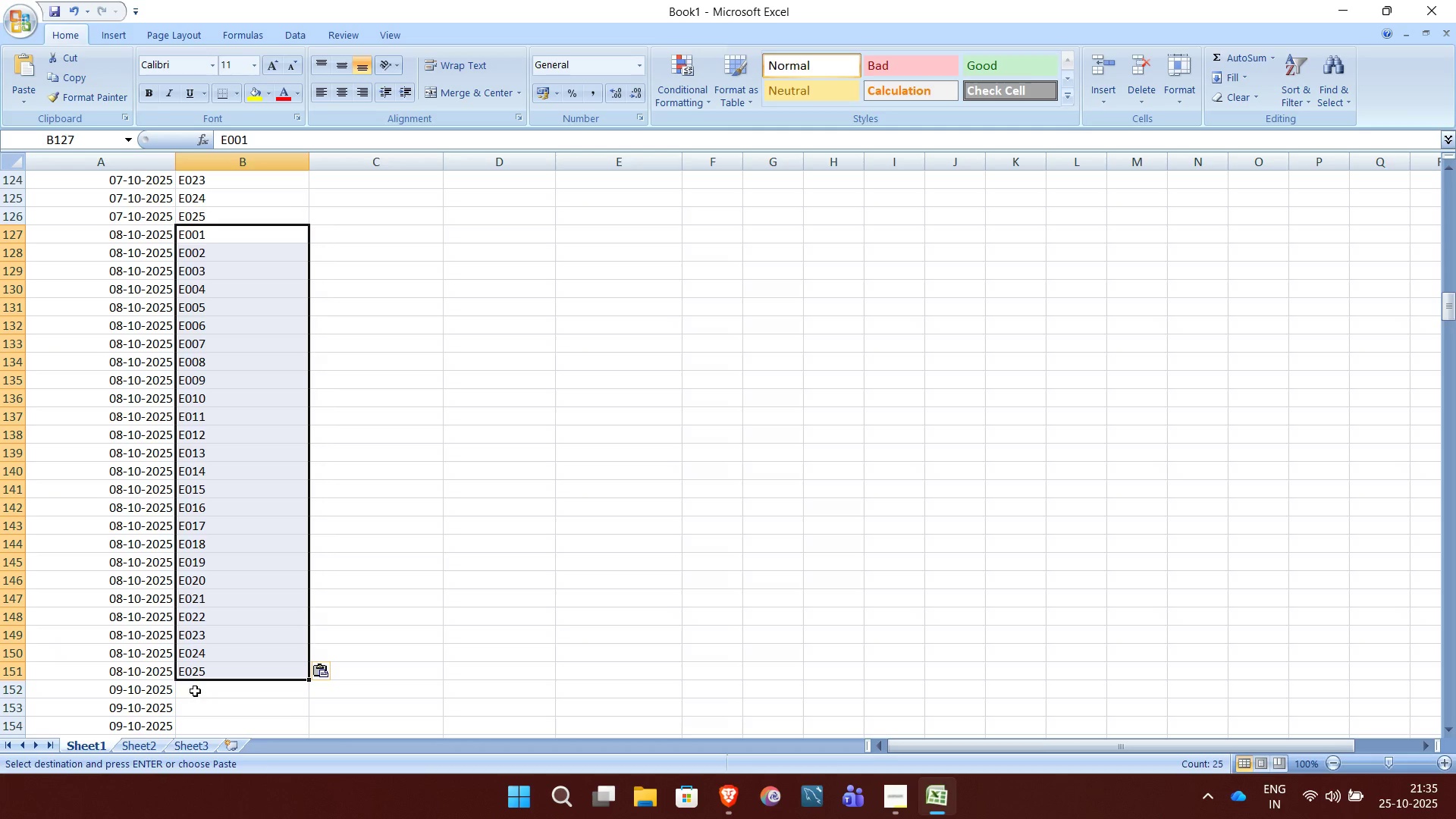 
left_click([195, 691])
 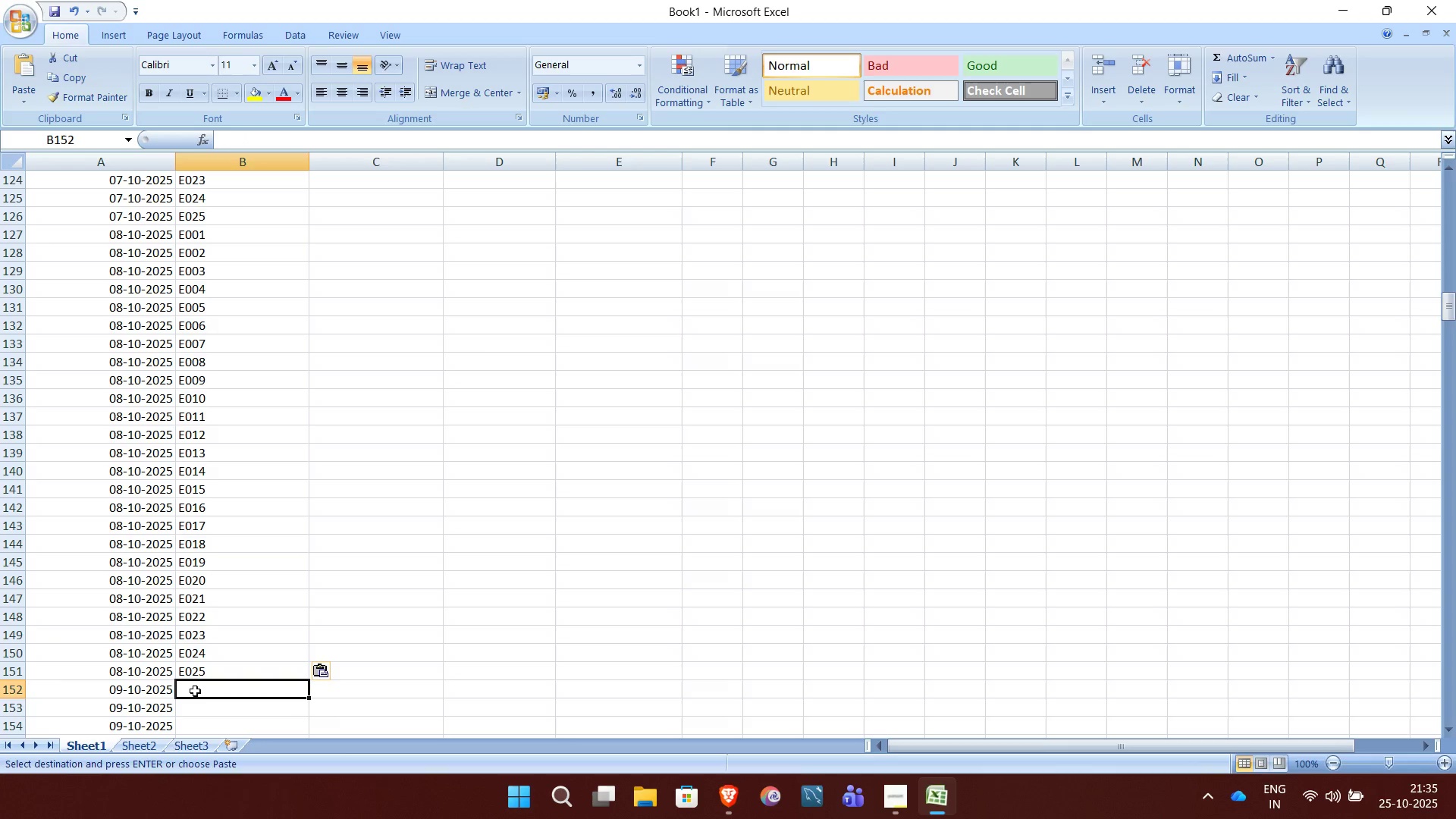 
key(Control+V)
 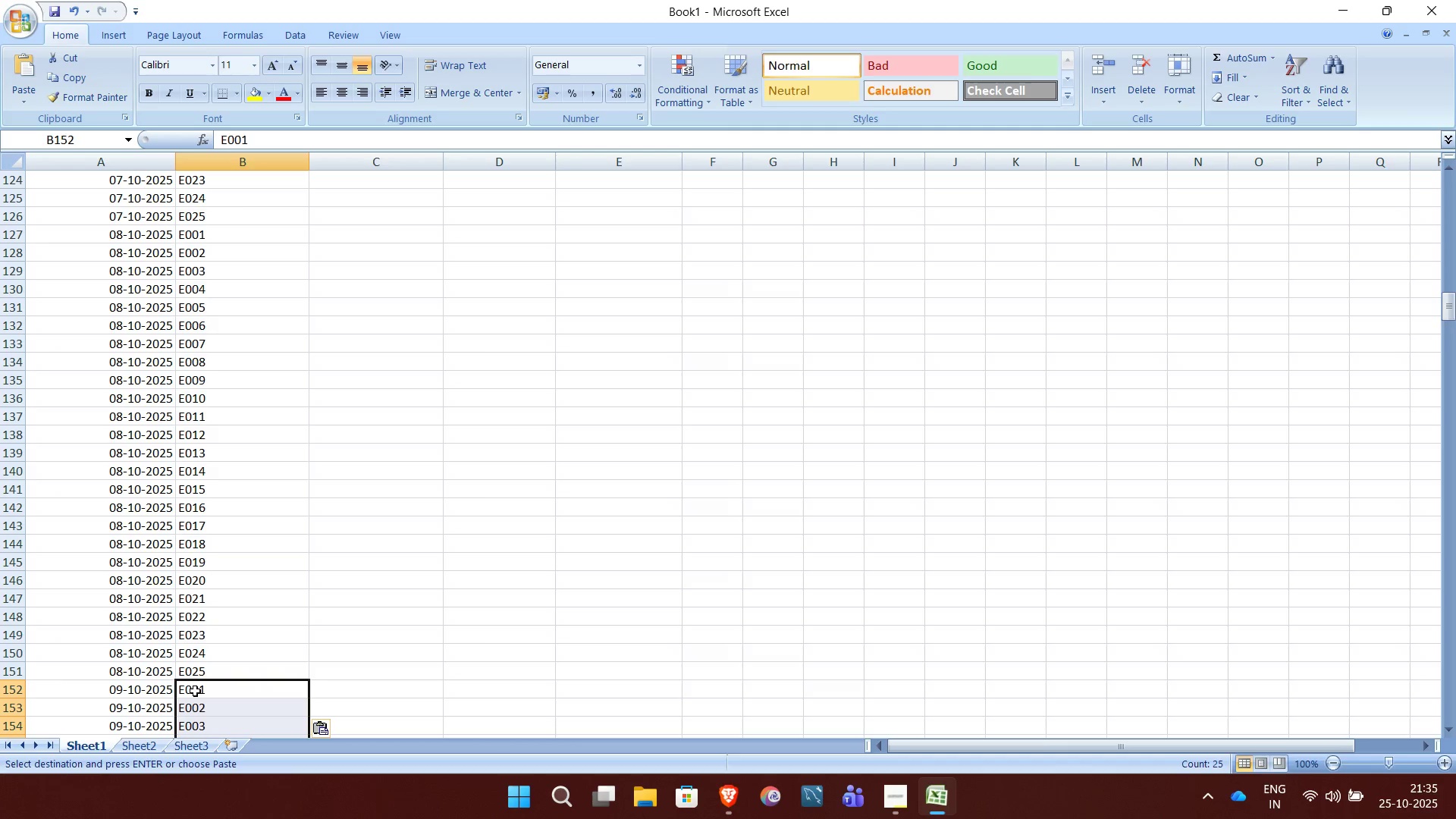 
scroll: coordinate [195, 691], scroll_direction: down, amount: 6.0
 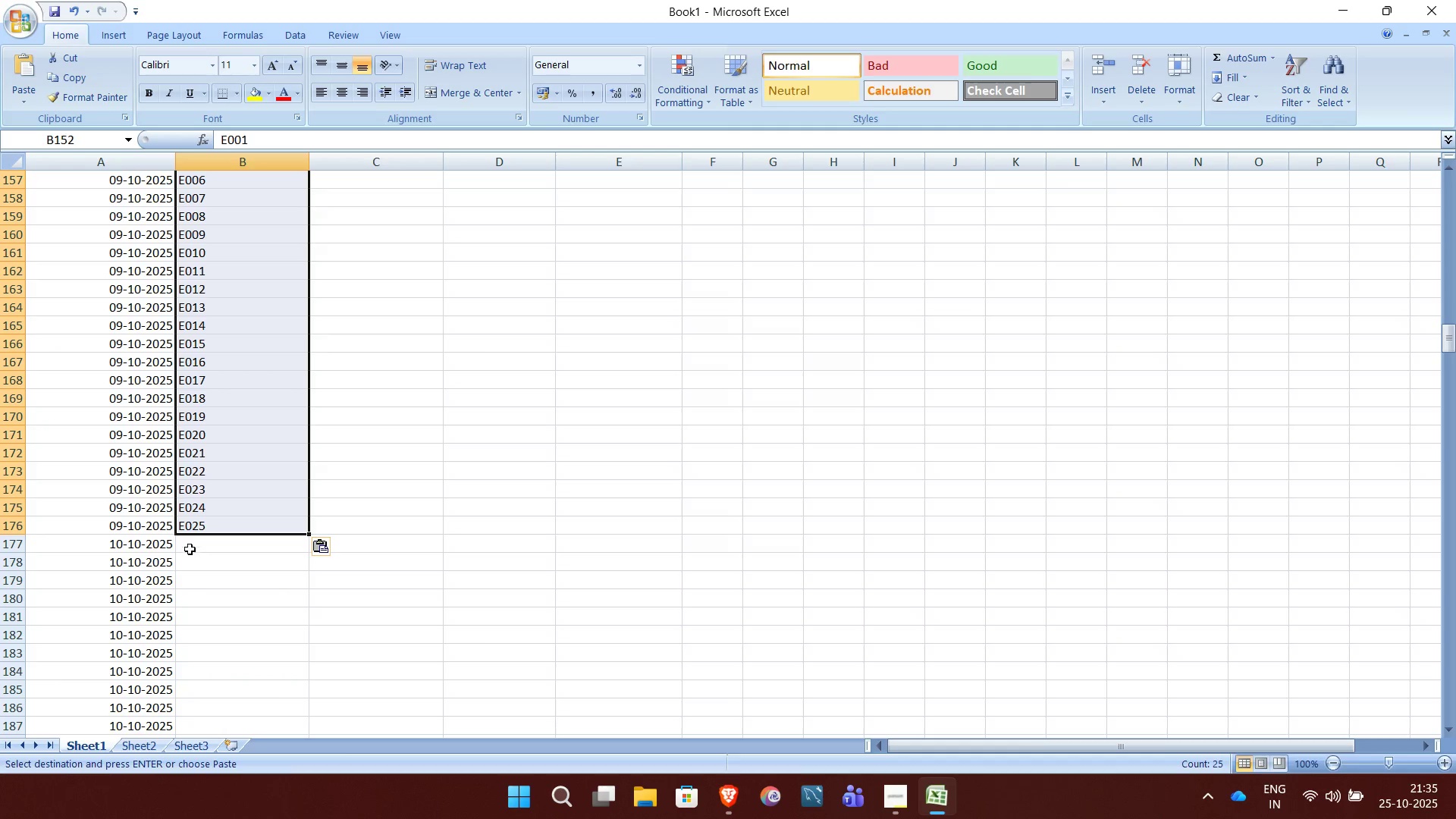 
left_click([190, 542])
 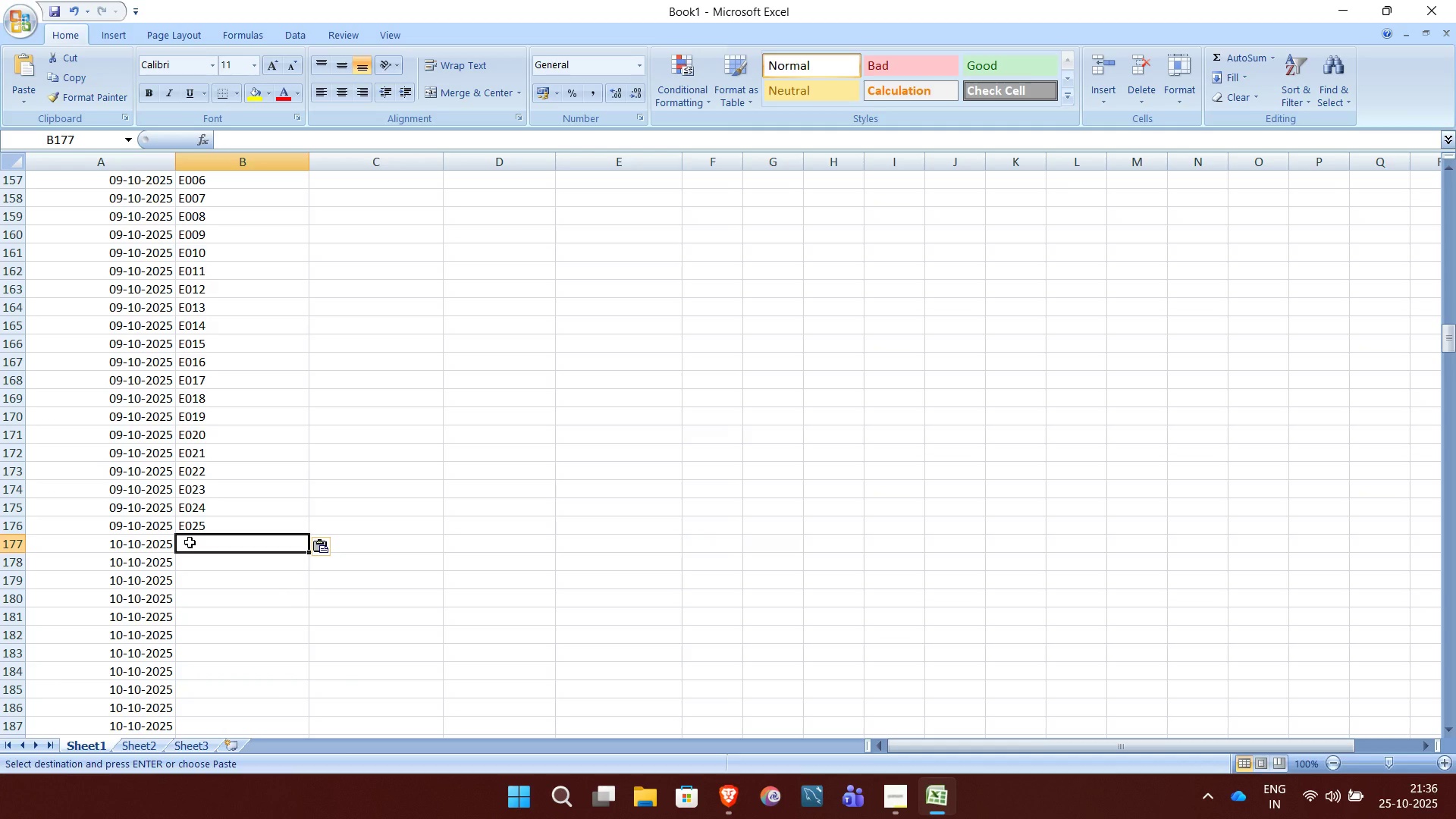 
key(Control+V)
 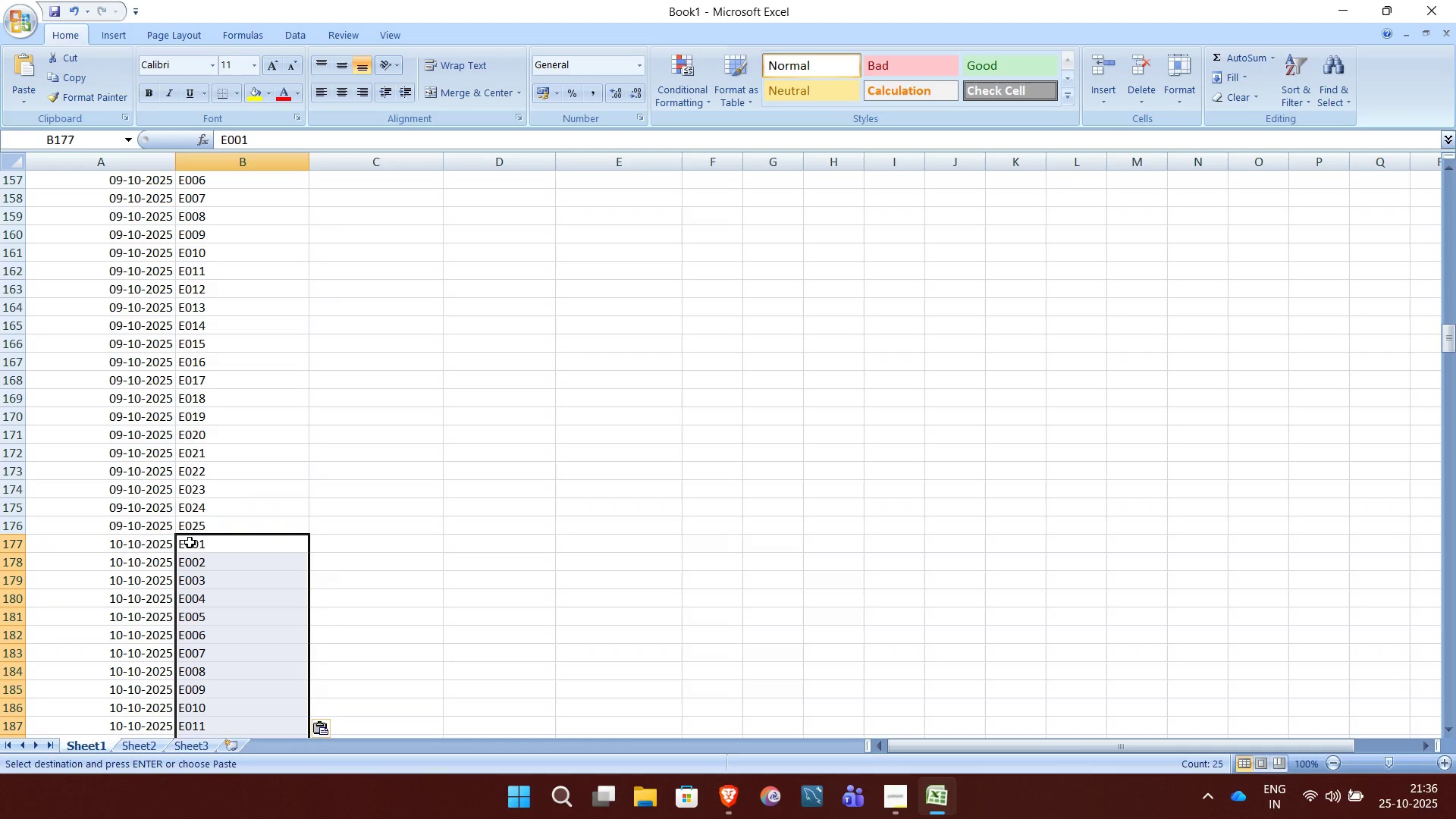 
scroll: coordinate [190, 542], scroll_direction: down, amount: 4.0
 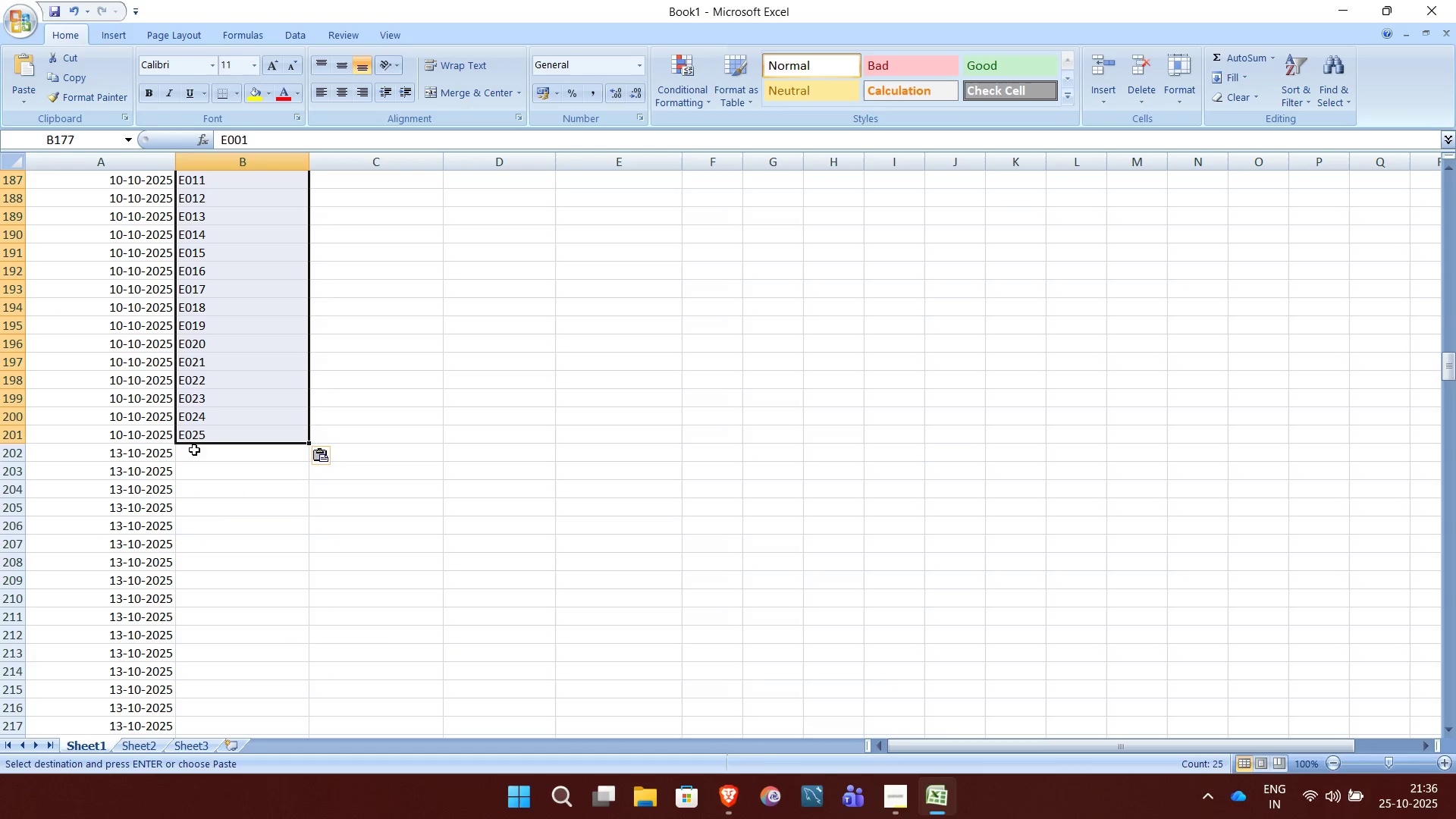 
left_click([193, 454])
 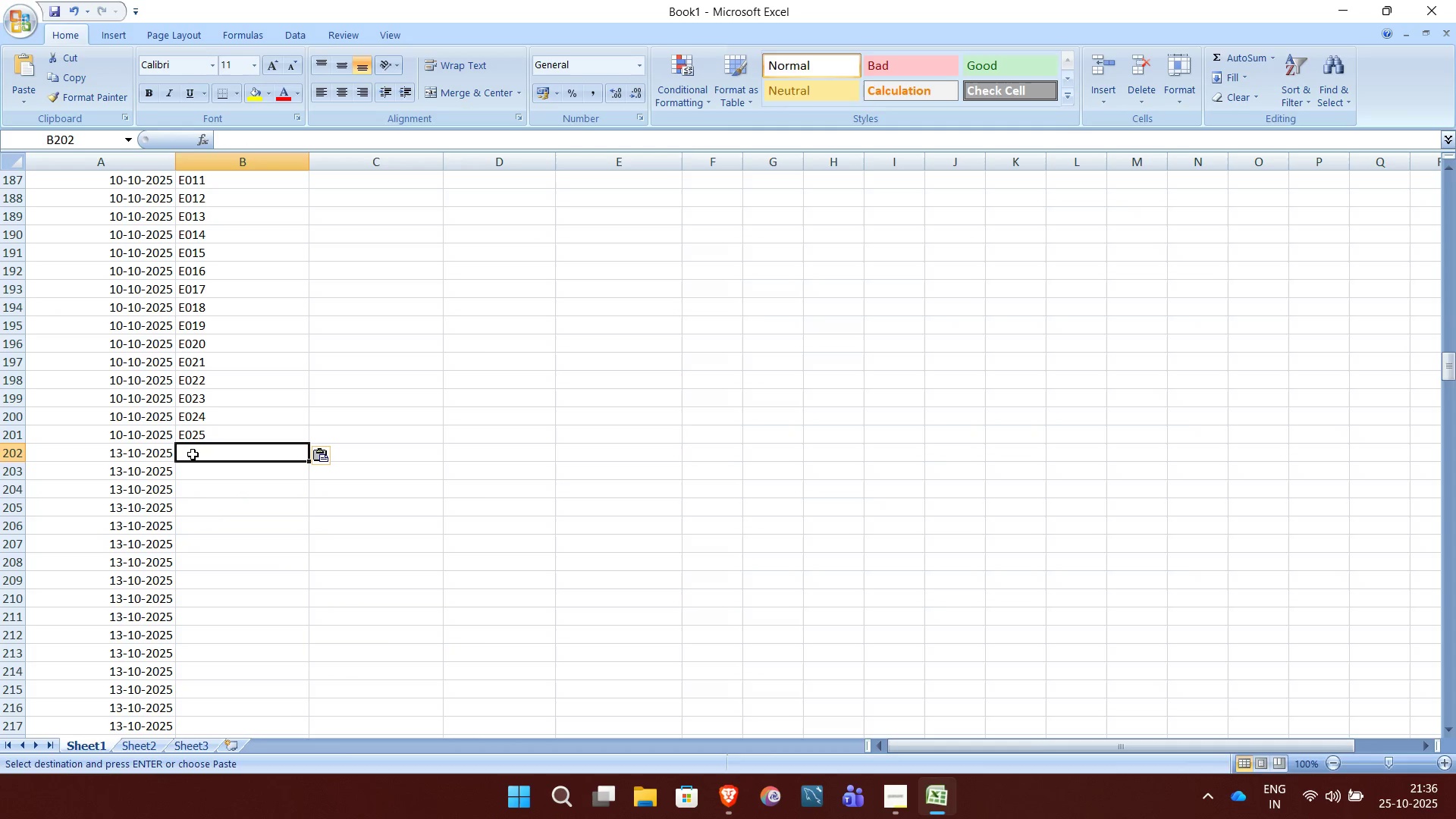 
key(Control+V)
 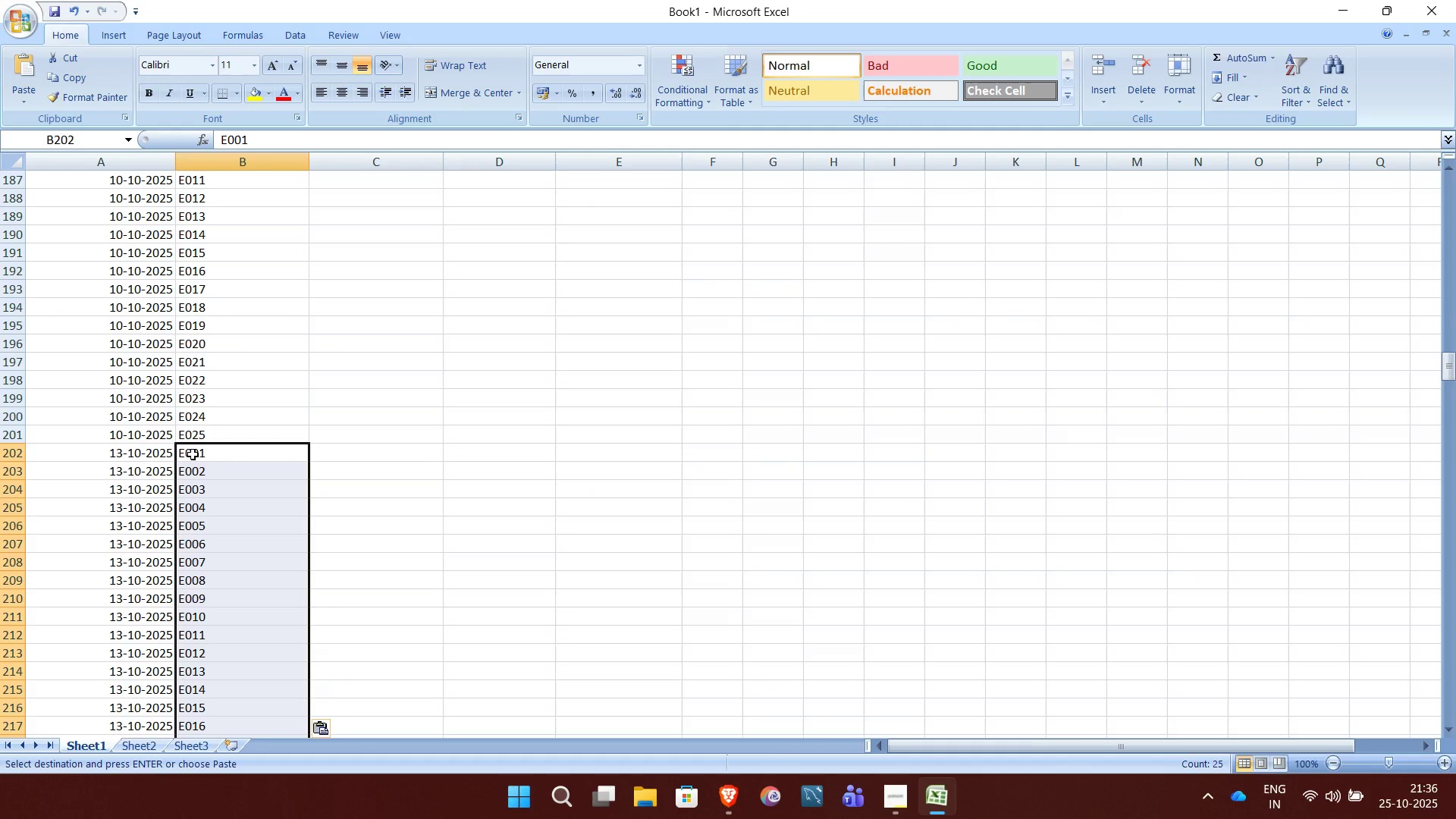 
scroll: coordinate [193, 454], scroll_direction: down, amount: 8.0
 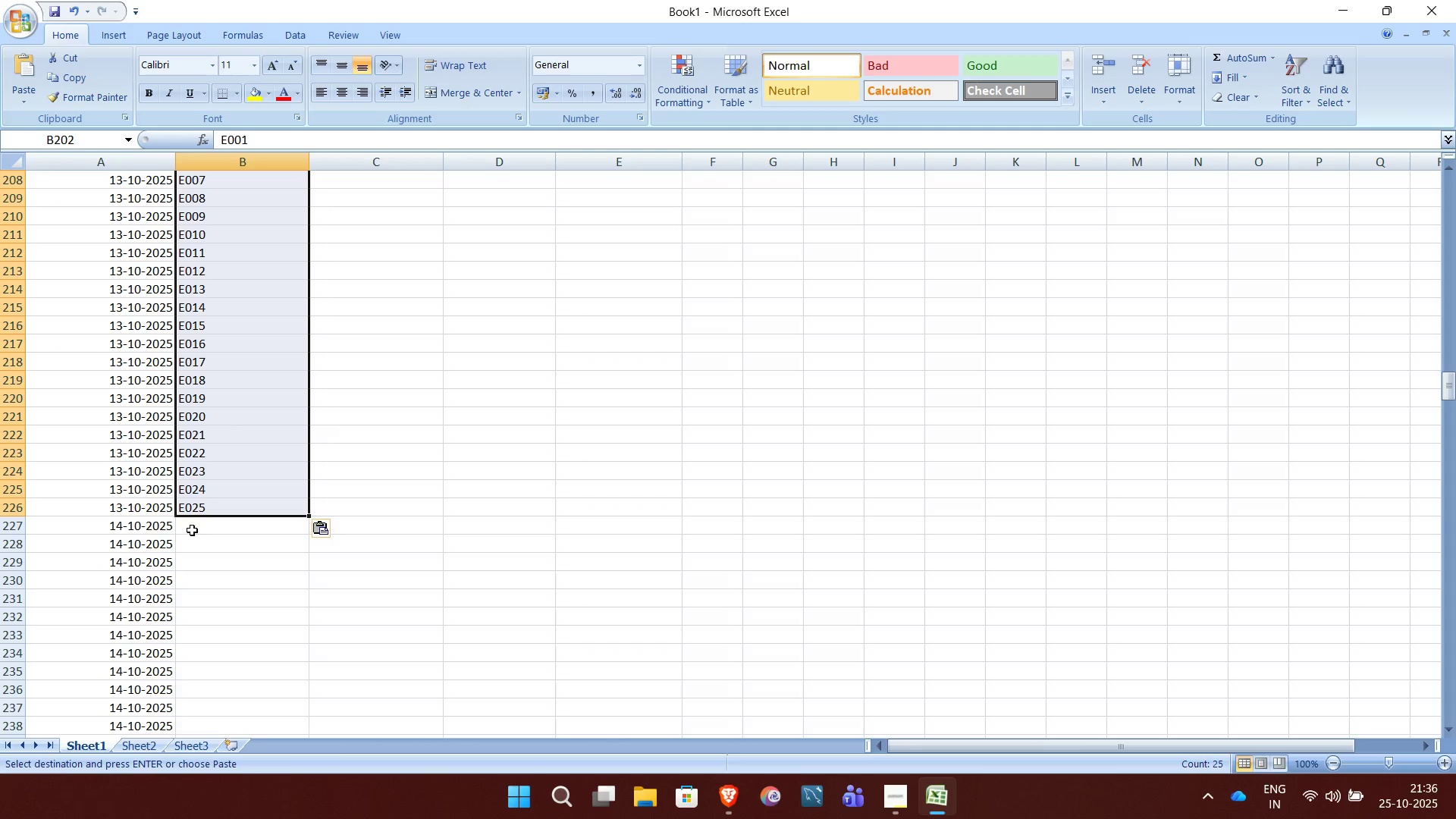 
left_click([192, 530])
 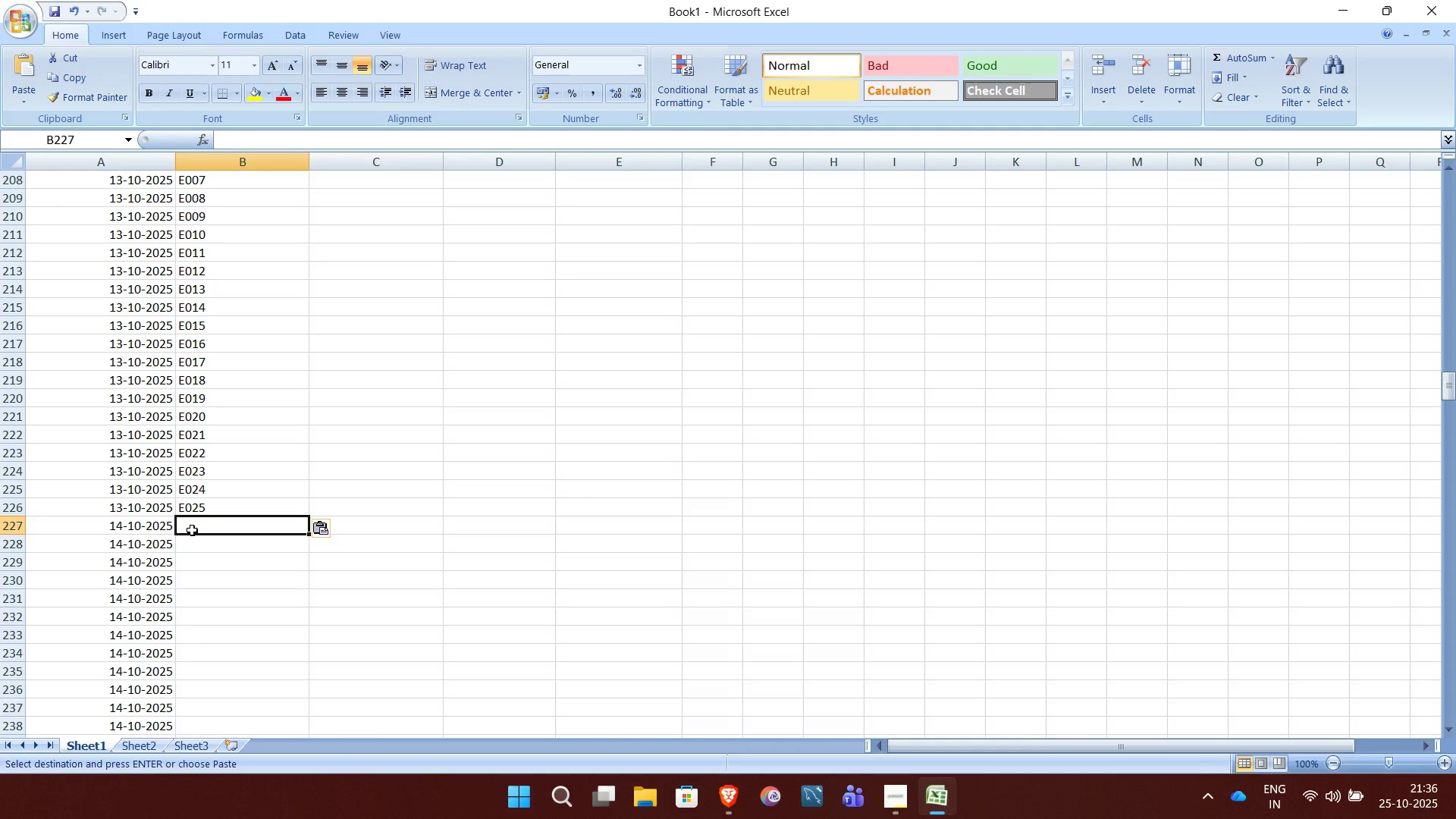 
hold_key(key=ControlLeft, duration=0.57)
 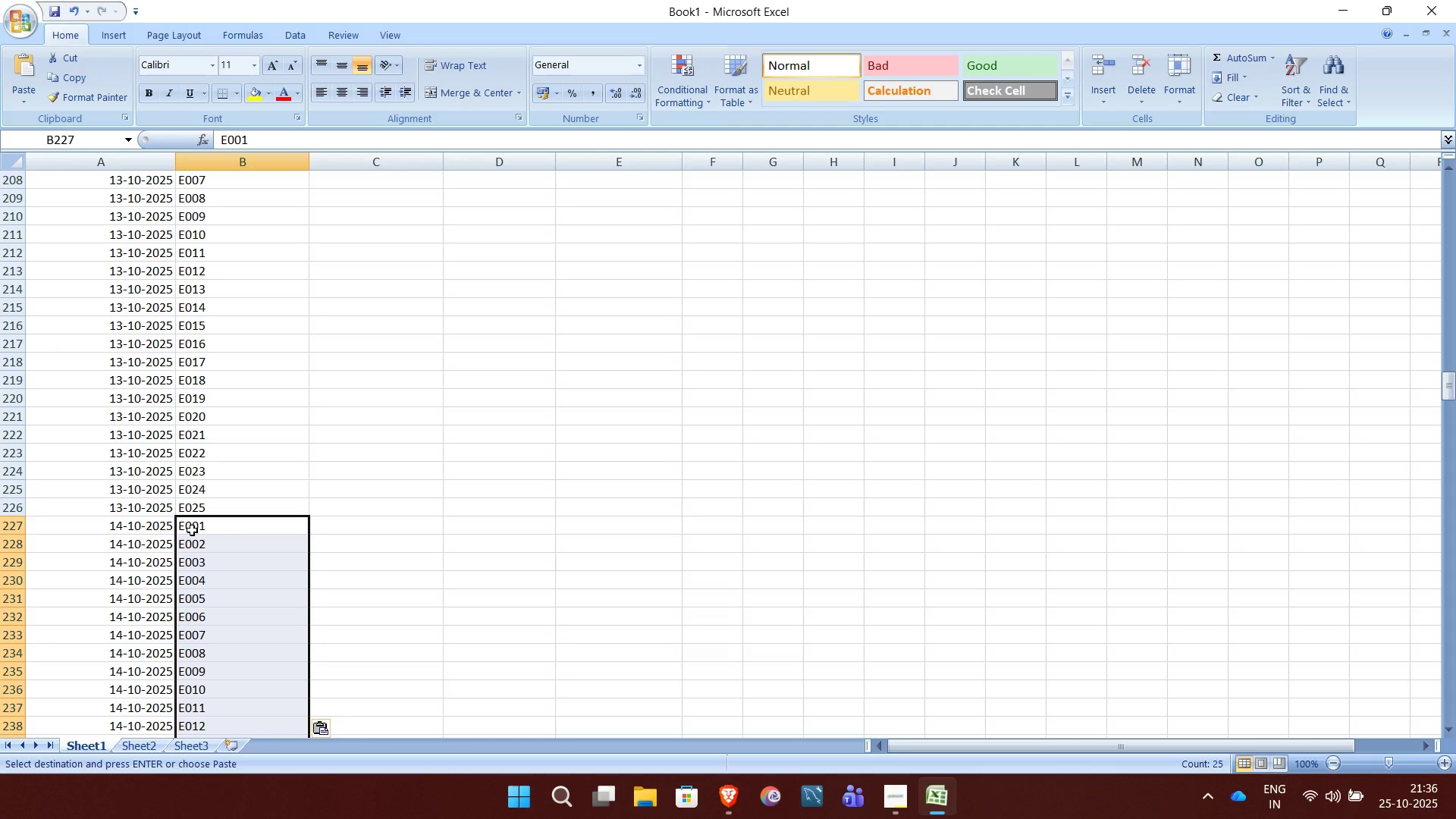 
hold_key(key=V, duration=7.14)
 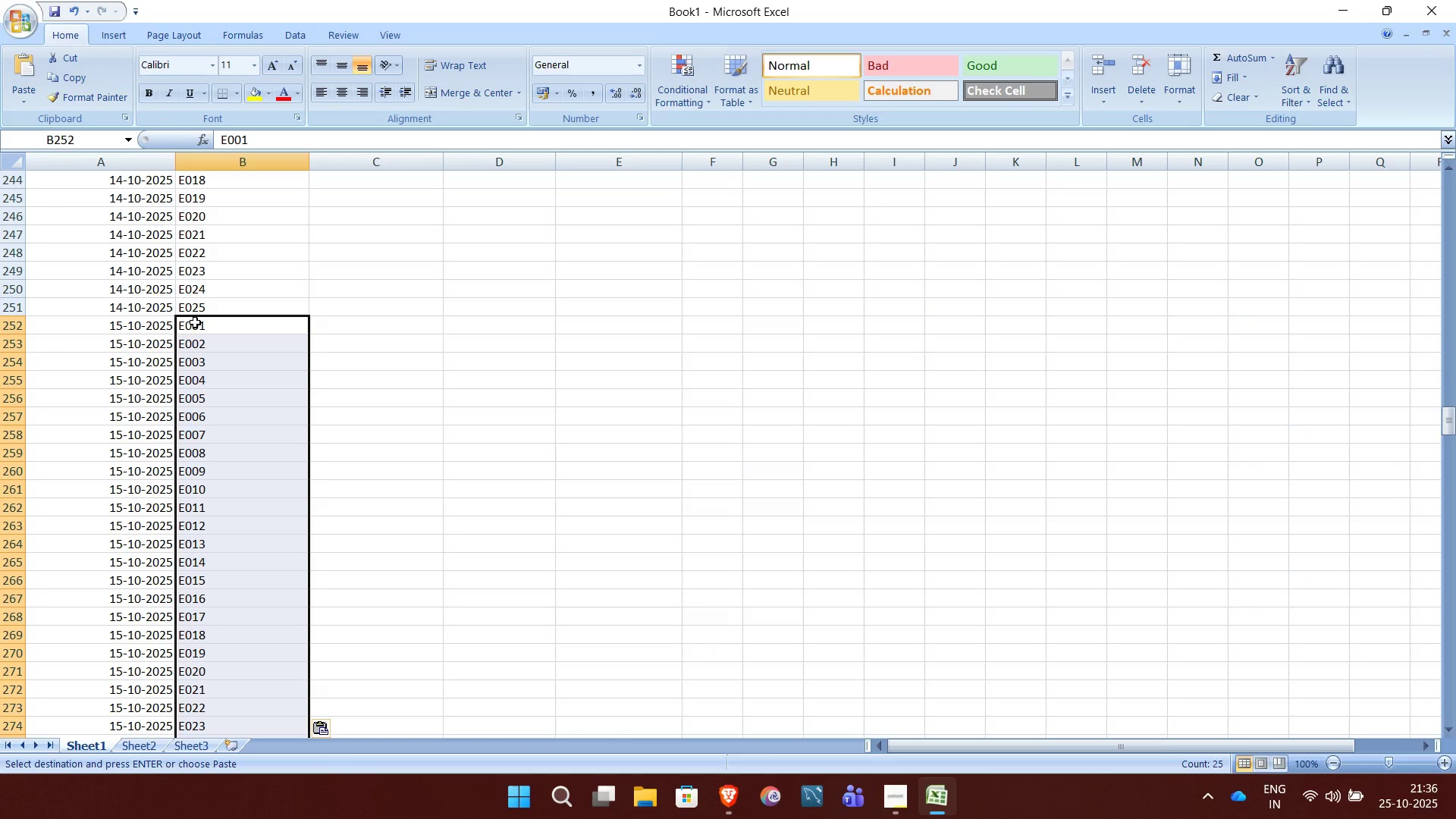 
scroll: coordinate [192, 530], scroll_direction: down, amount: 14.0
 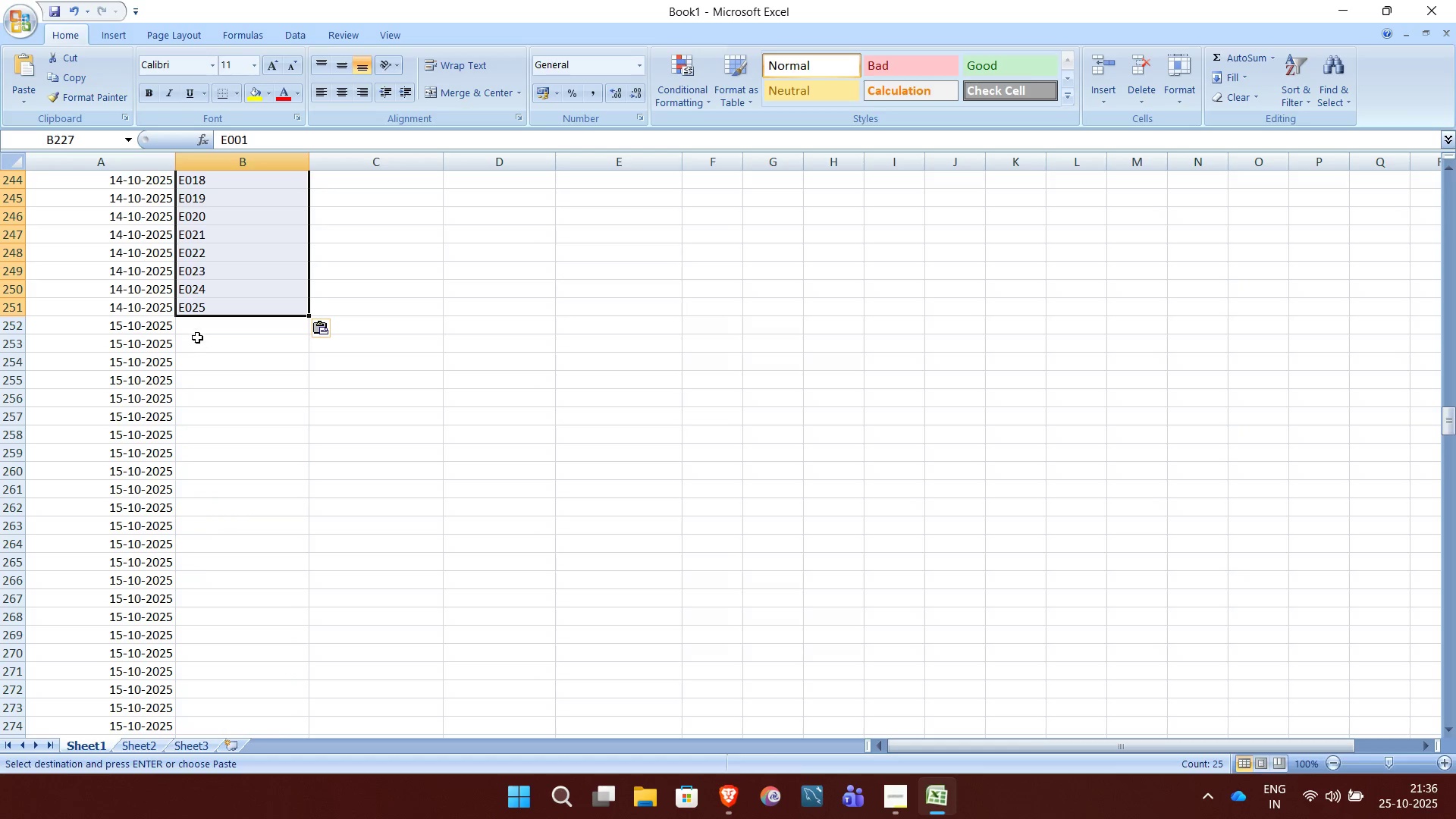 
left_click([197, 338])
 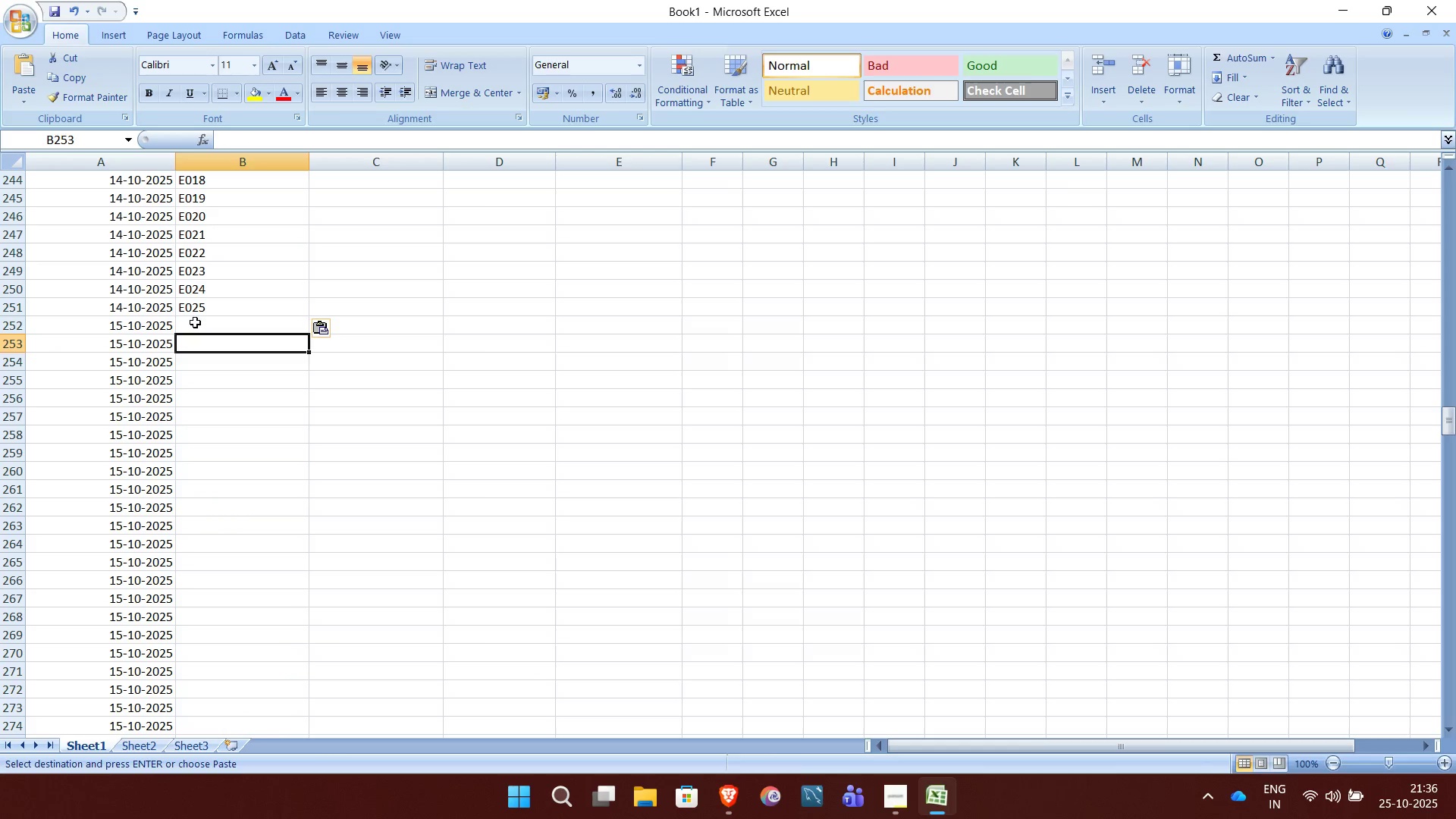 
left_click([195, 322])
 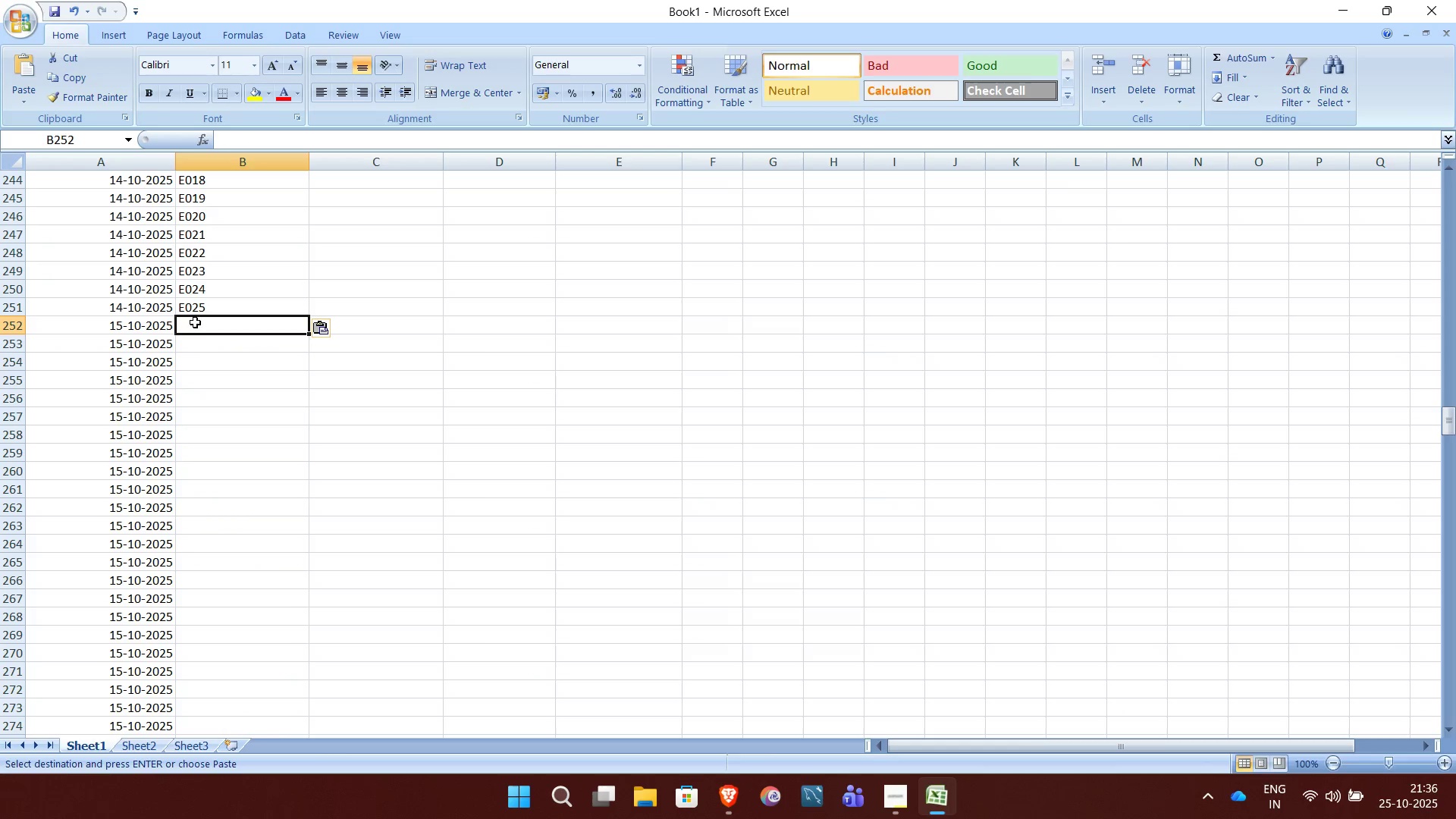 
hold_key(key=ControlLeft, duration=0.52)
 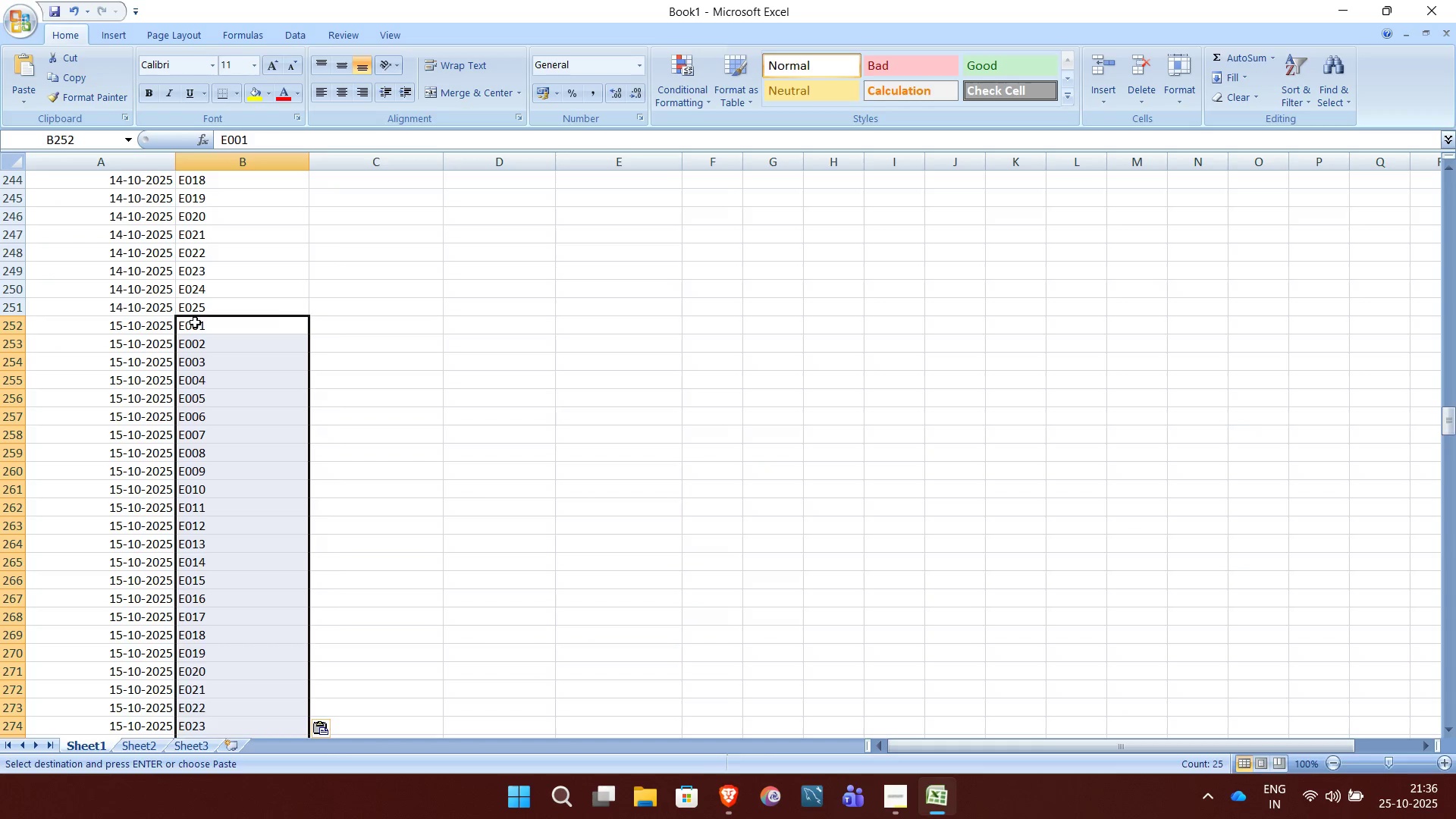 
scroll: coordinate [195, 322], scroll_direction: down, amount: 9.0
 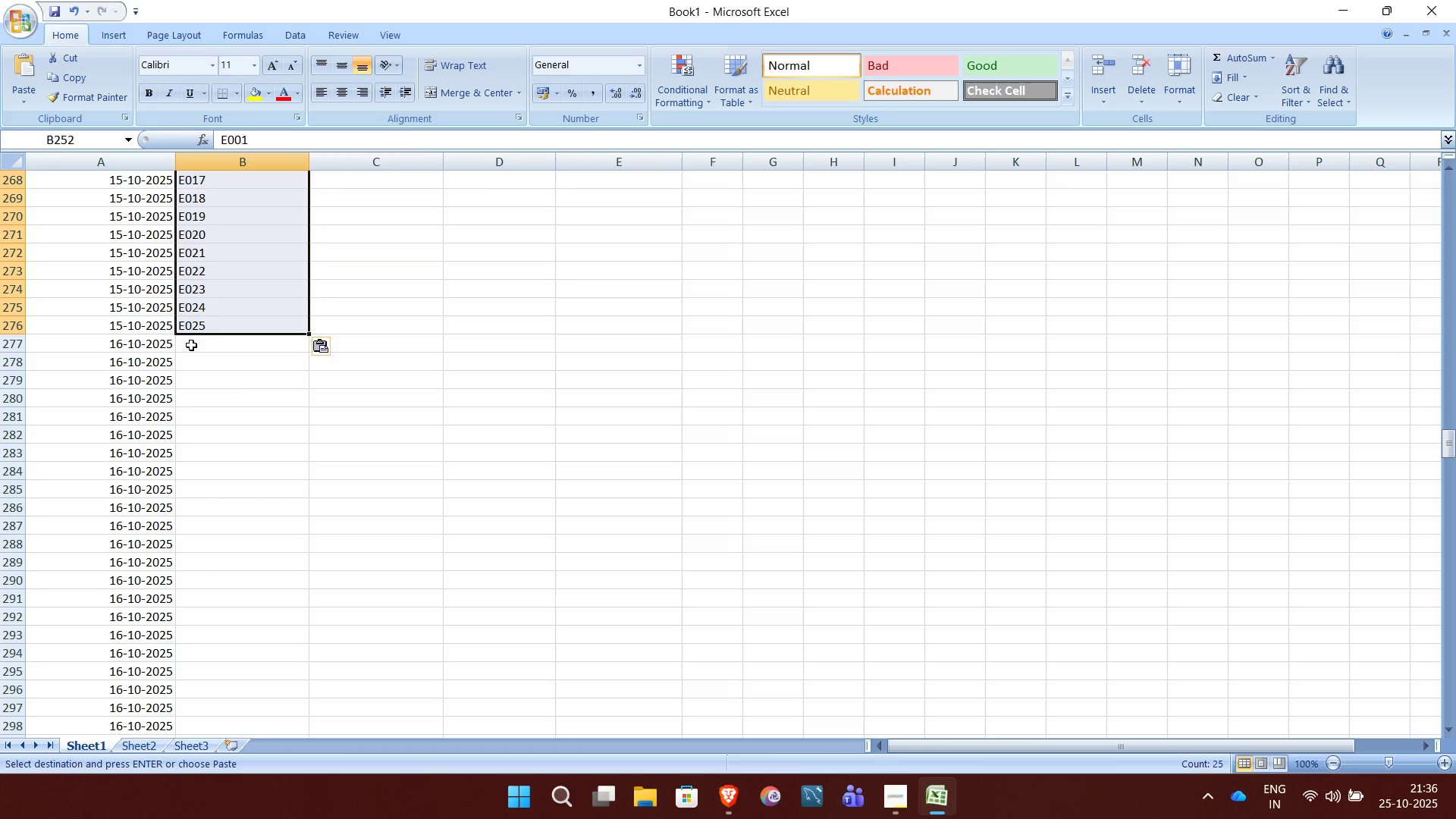 
left_click([191, 345])
 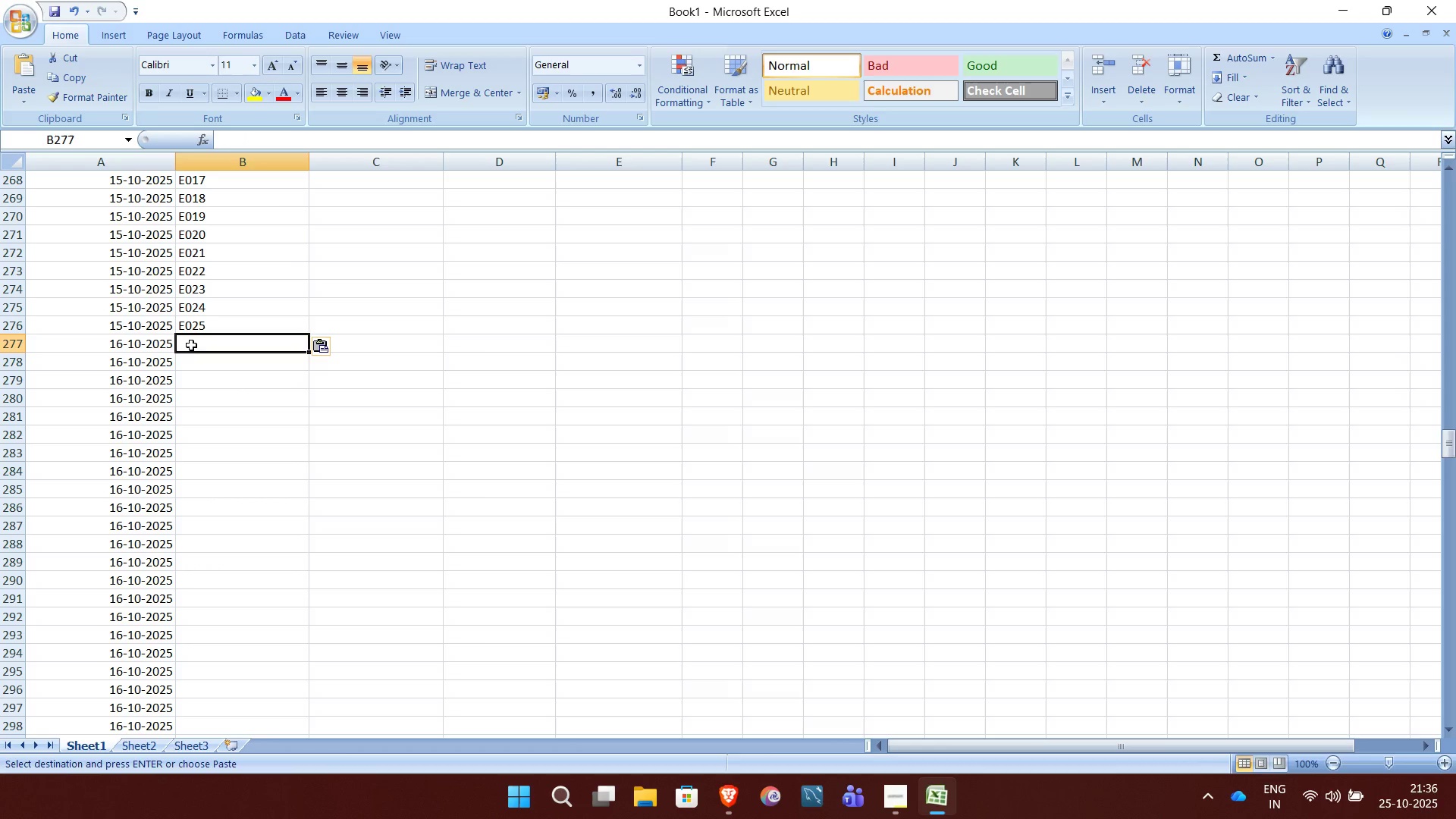 
key(Control+V)
 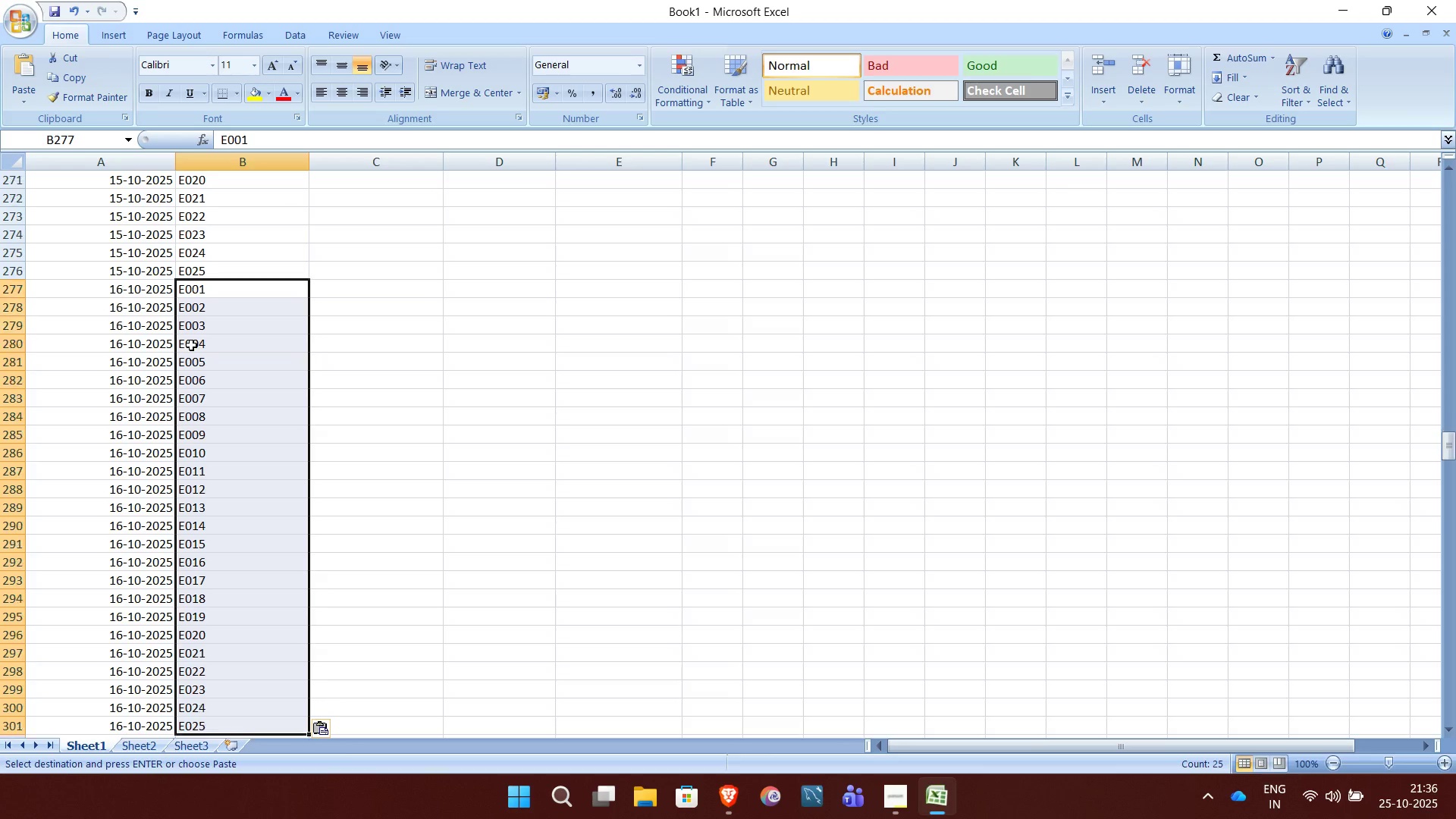 
scroll: coordinate [191, 345], scroll_direction: down, amount: 8.0
 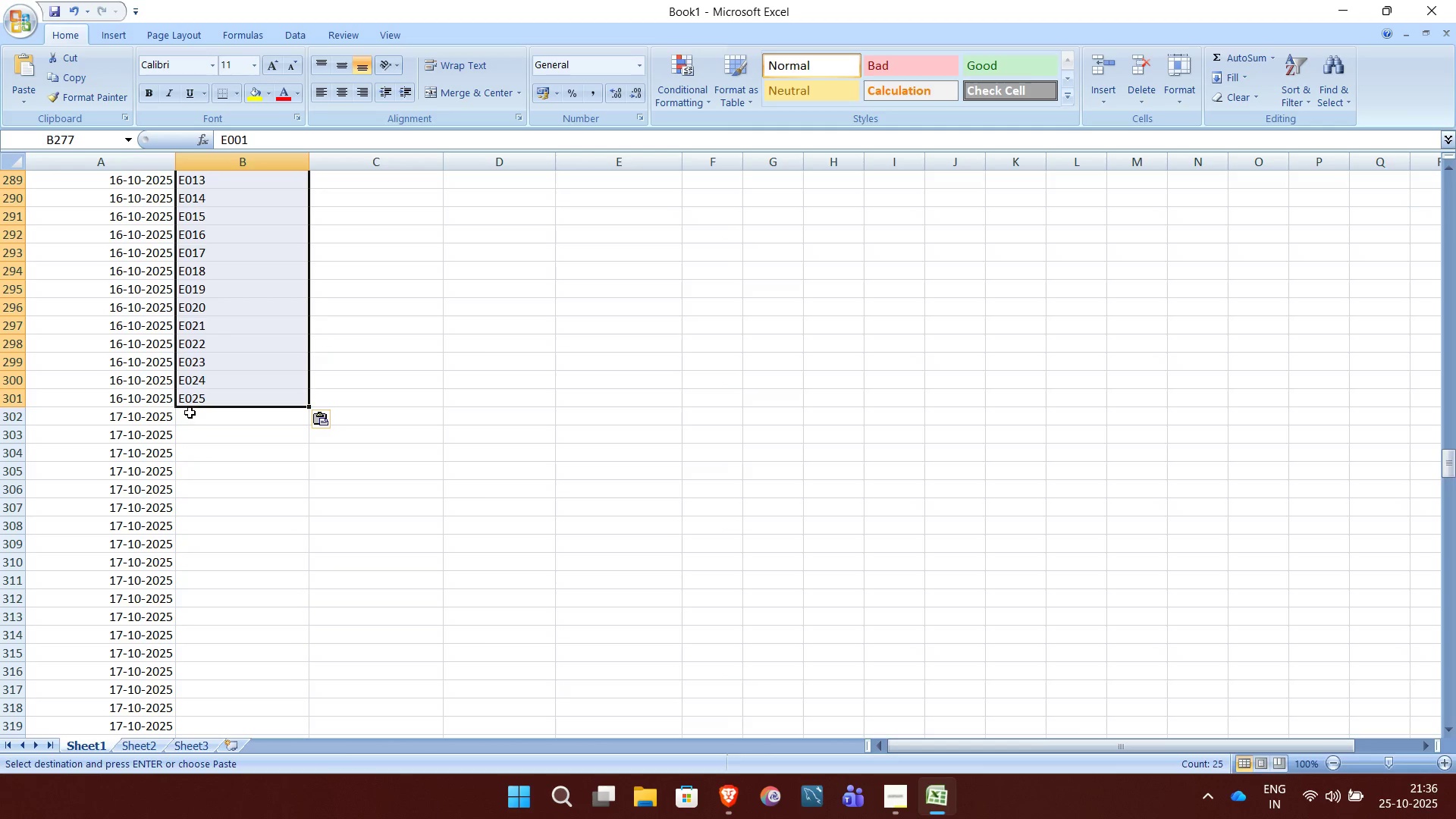 
left_click([190, 413])
 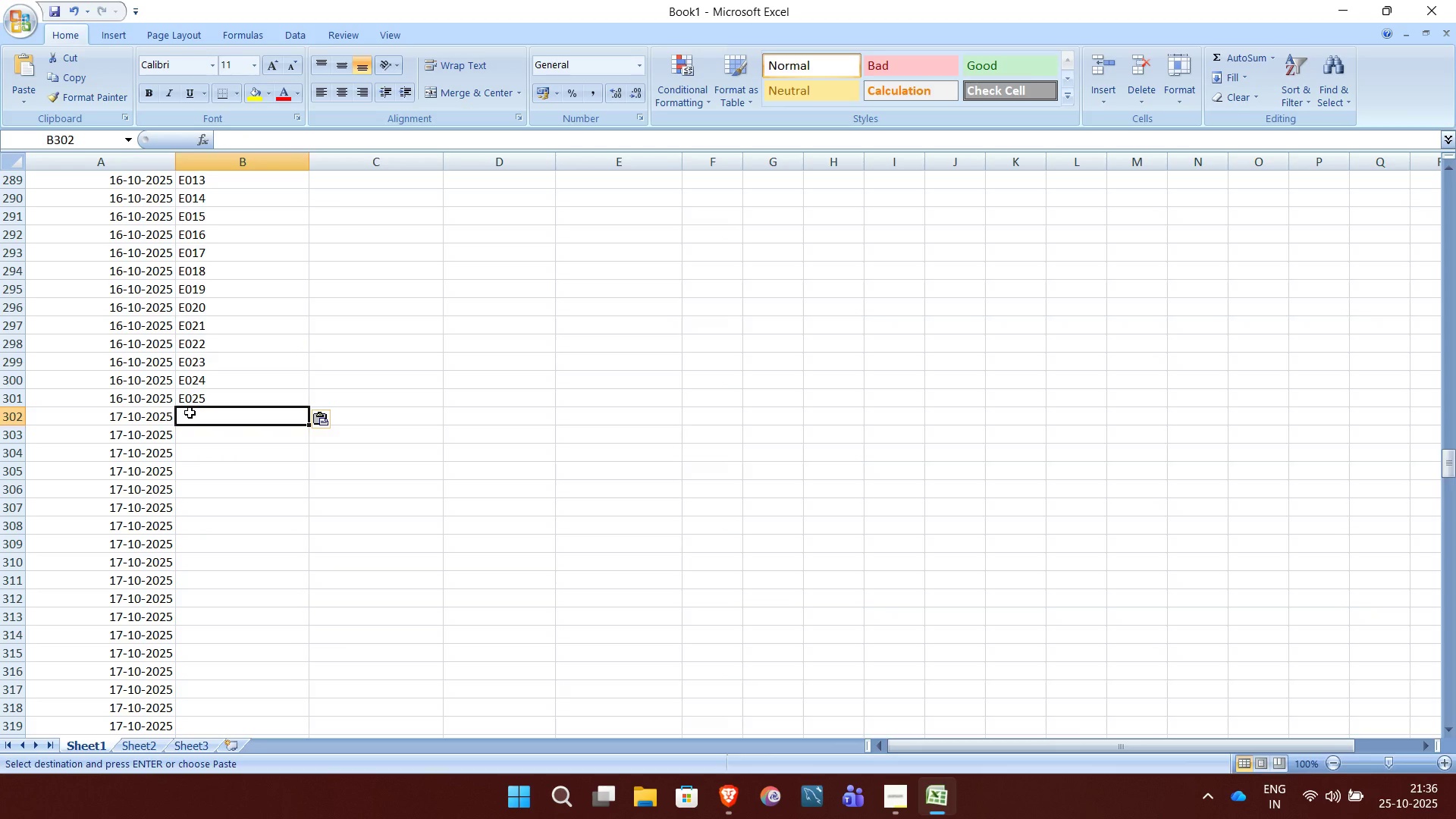 
key(Control+V)
 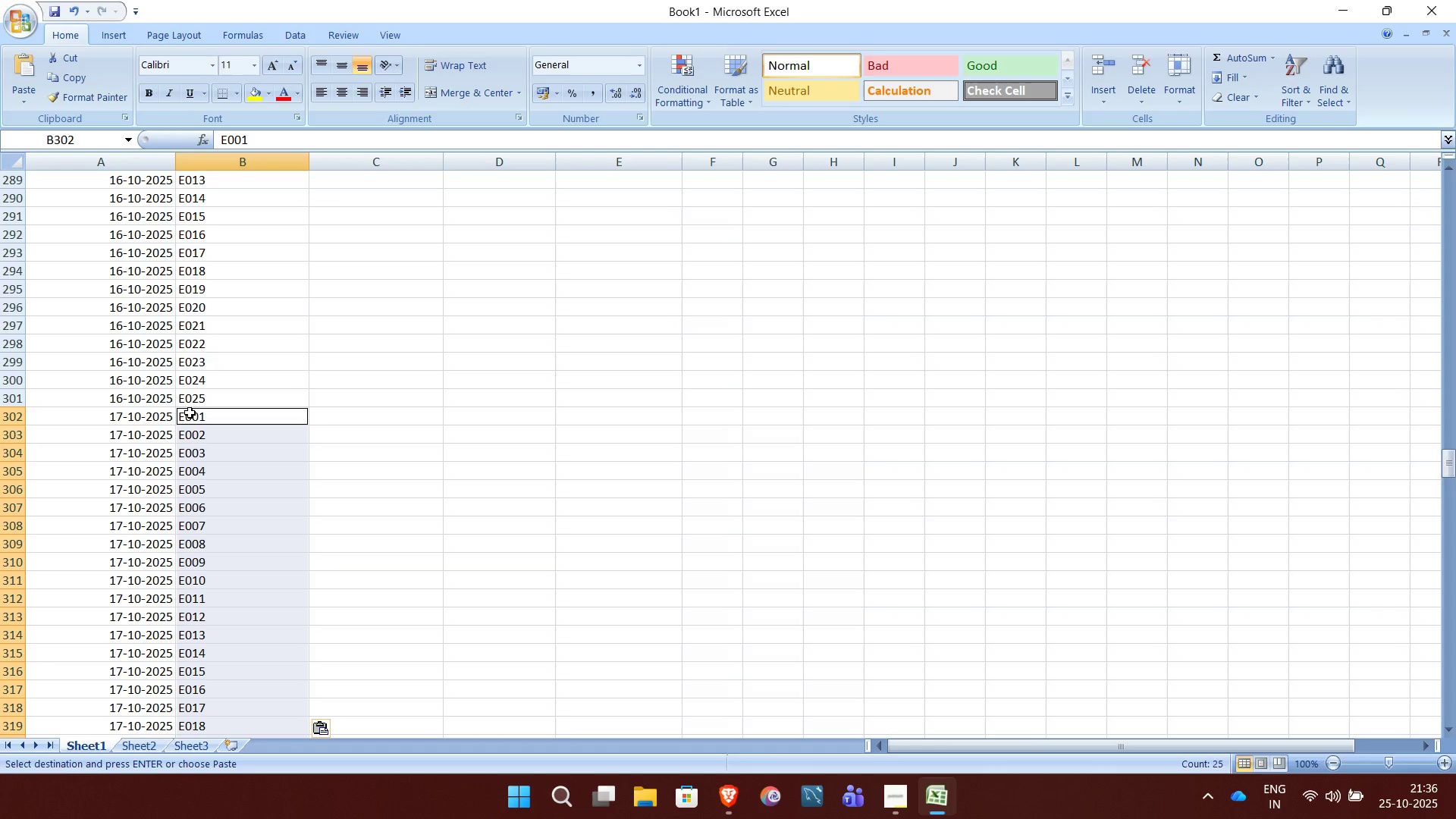 
left_click([190, 413])
 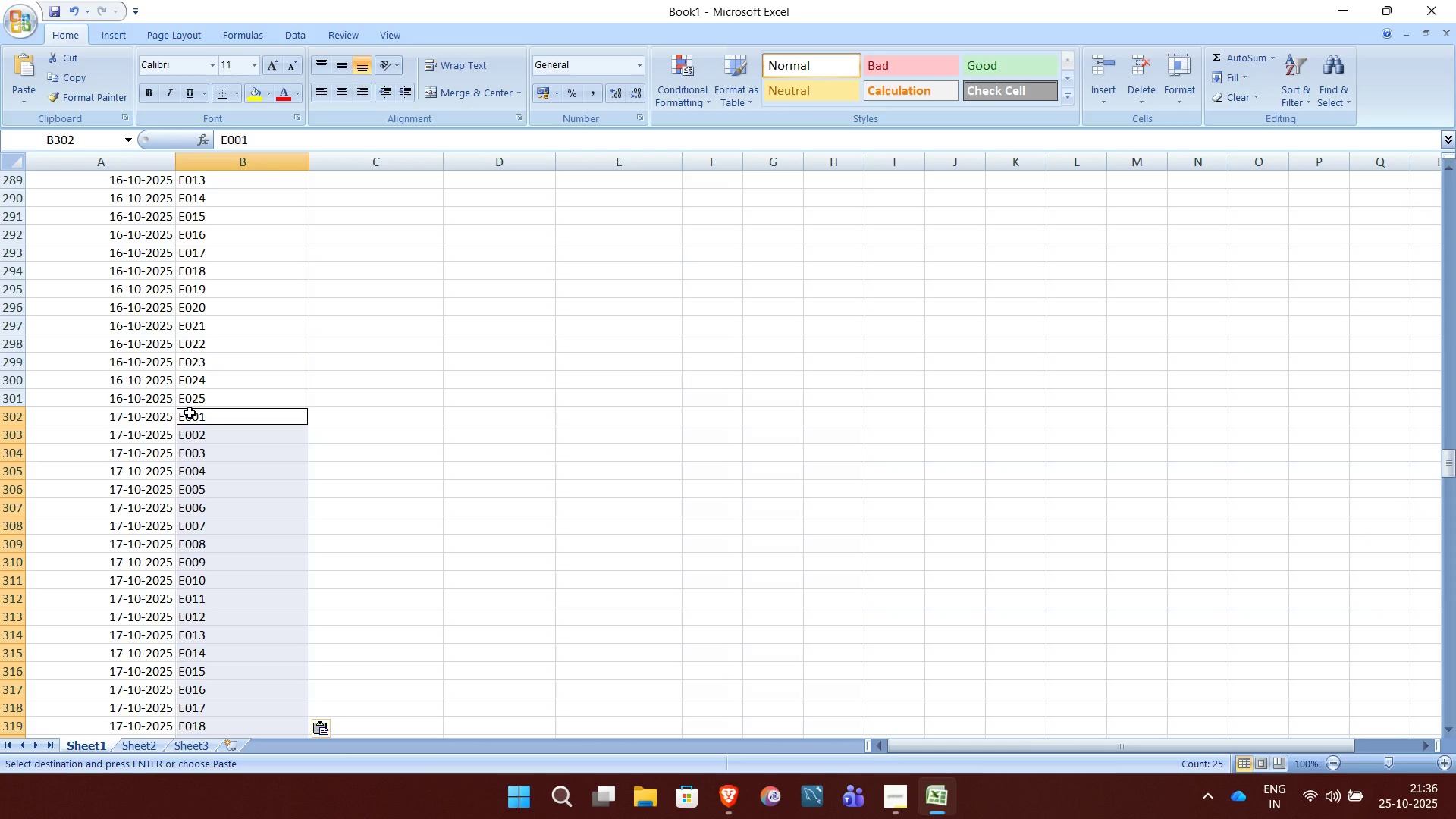 
scroll: coordinate [190, 413], scroll_direction: down, amount: 7.0
 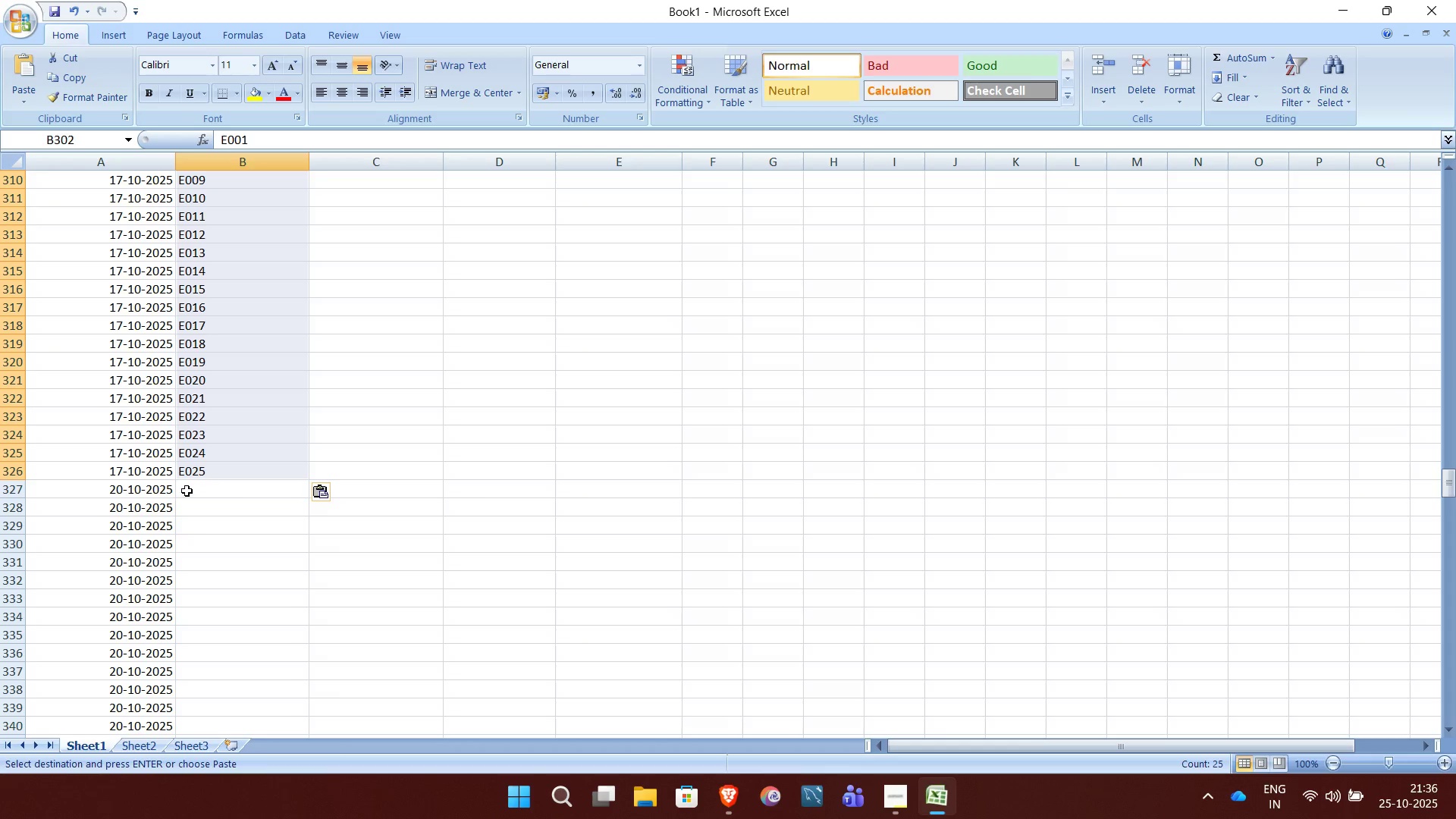 
left_click([187, 491])
 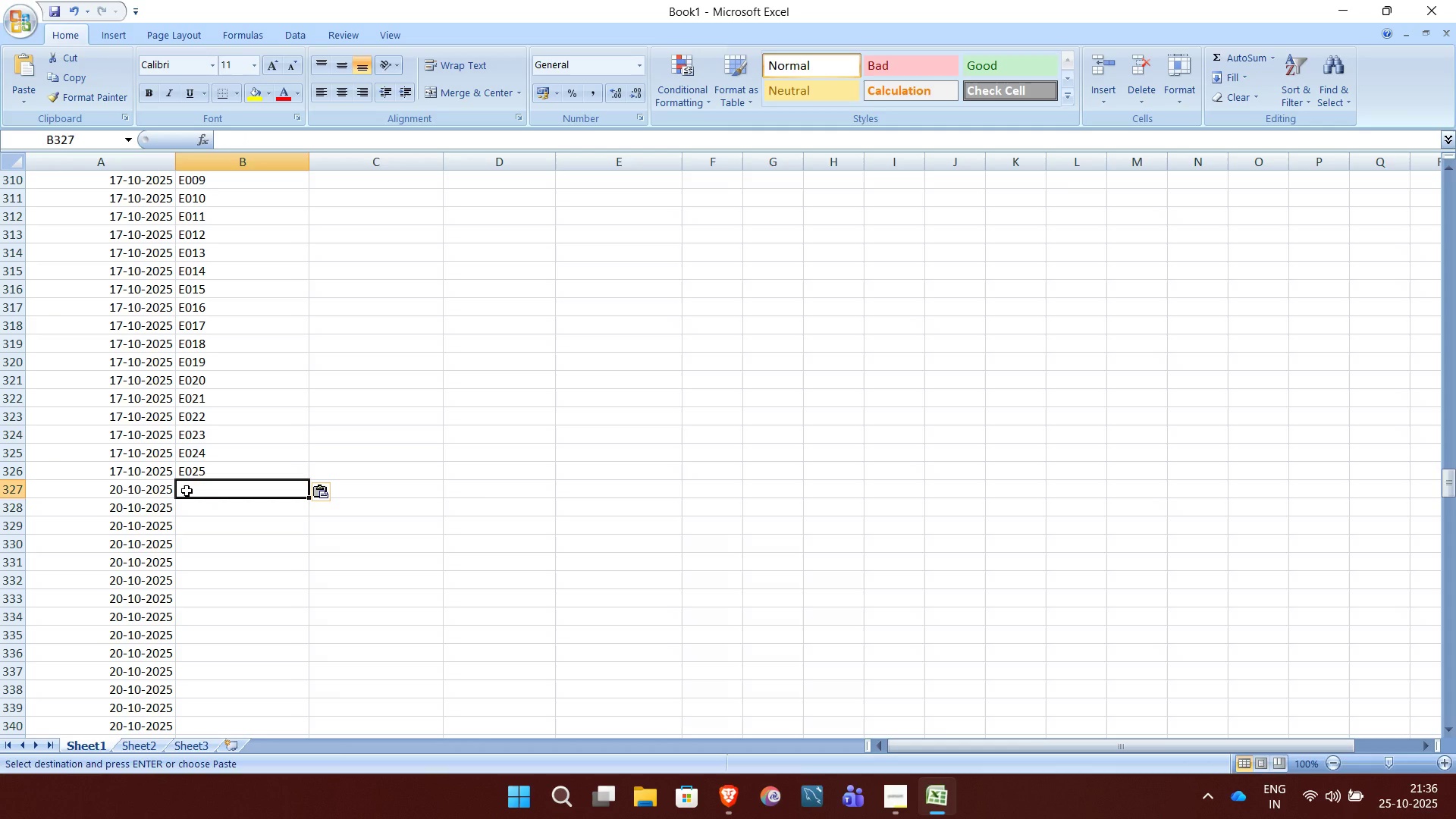 
key(Control+V)
 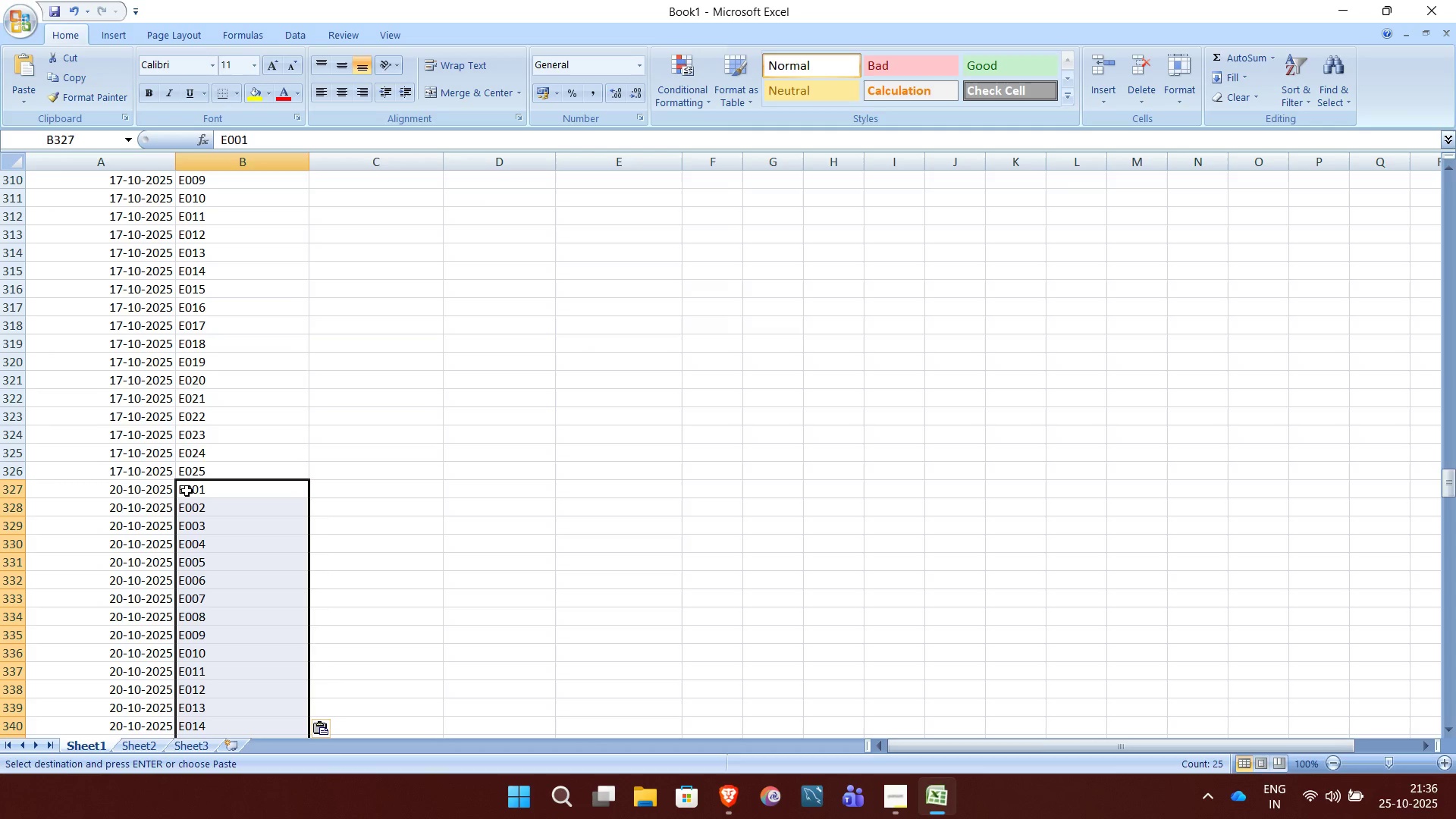 
scroll: coordinate [215, 344], scroll_direction: down, amount: 13.0
 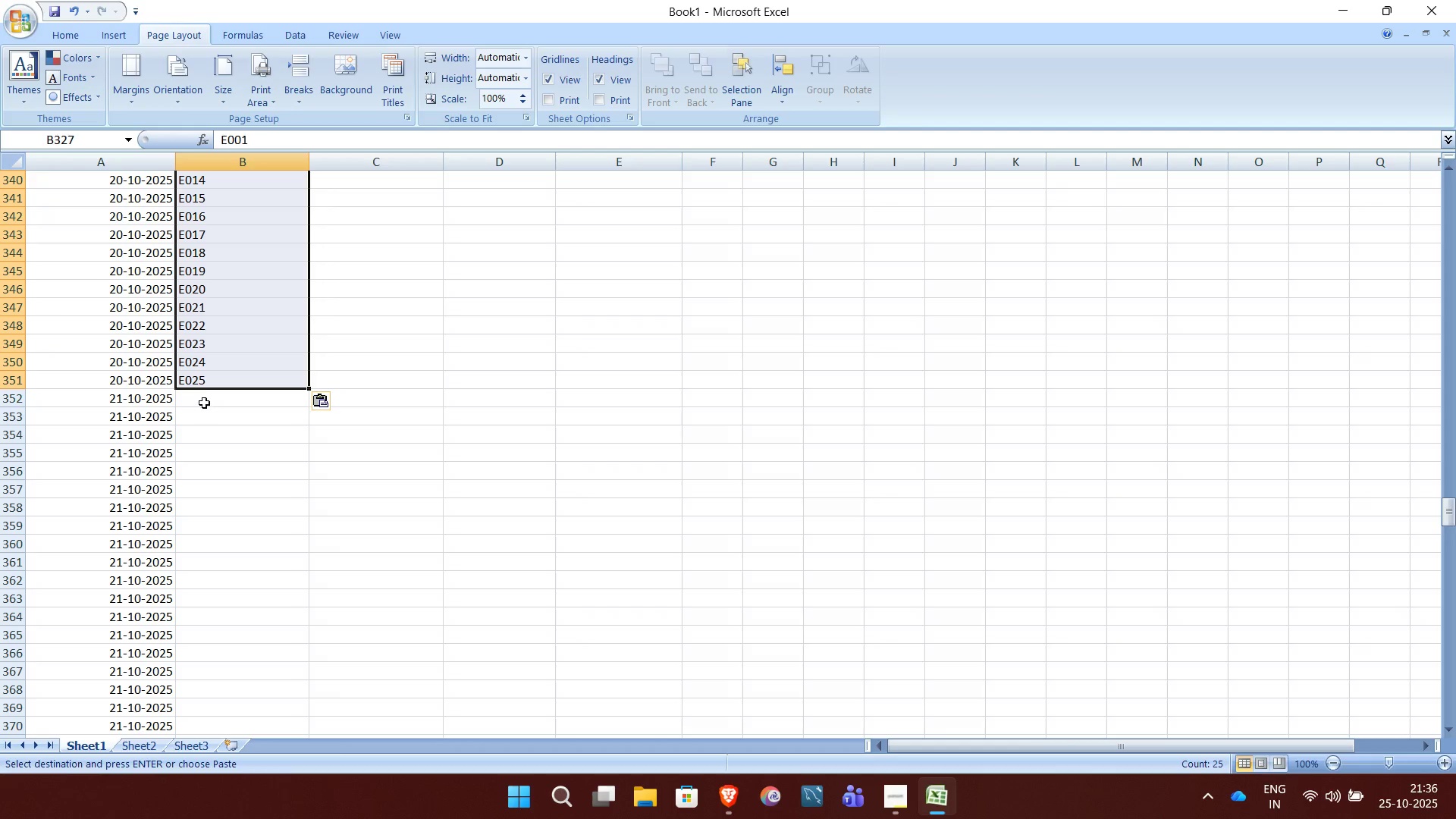 
left_click([204, 403])
 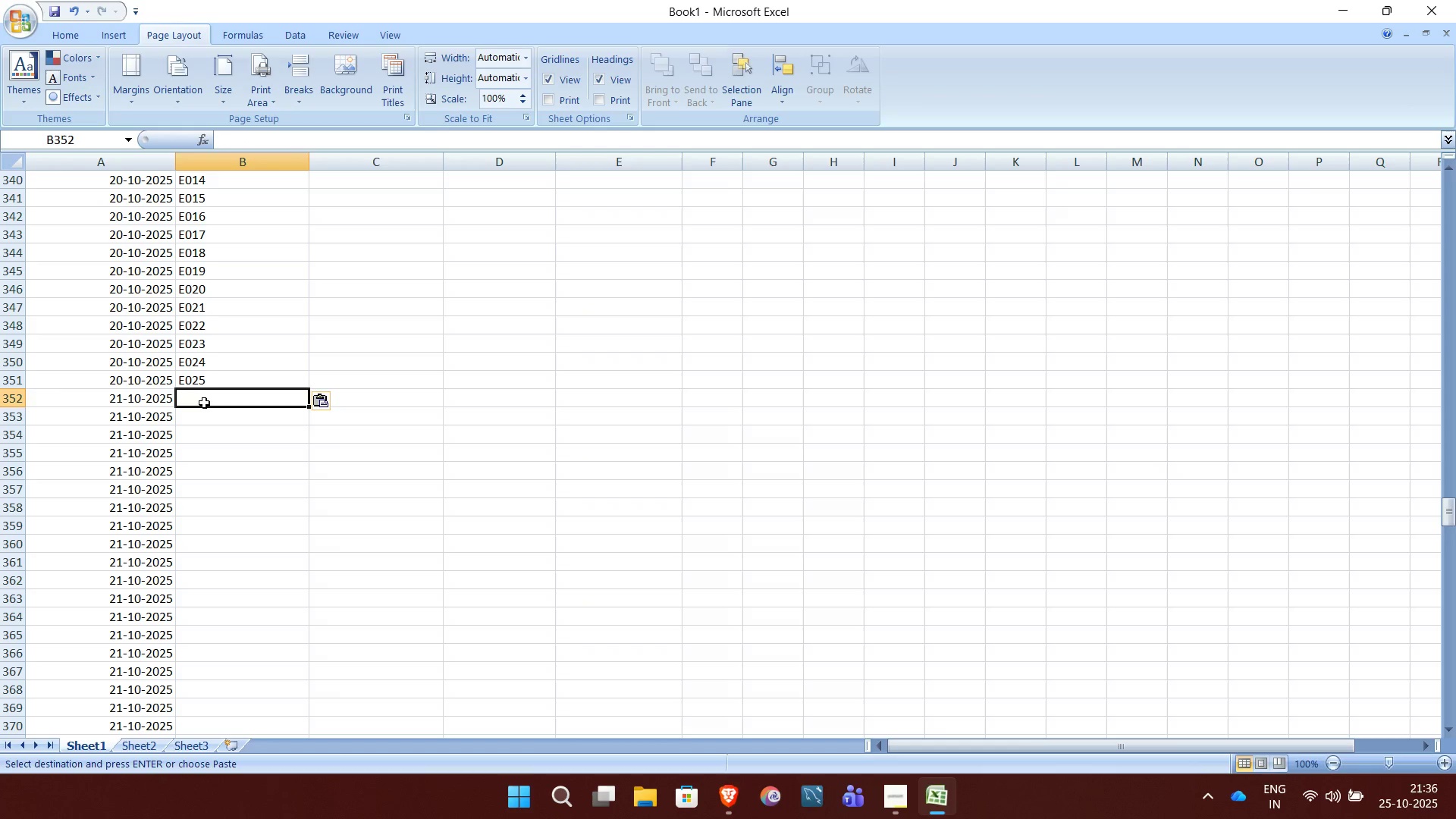 
key(Control+V)
 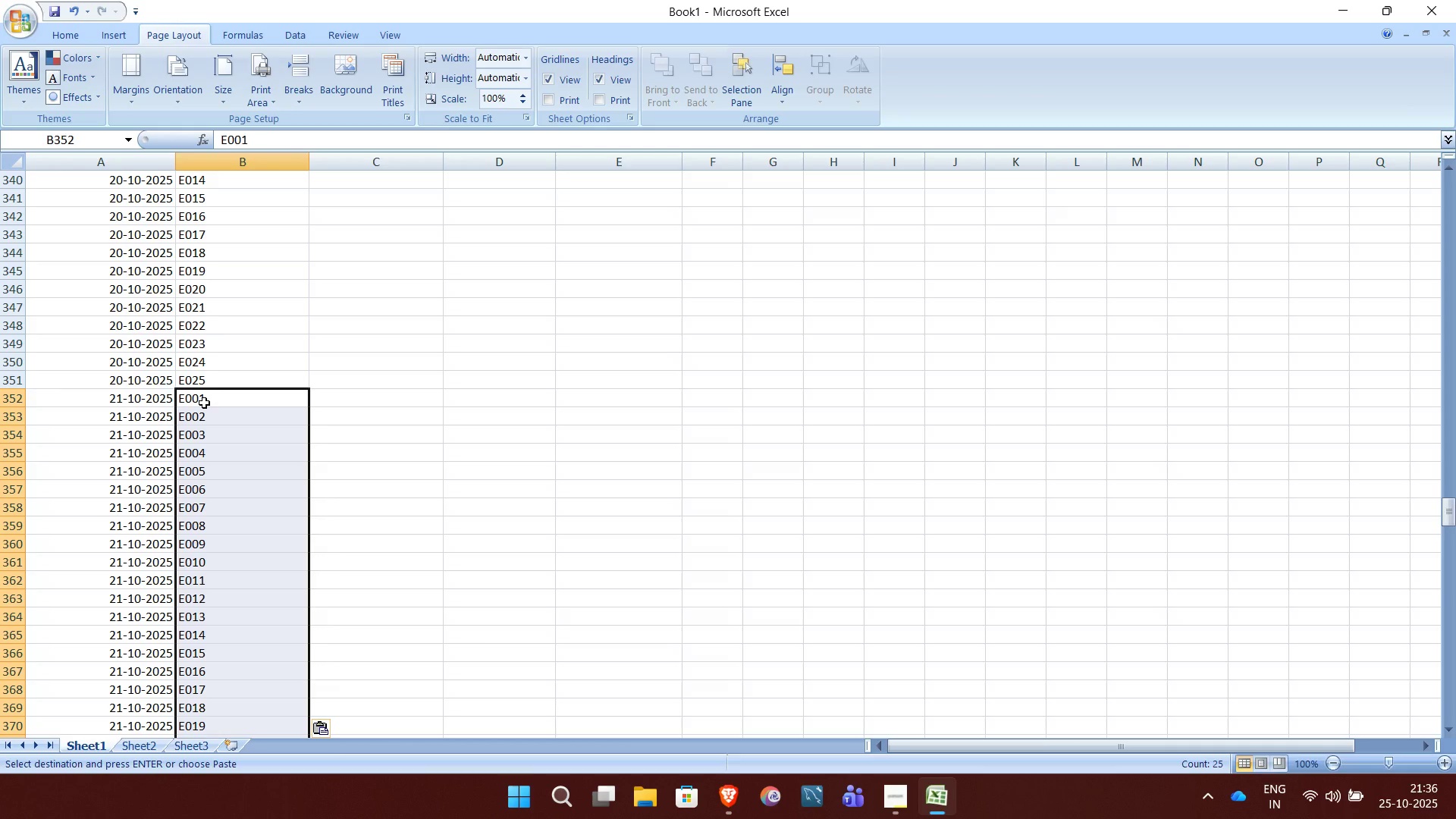 
scroll: coordinate [204, 403], scroll_direction: down, amount: 7.0
 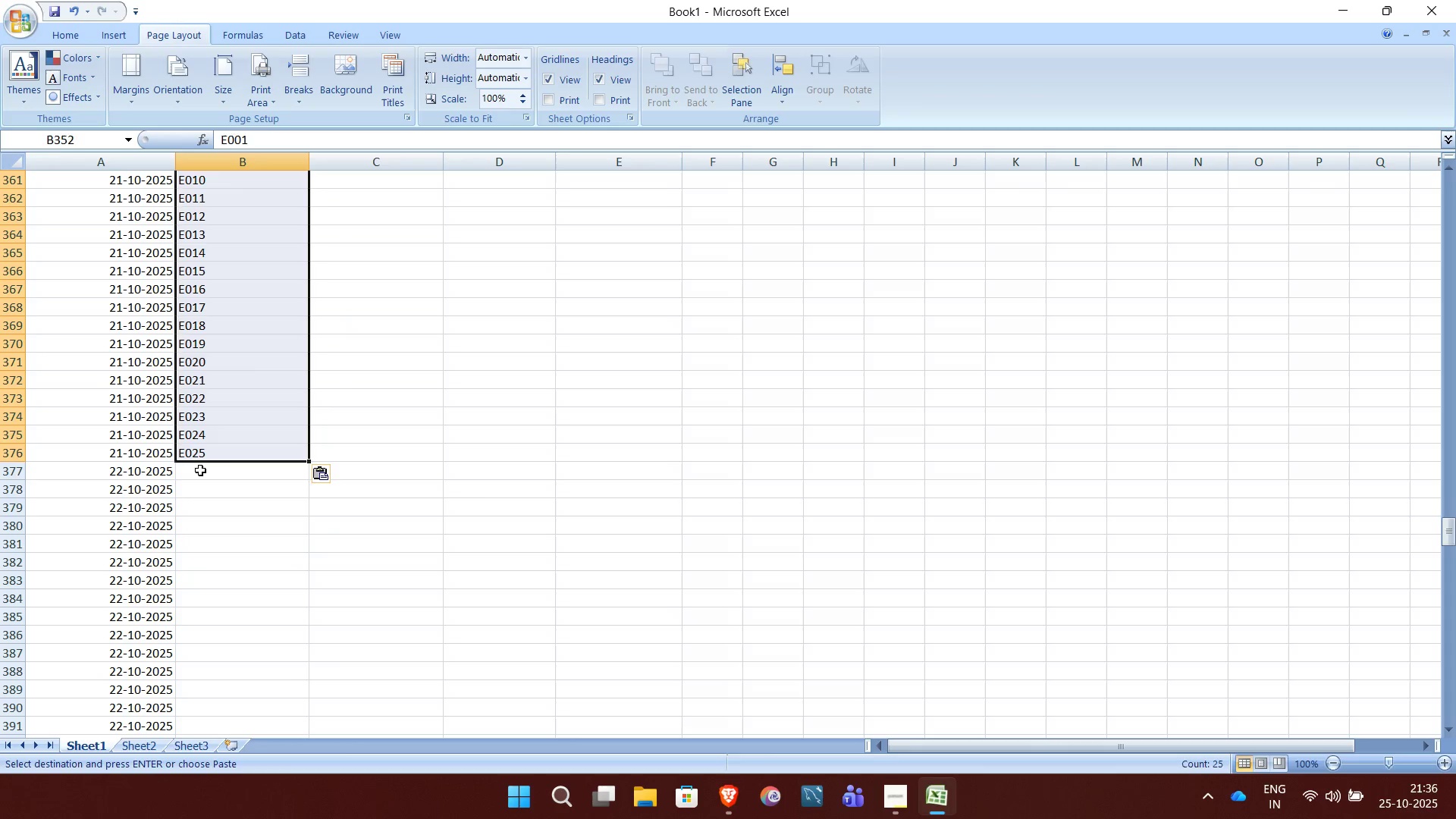 
left_click([200, 470])
 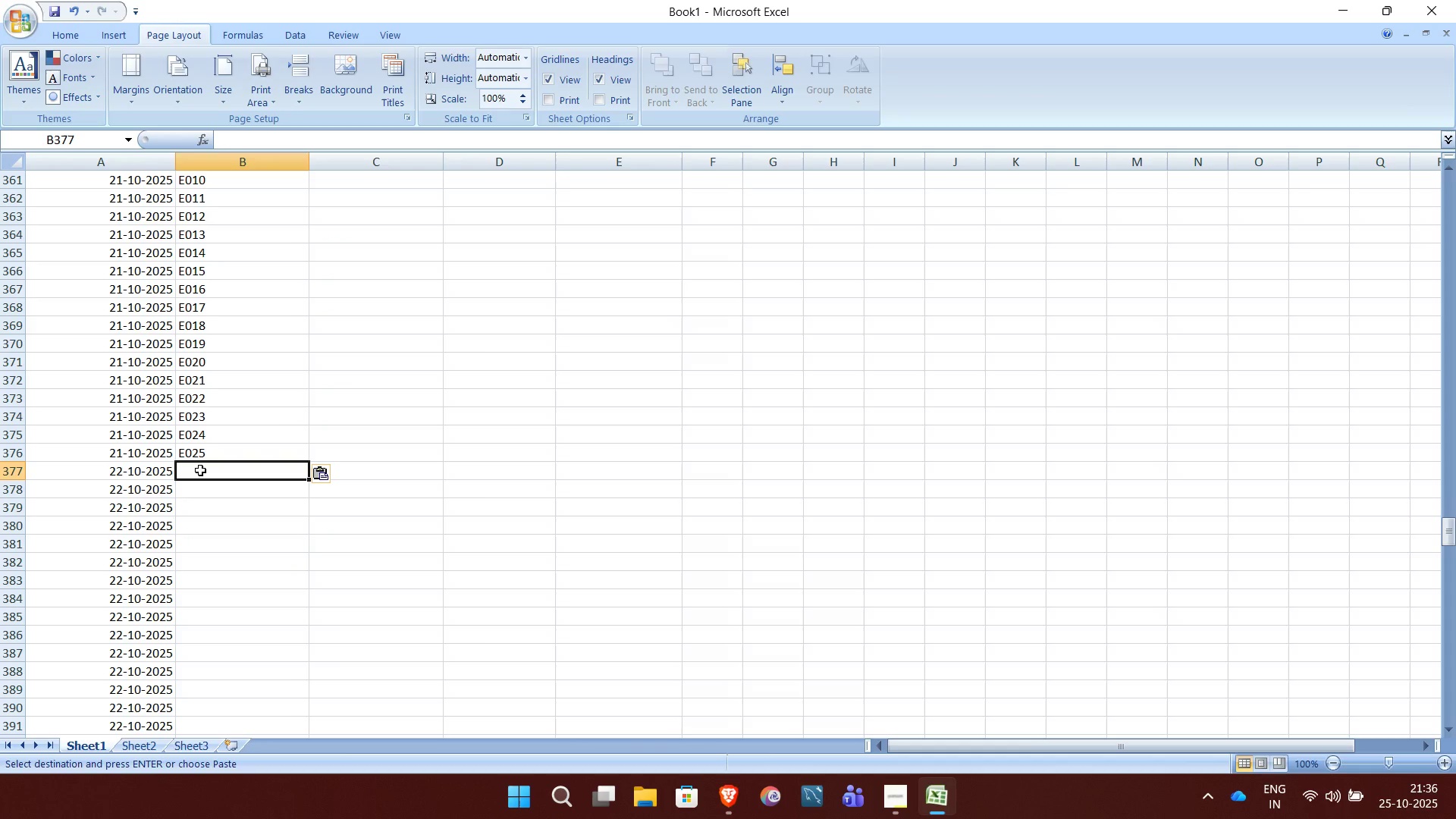 
key(Control+V)
 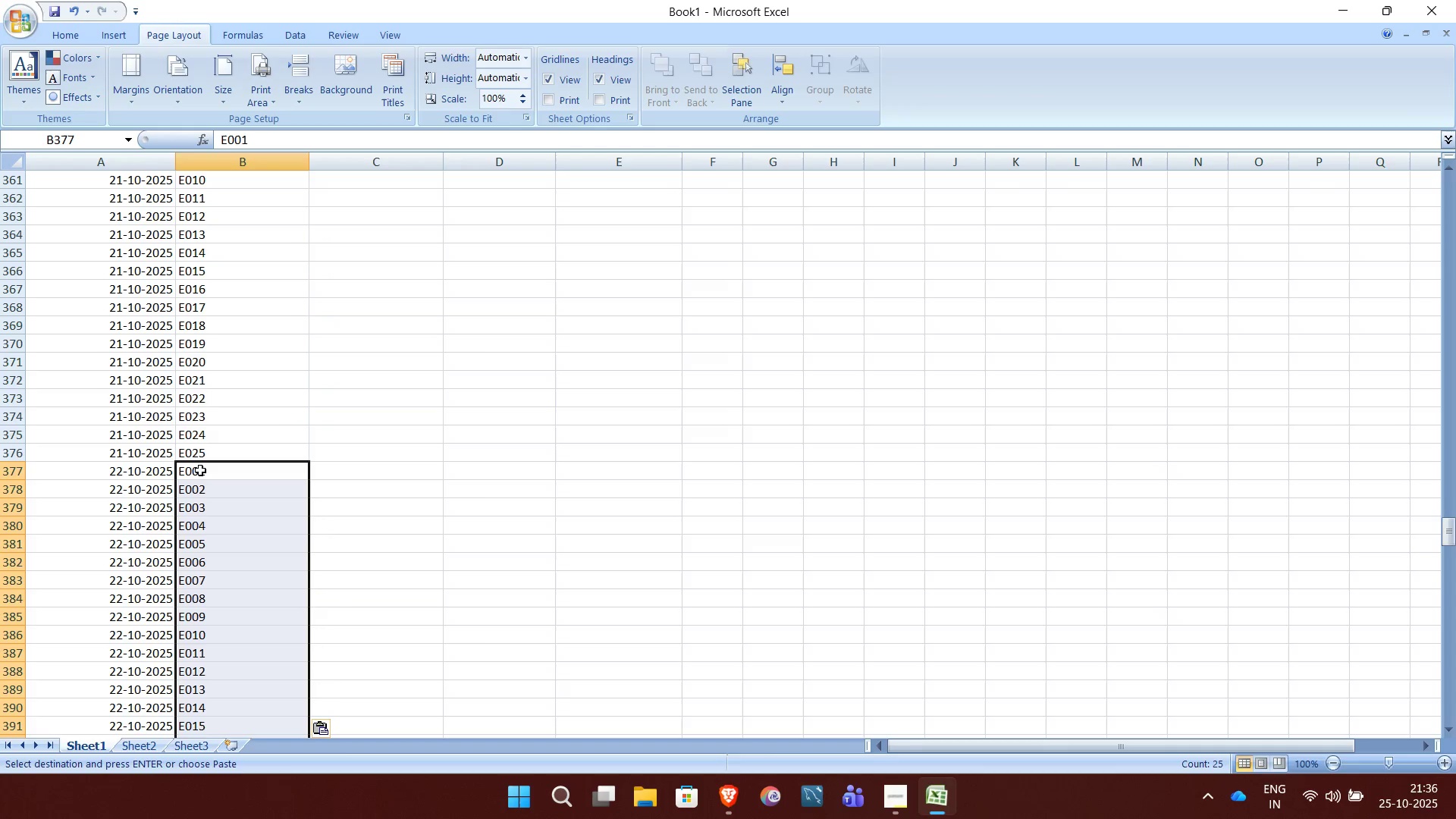 
scroll: coordinate [200, 470], scroll_direction: down, amount: 8.0
 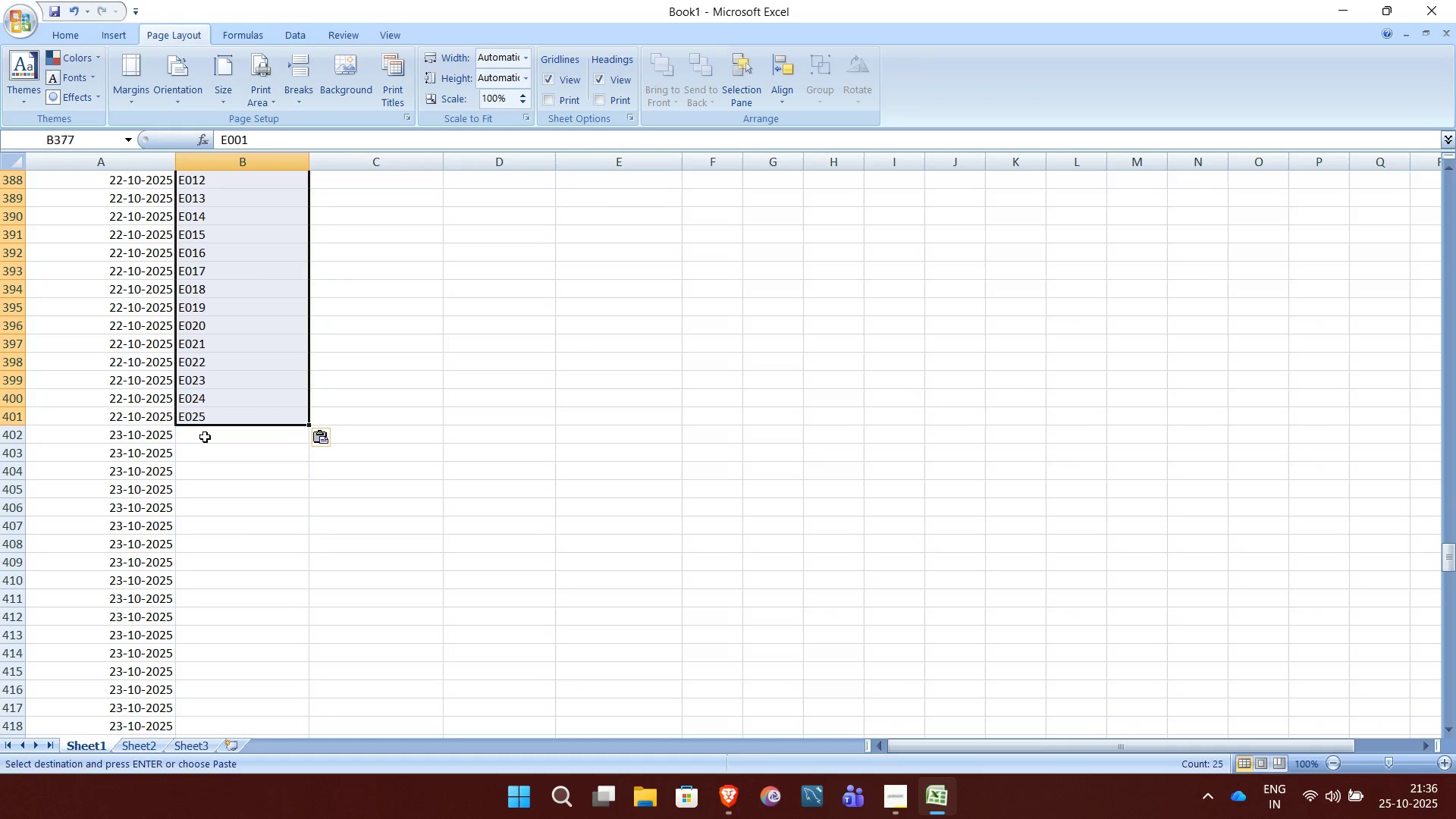 
left_click([205, 436])
 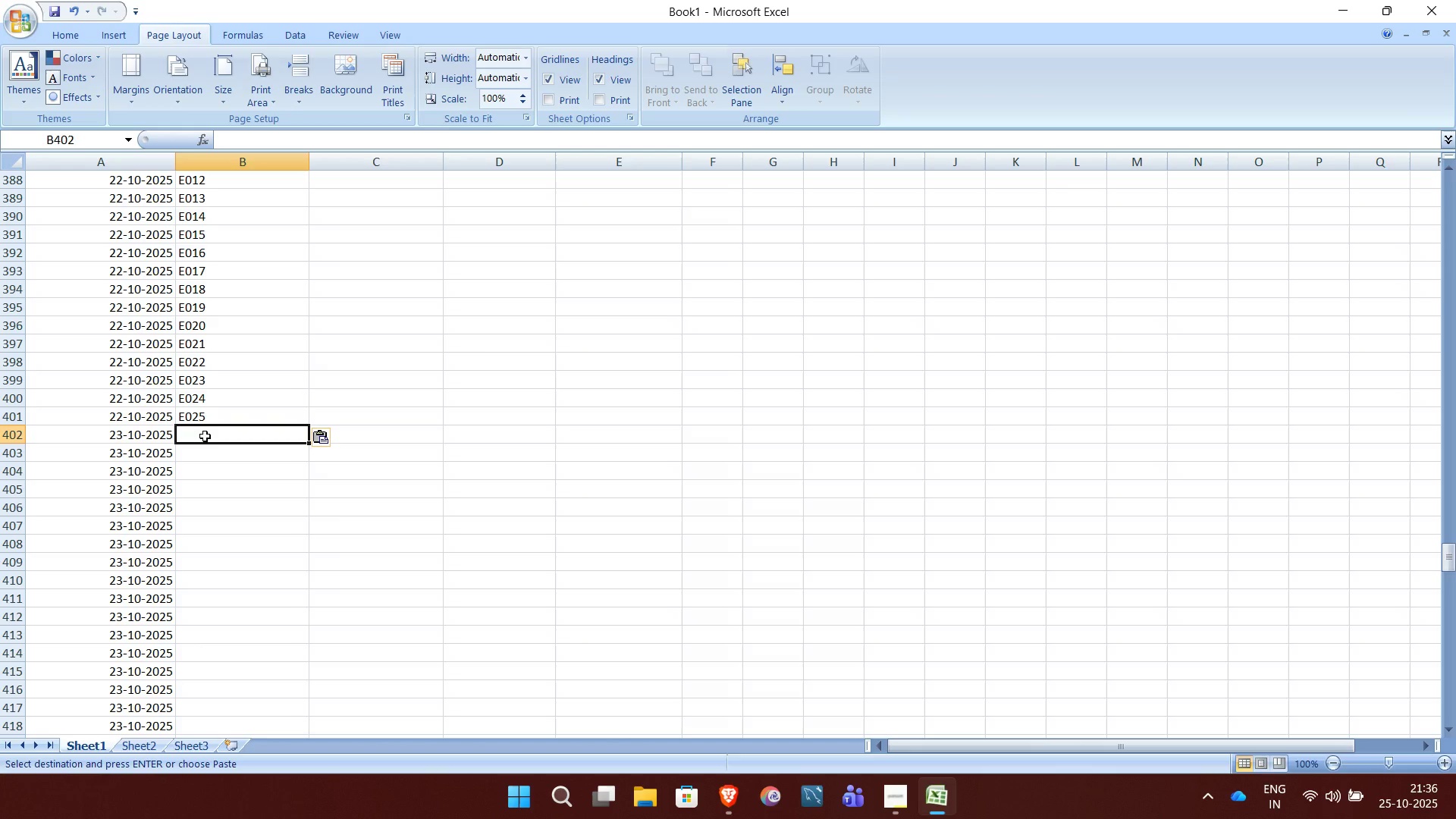 
key(Control+V)
 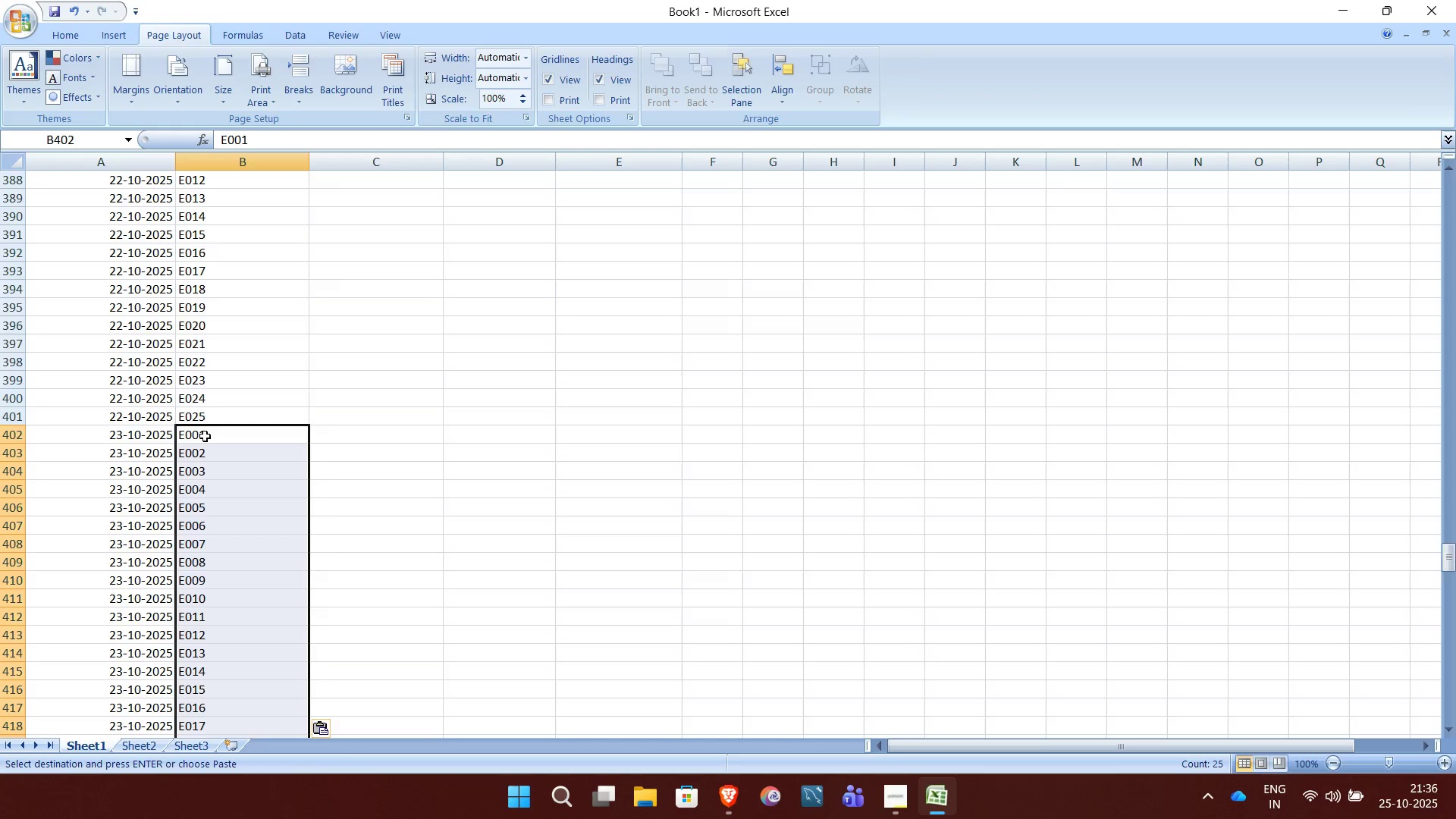 
scroll: coordinate [205, 436], scroll_direction: down, amount: 7.0
 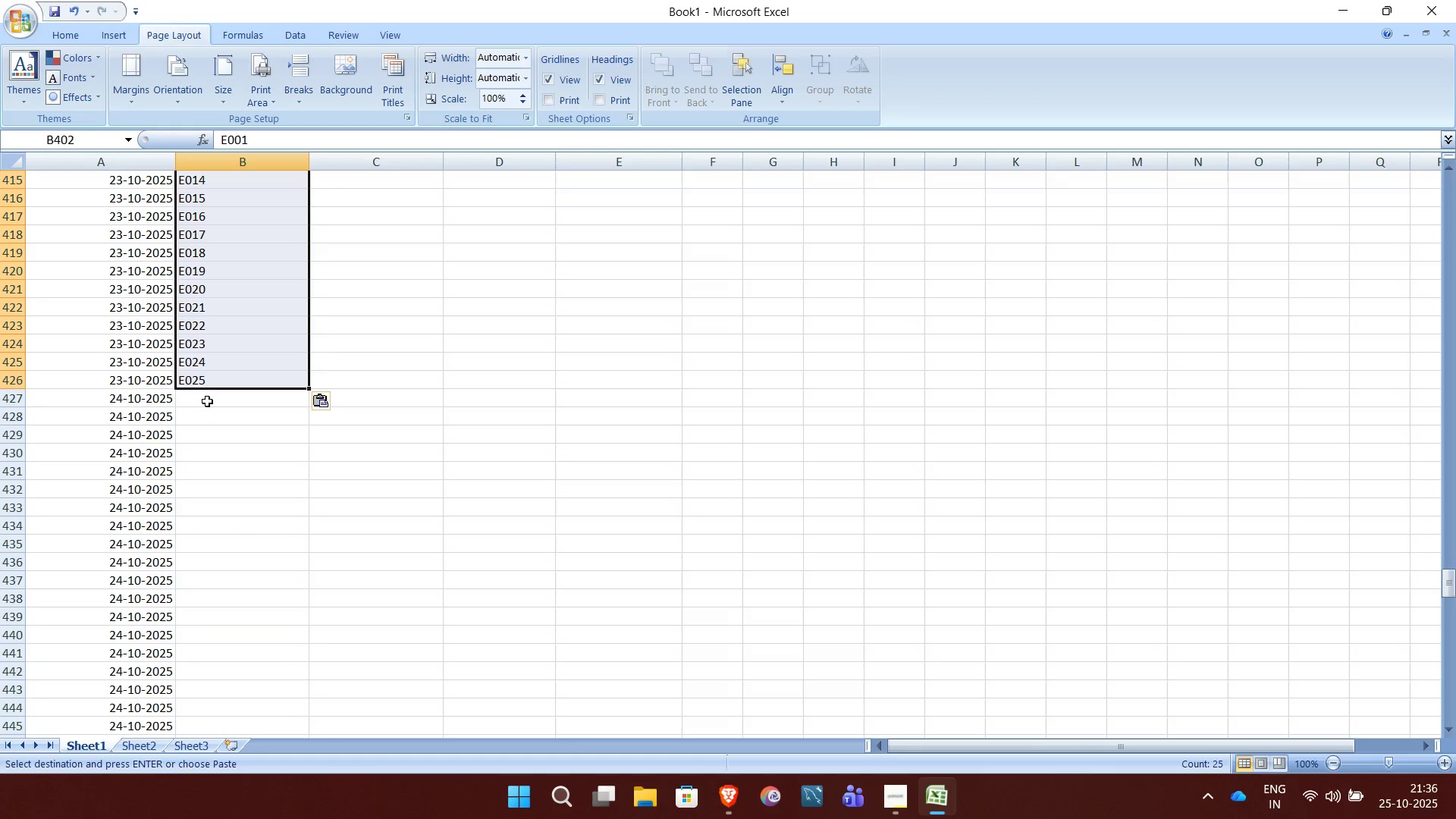 
left_click([207, 405])
 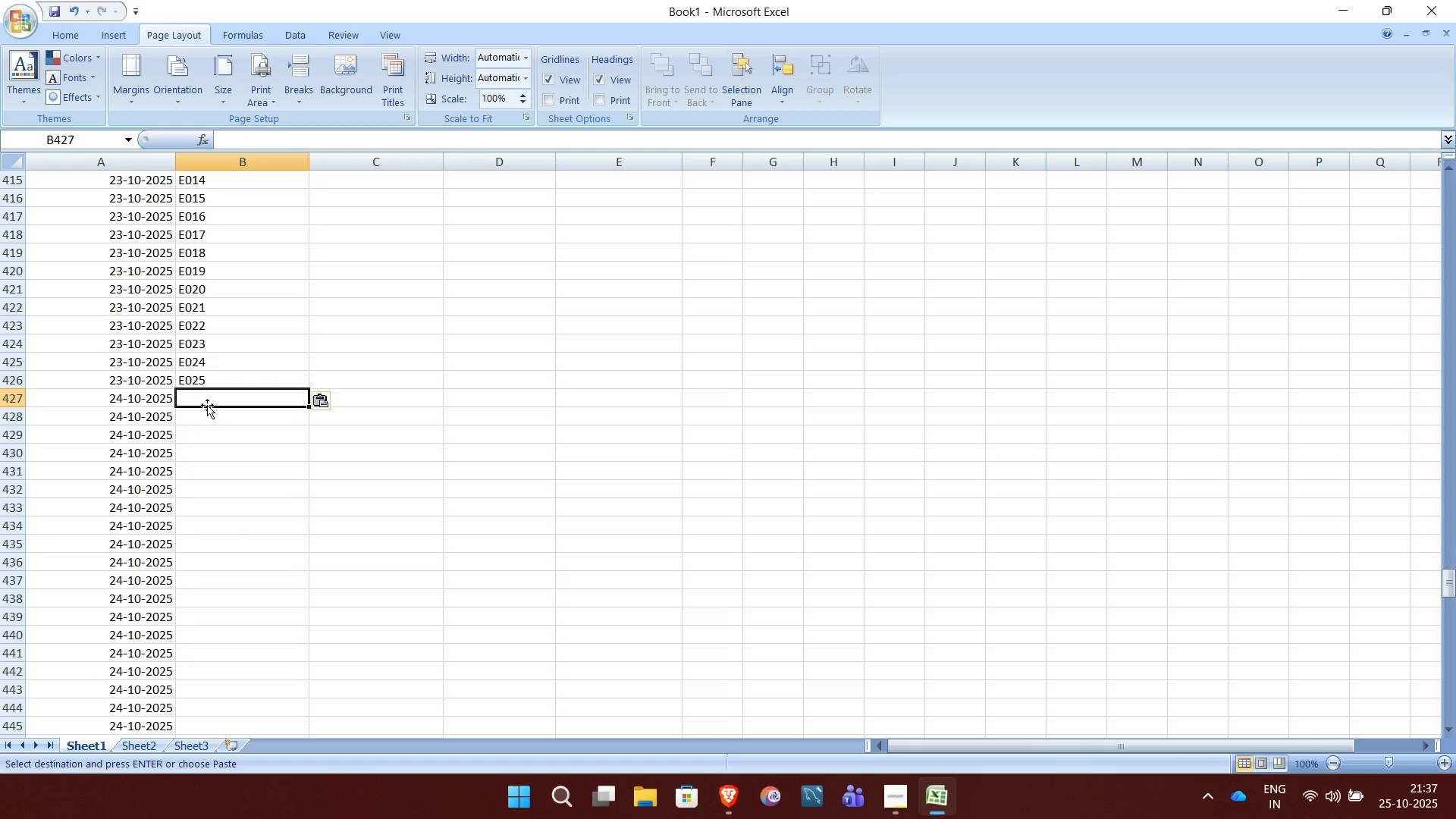 
key(Control+V)
 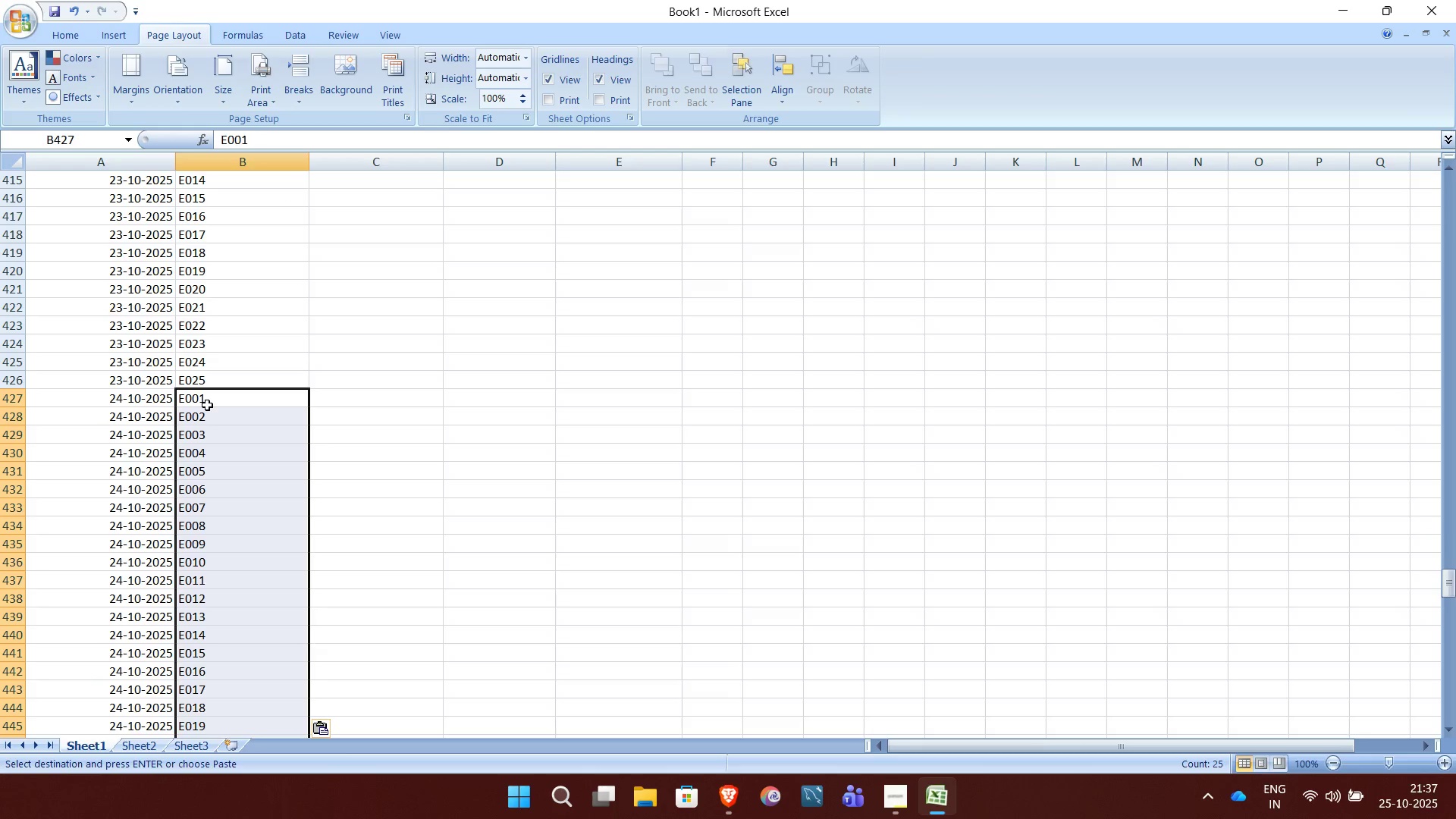 
scroll: coordinate [207, 405], scroll_direction: down, amount: 9.0
 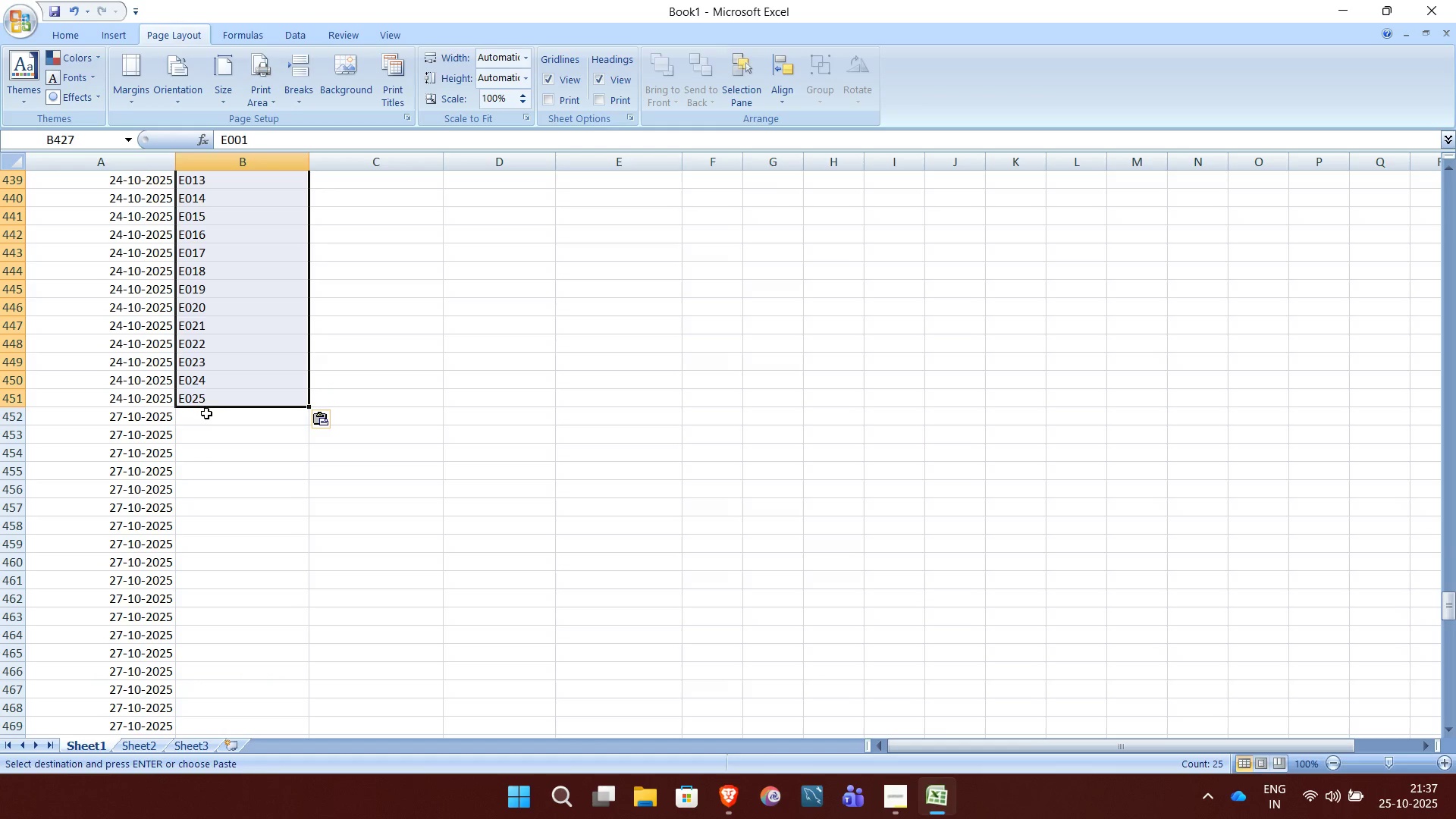 
left_click([206, 413])
 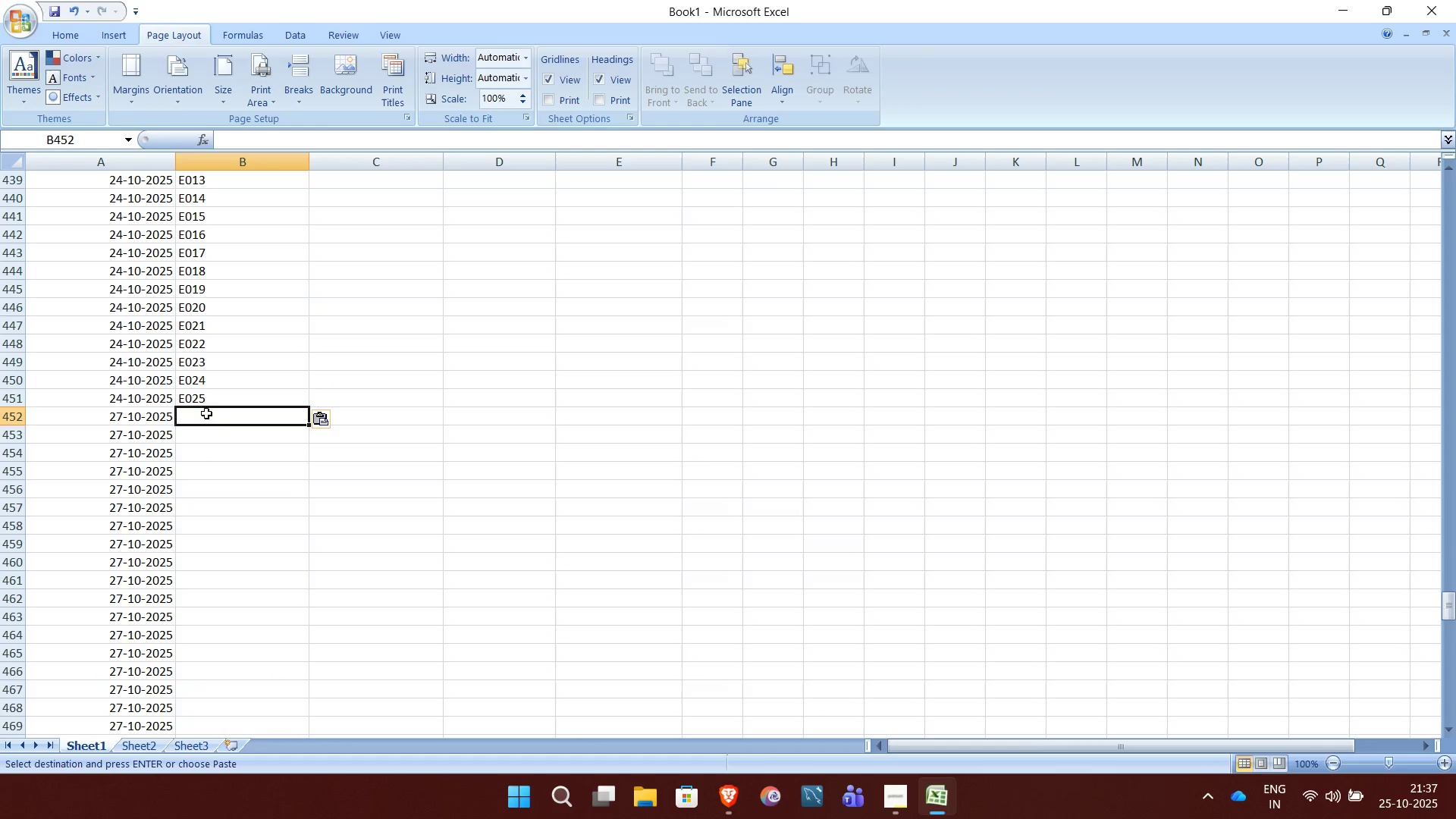 
key(Control+V)
 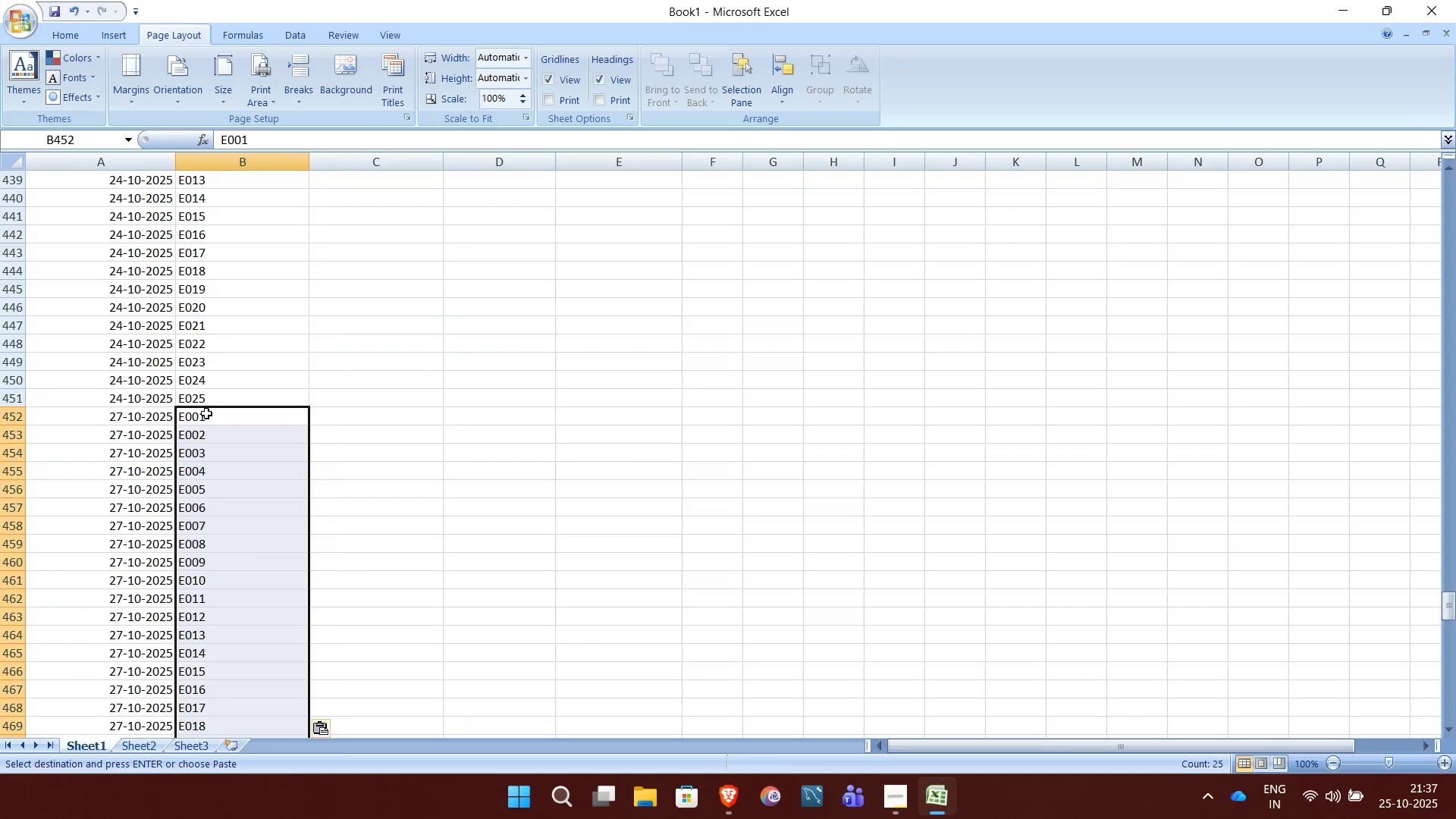 
scroll: coordinate [206, 413], scroll_direction: down, amount: 10.0
 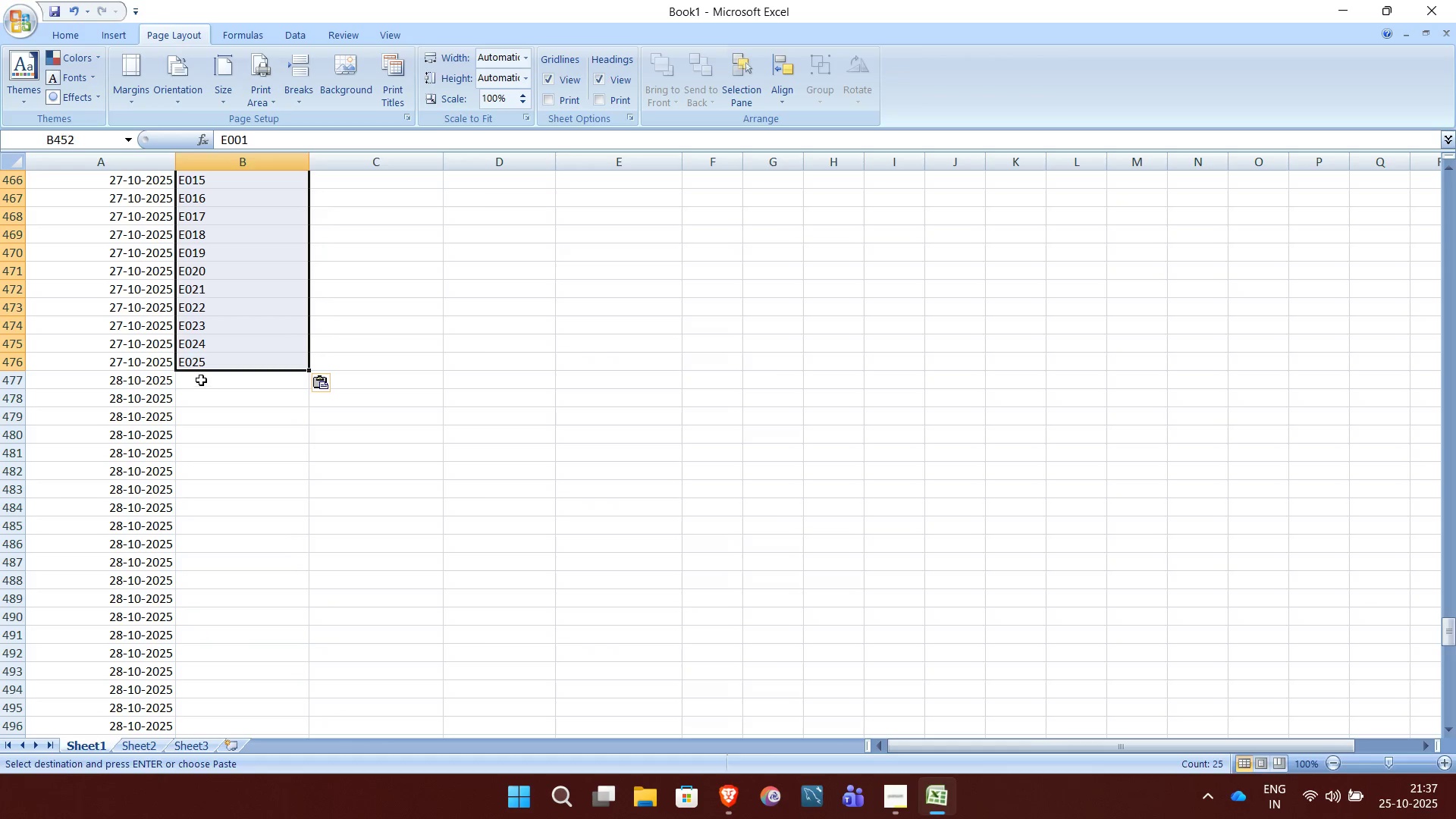 
left_click([201, 380])
 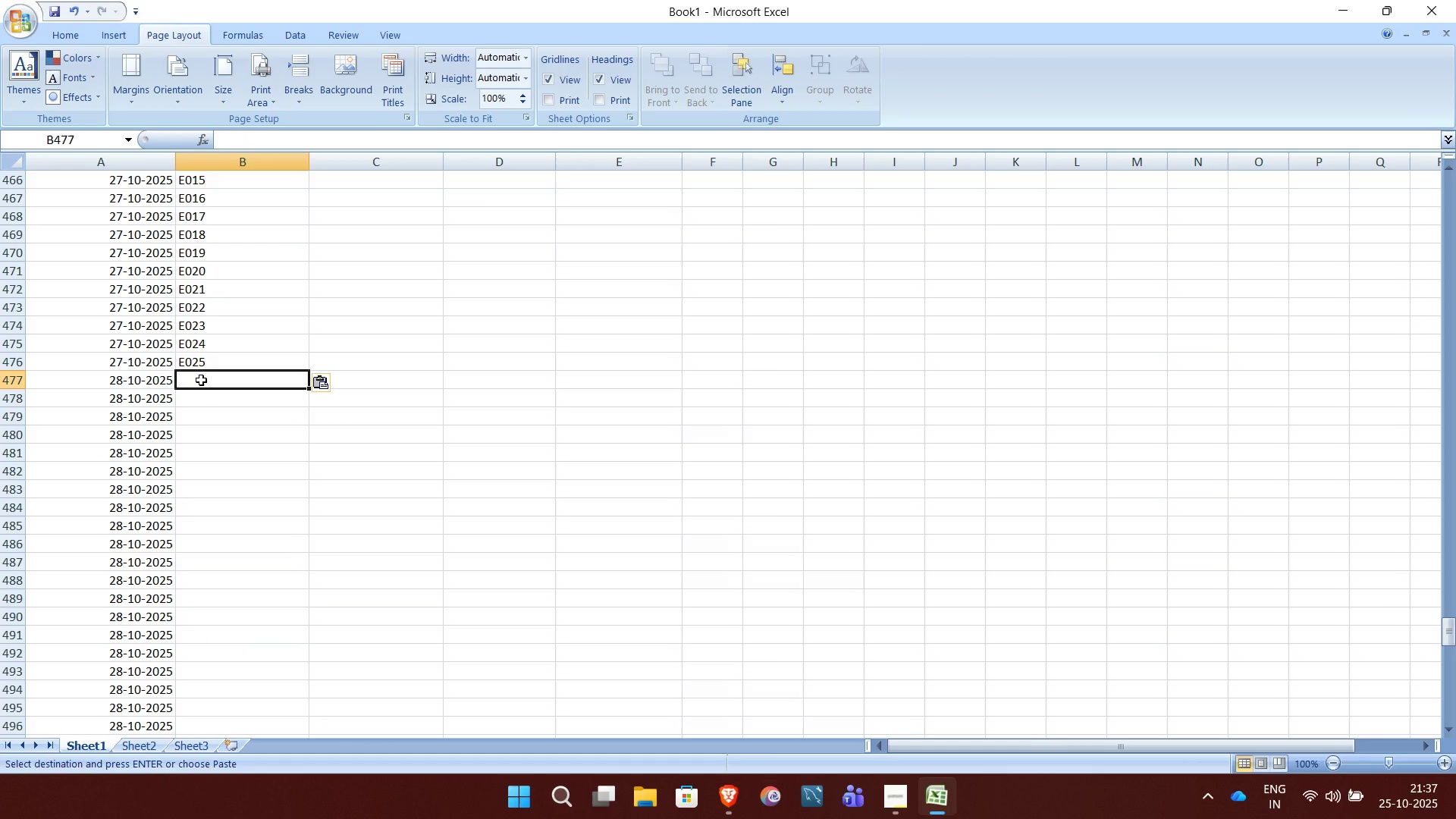 
key(Control+V)
 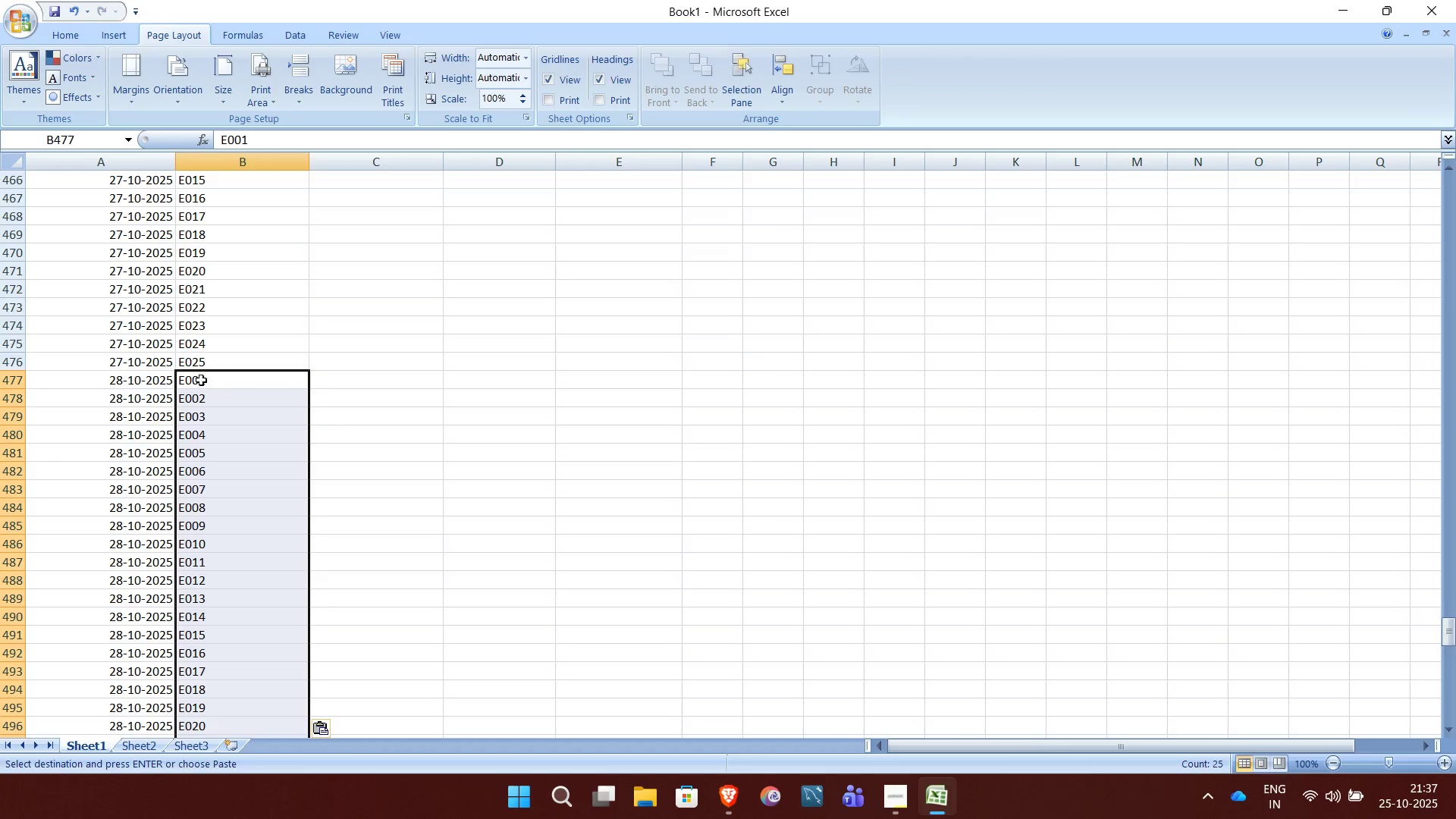 
scroll: coordinate [201, 380], scroll_direction: down, amount: 10.0
 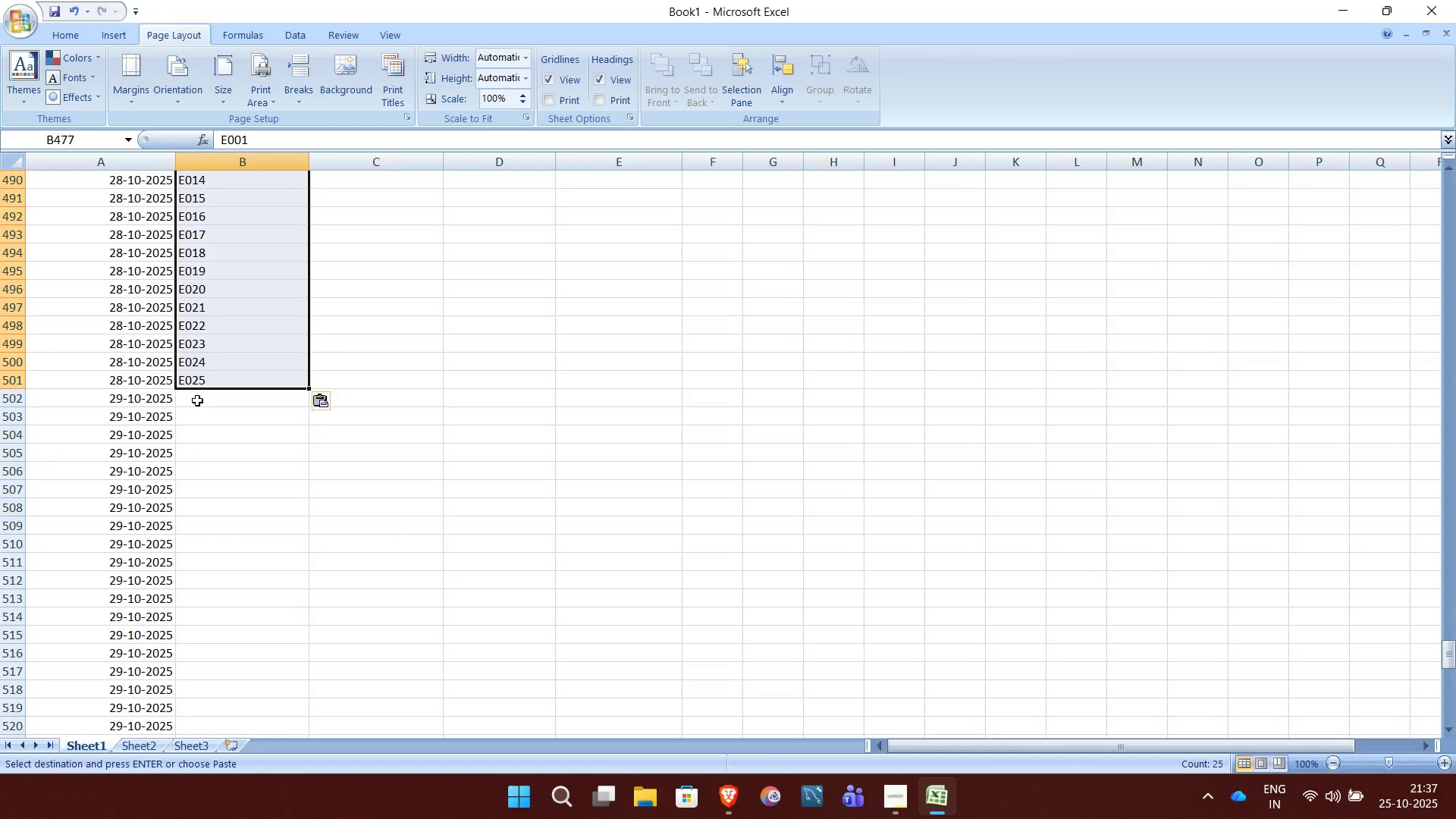 
left_click([197, 400])
 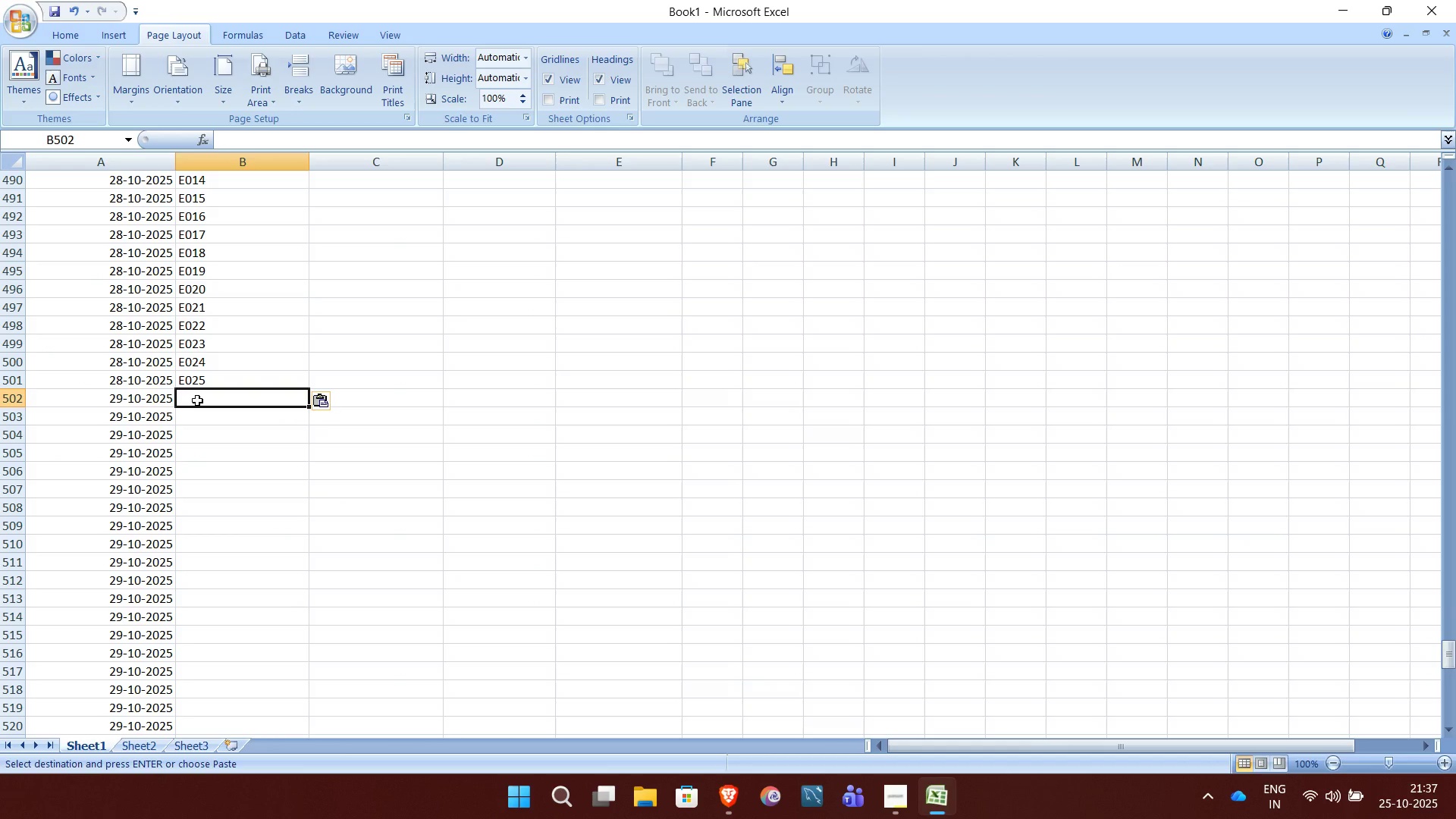 
key(Control+V)
 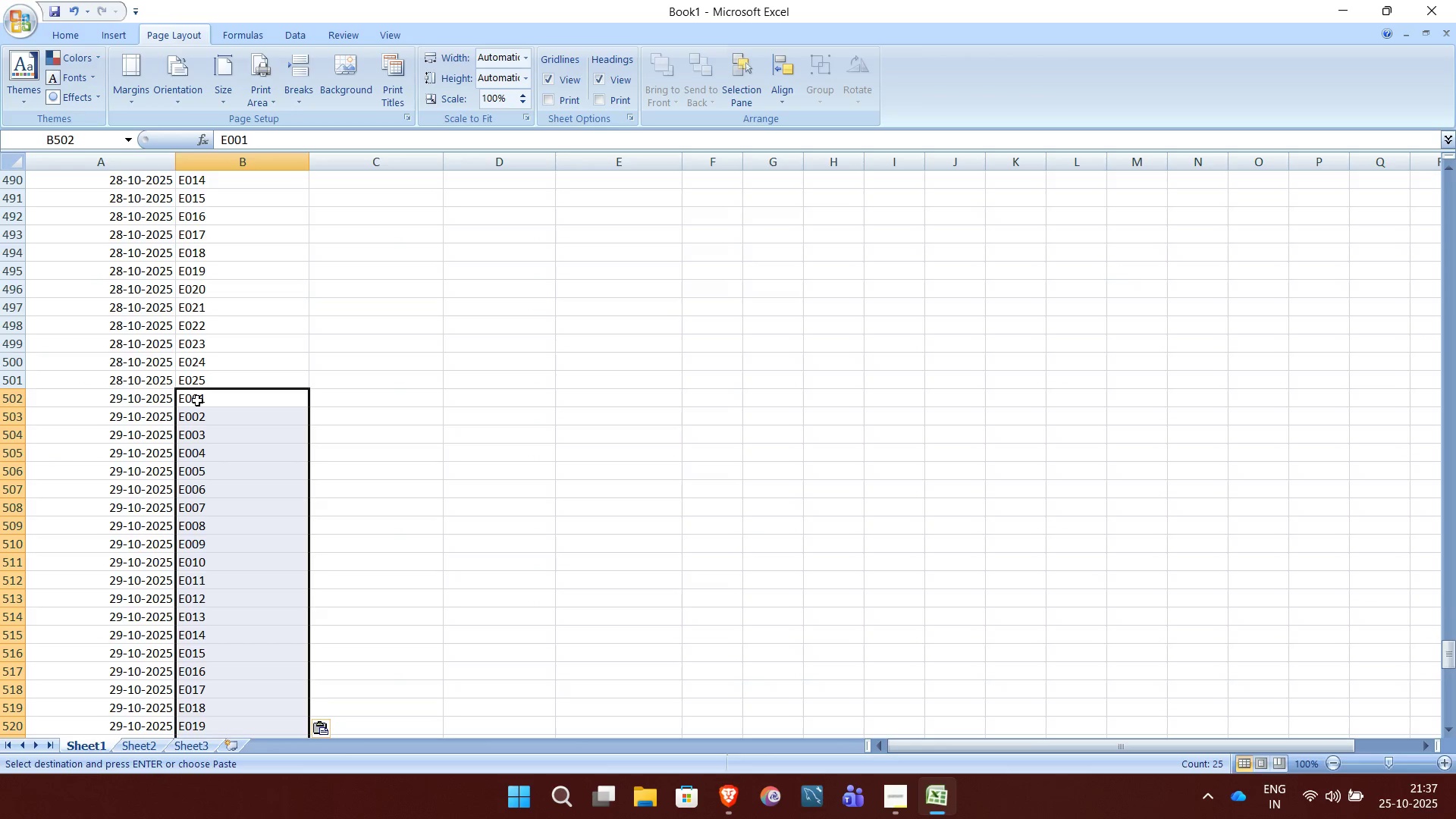 
scroll: coordinate [197, 400], scroll_direction: down, amount: 10.0
 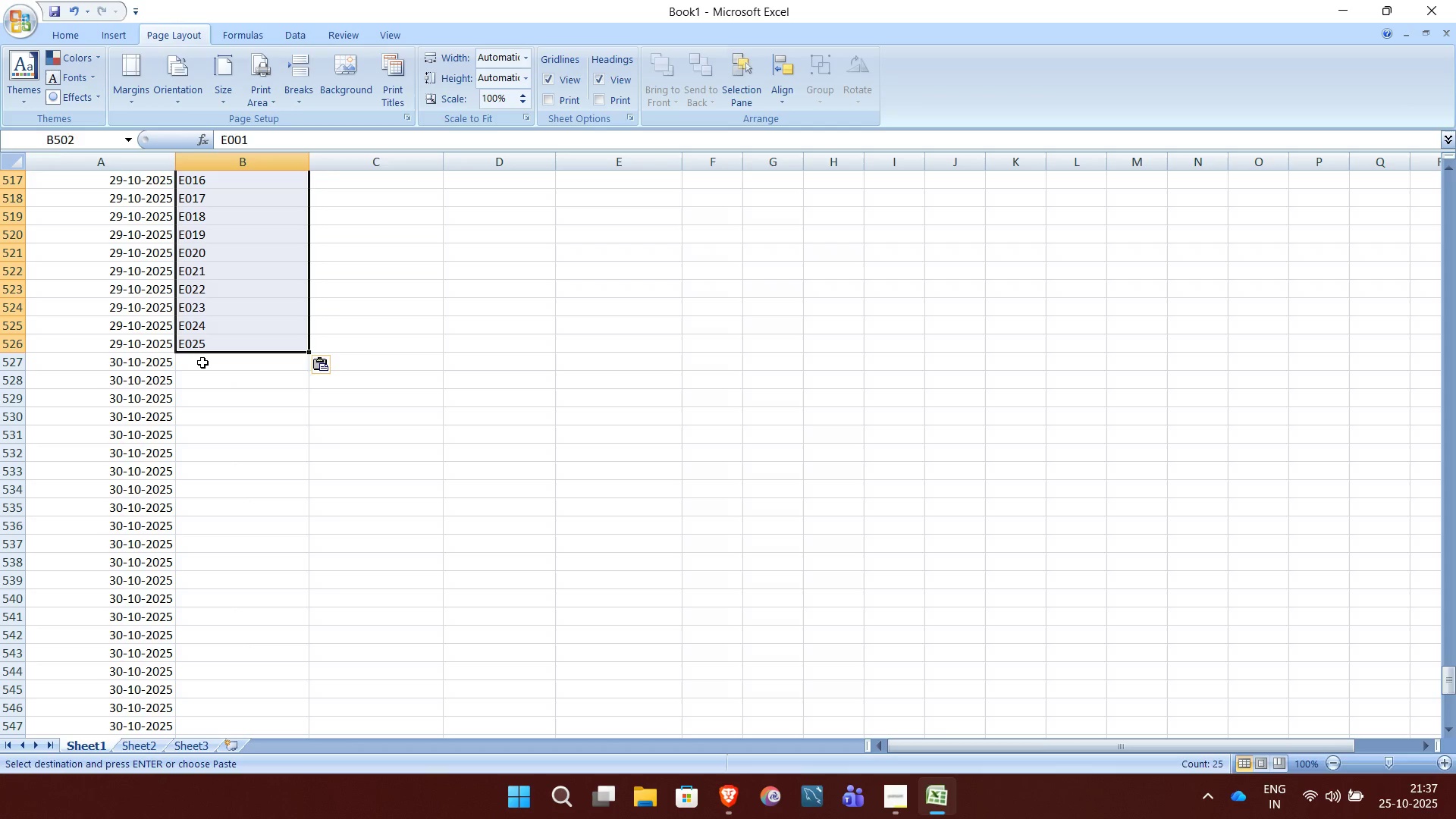 
left_click([202, 362])
 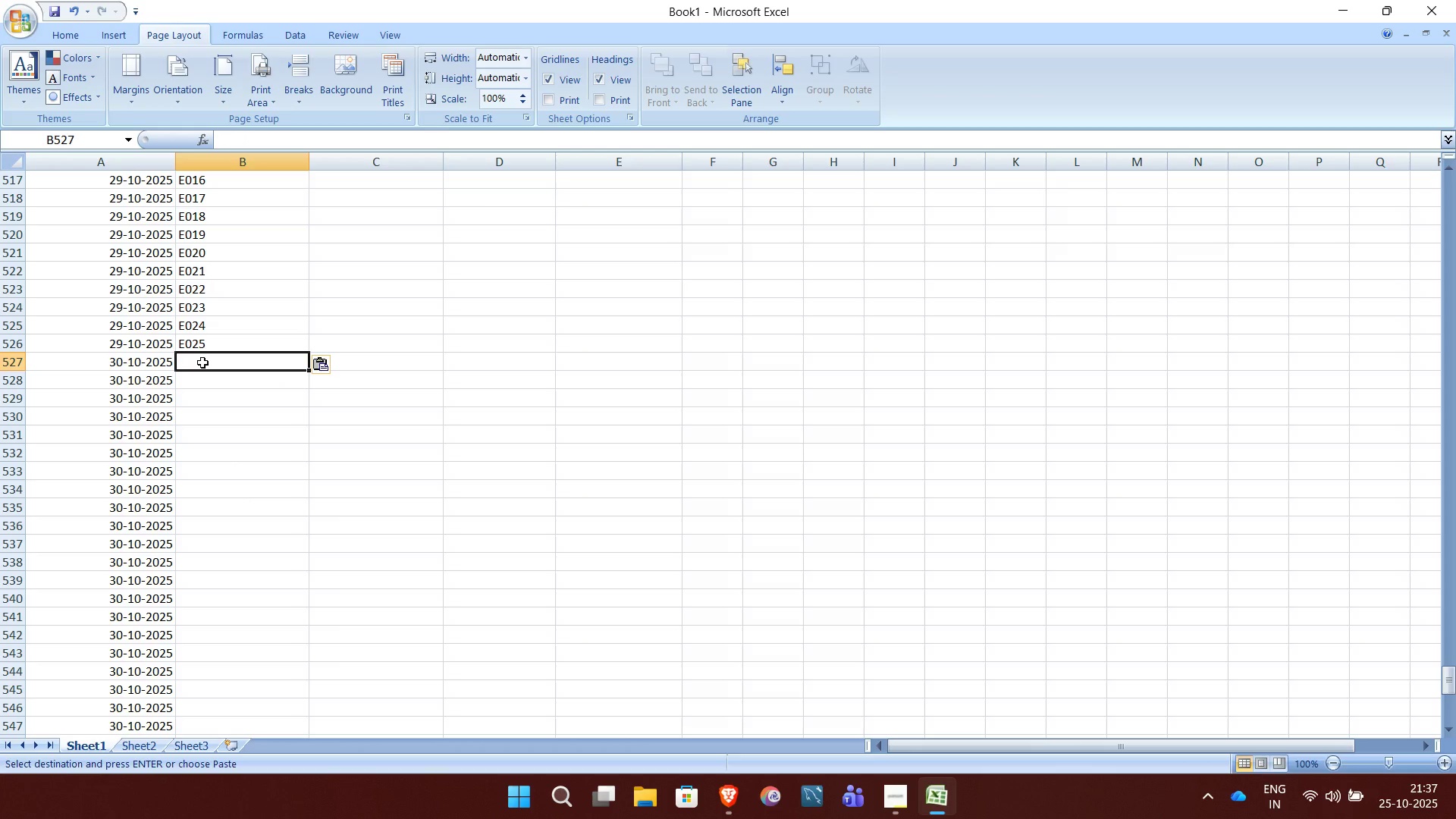 
key(Control+V)
 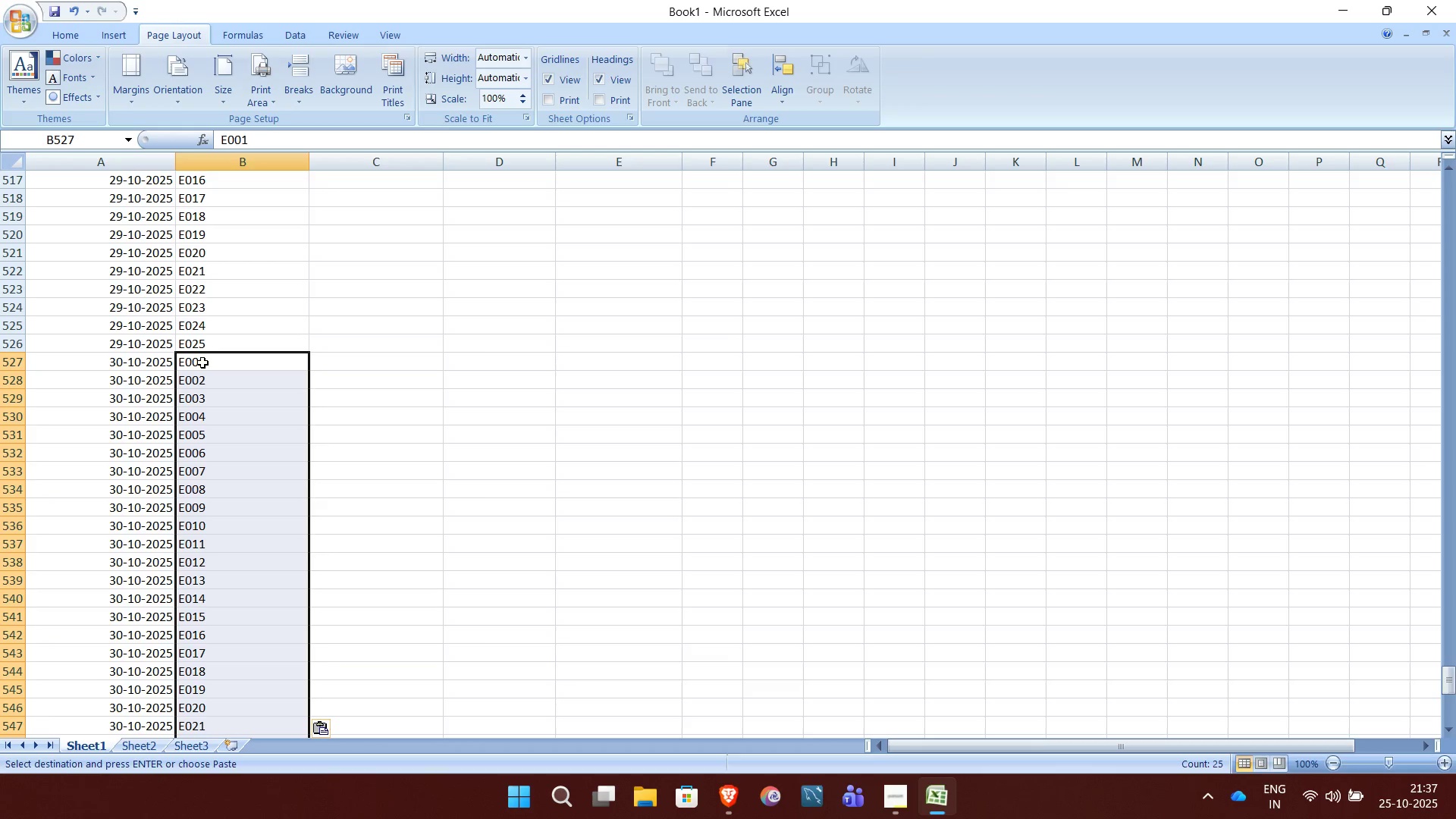 
scroll: coordinate [202, 362], scroll_direction: down, amount: 11.0
 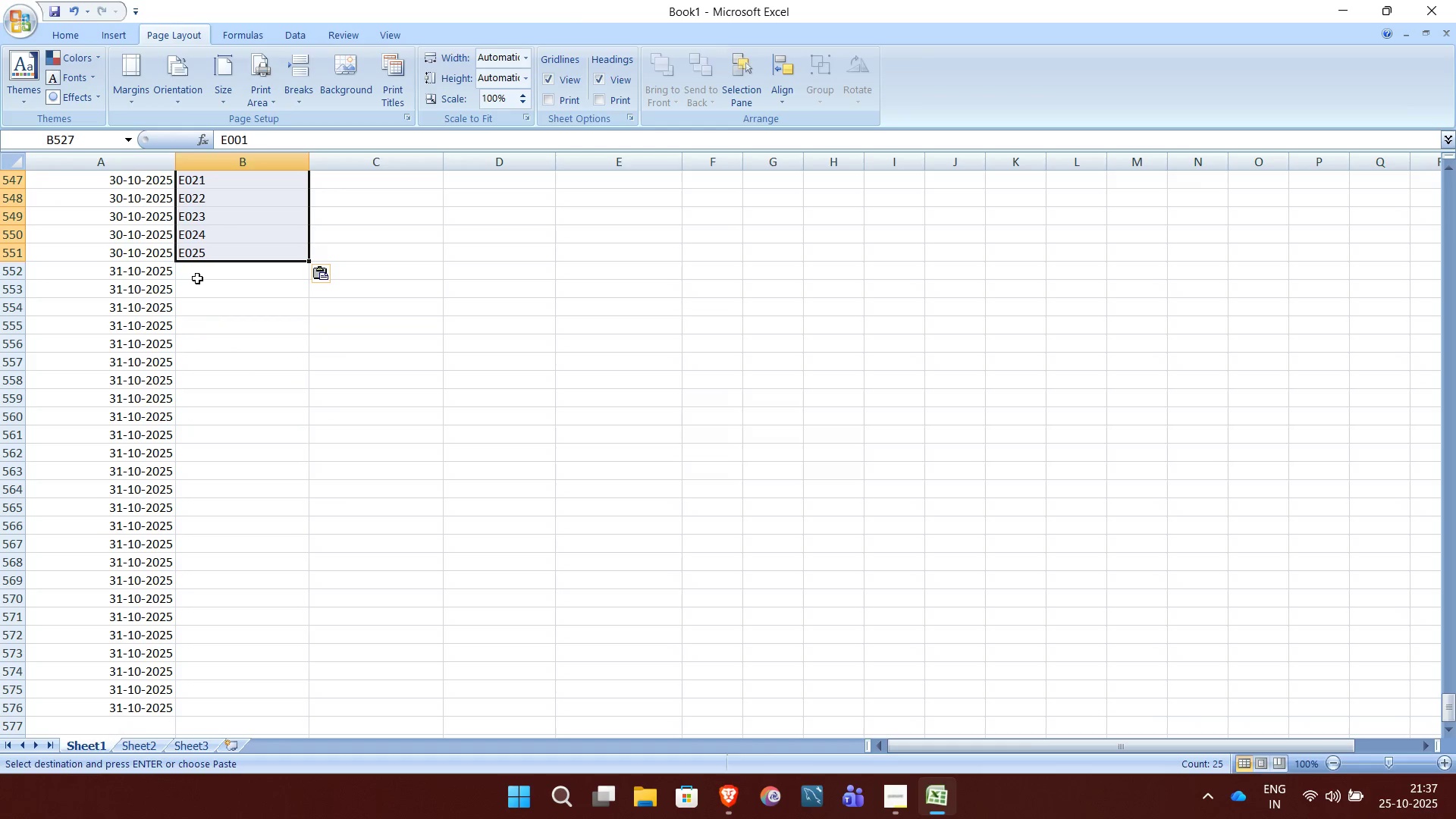 
left_click([197, 278])
 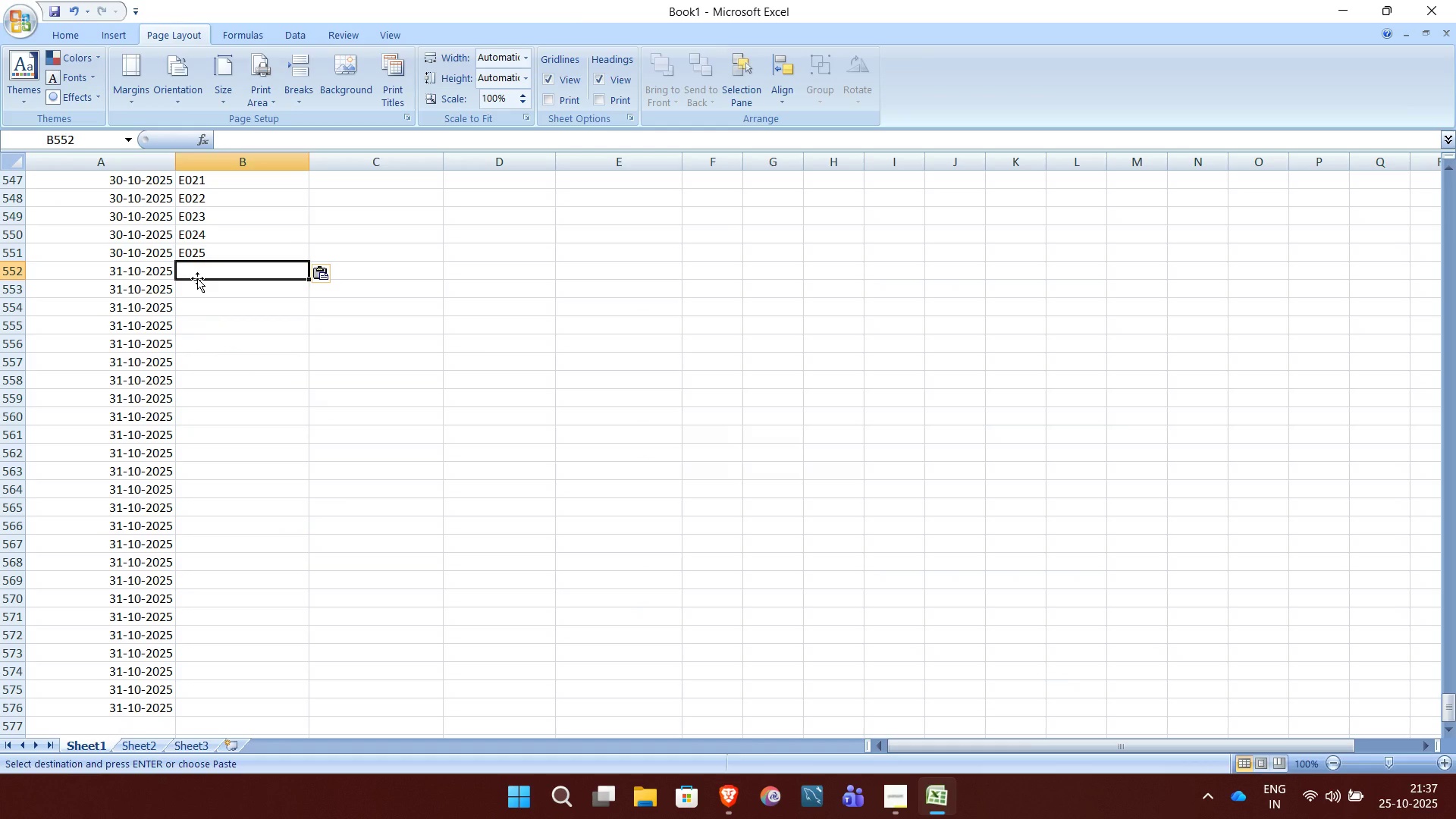 
key(V)
 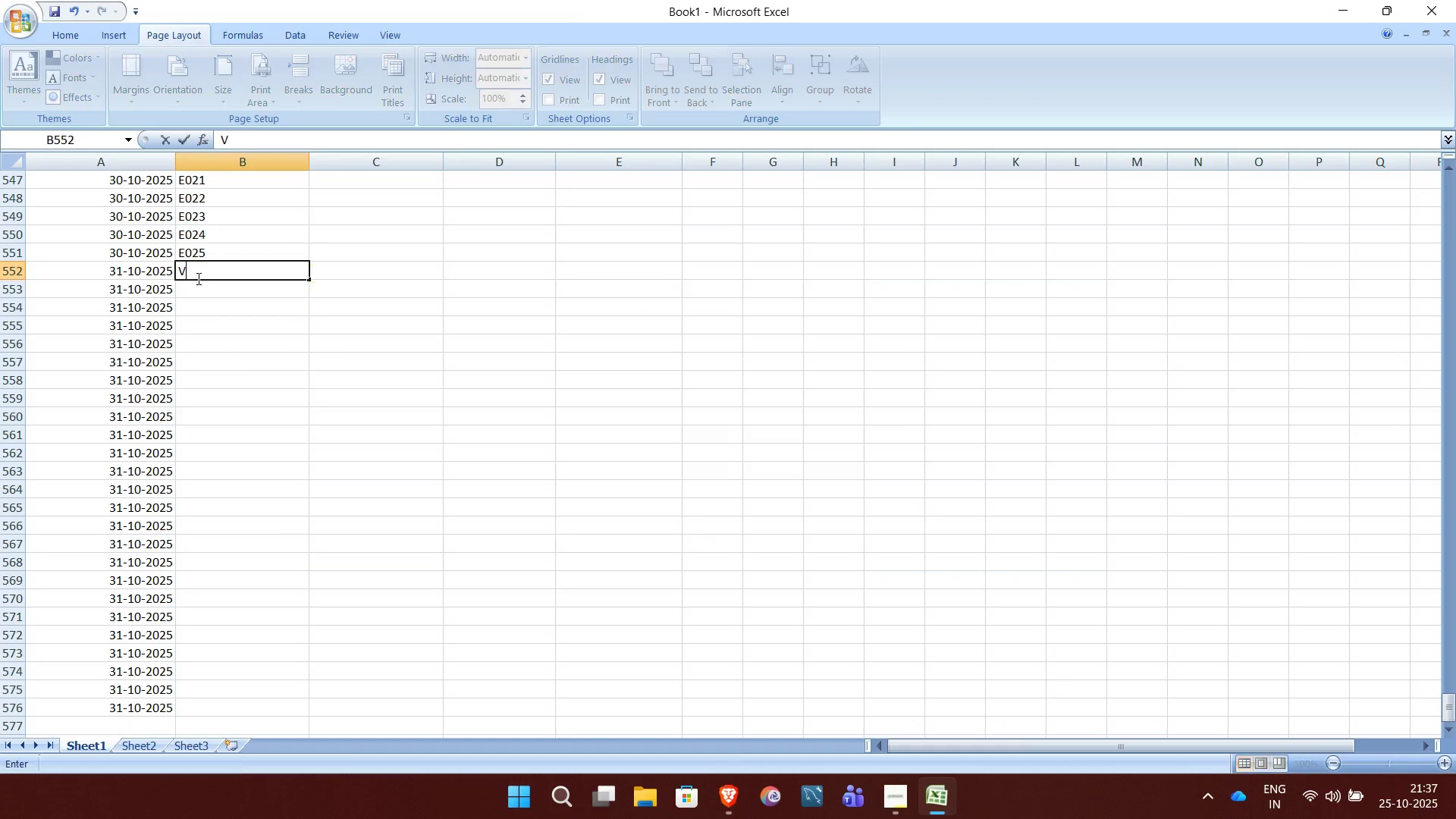 
key(Control+ControlLeft)
 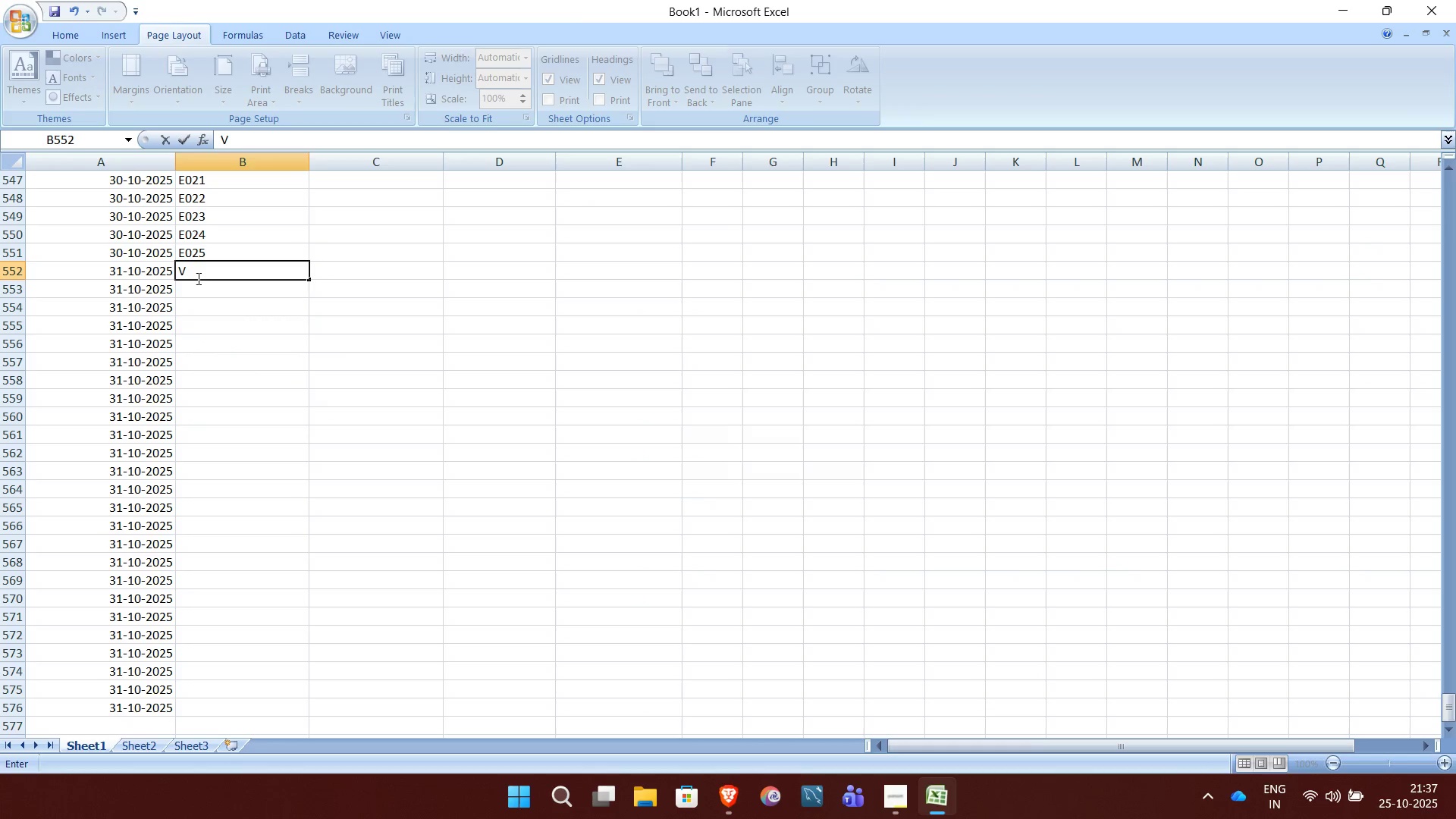 
key(Backspace)
 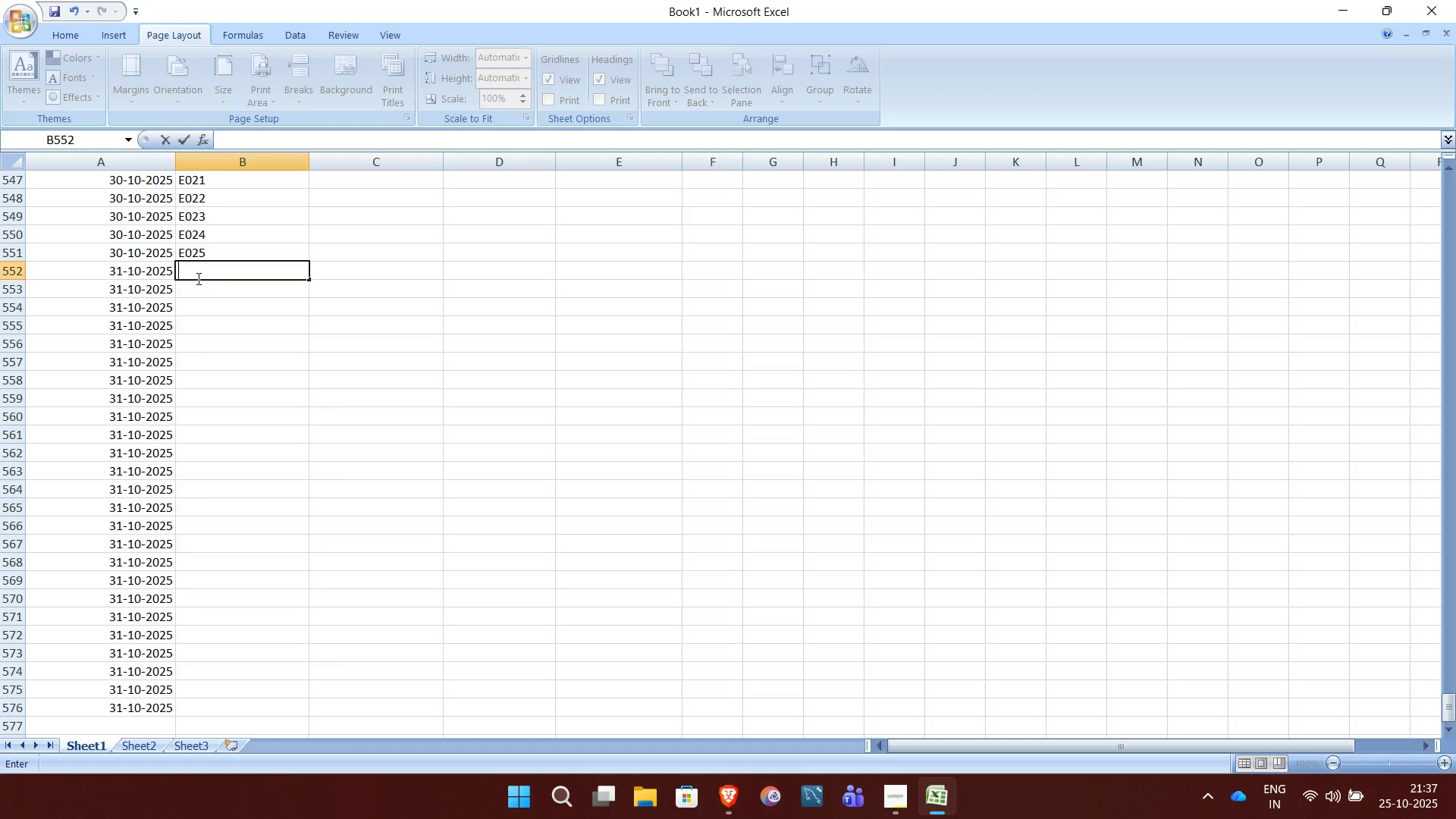 
key(Control+V)
 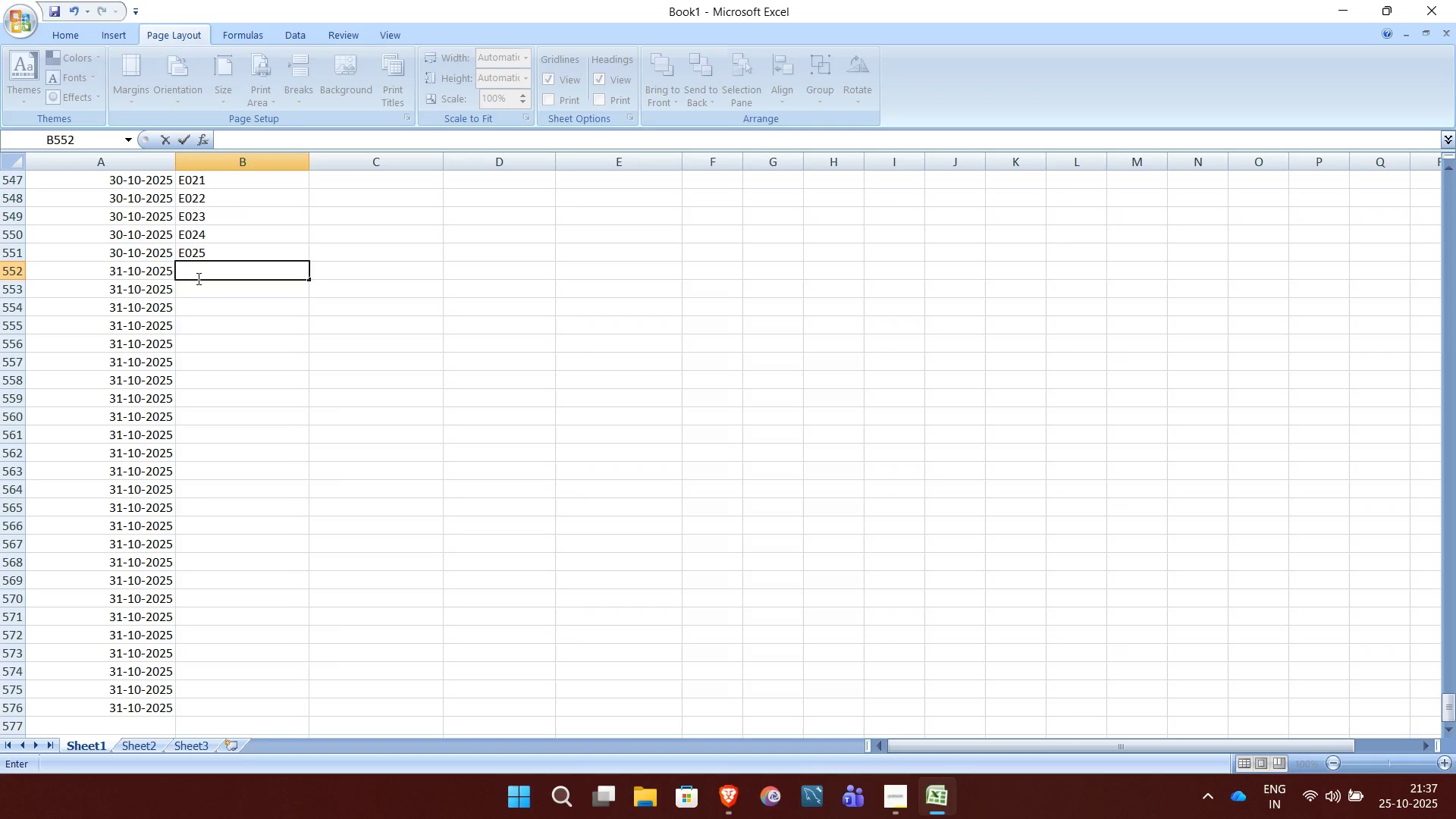 
key(Control+V)
 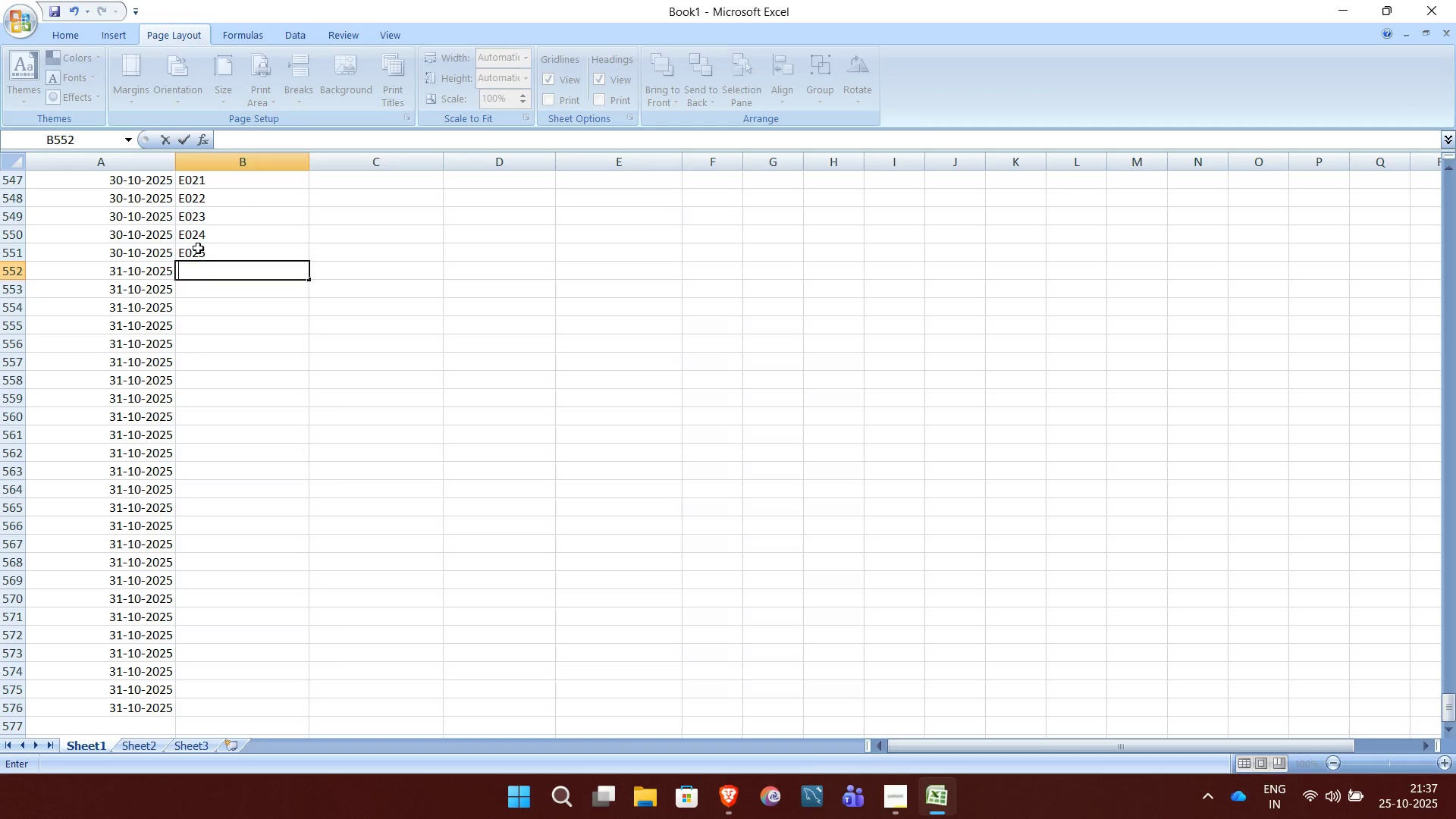 
scroll: coordinate [198, 248], scroll_direction: up, amount: 4.0
 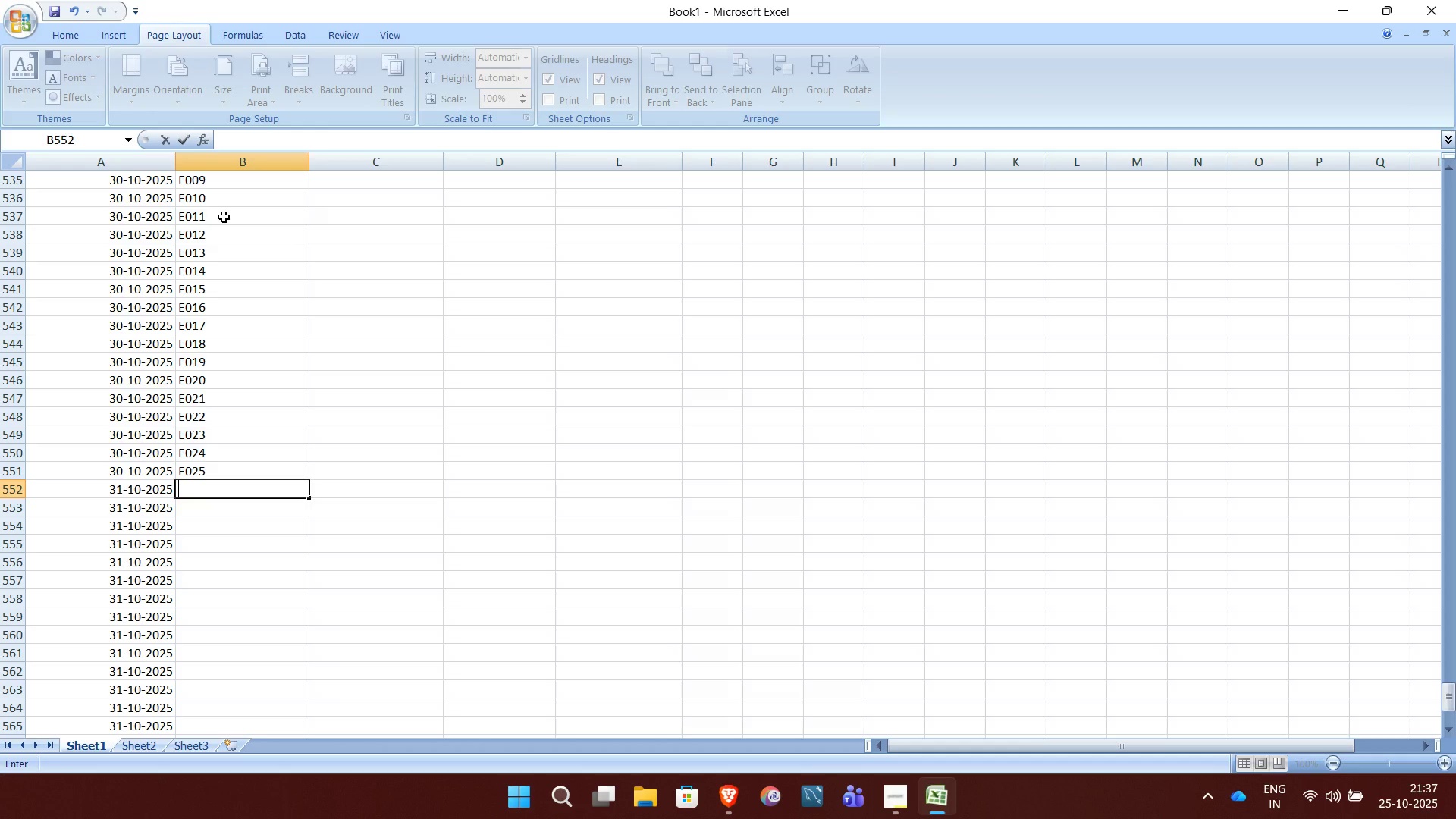 
wait(7.06)
 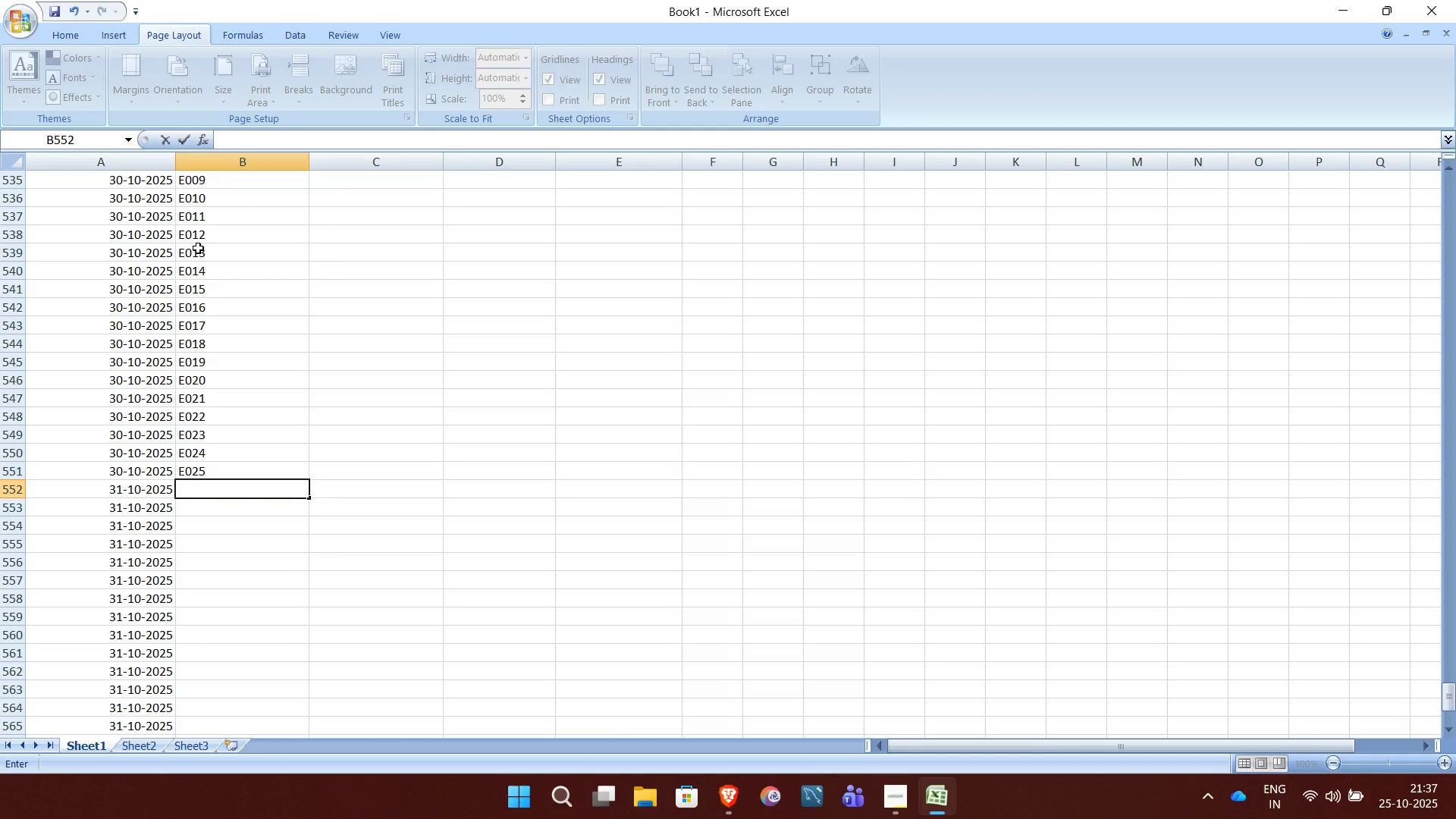 
scroll: coordinate [220, 271], scroll_direction: up, amount: 11.0
 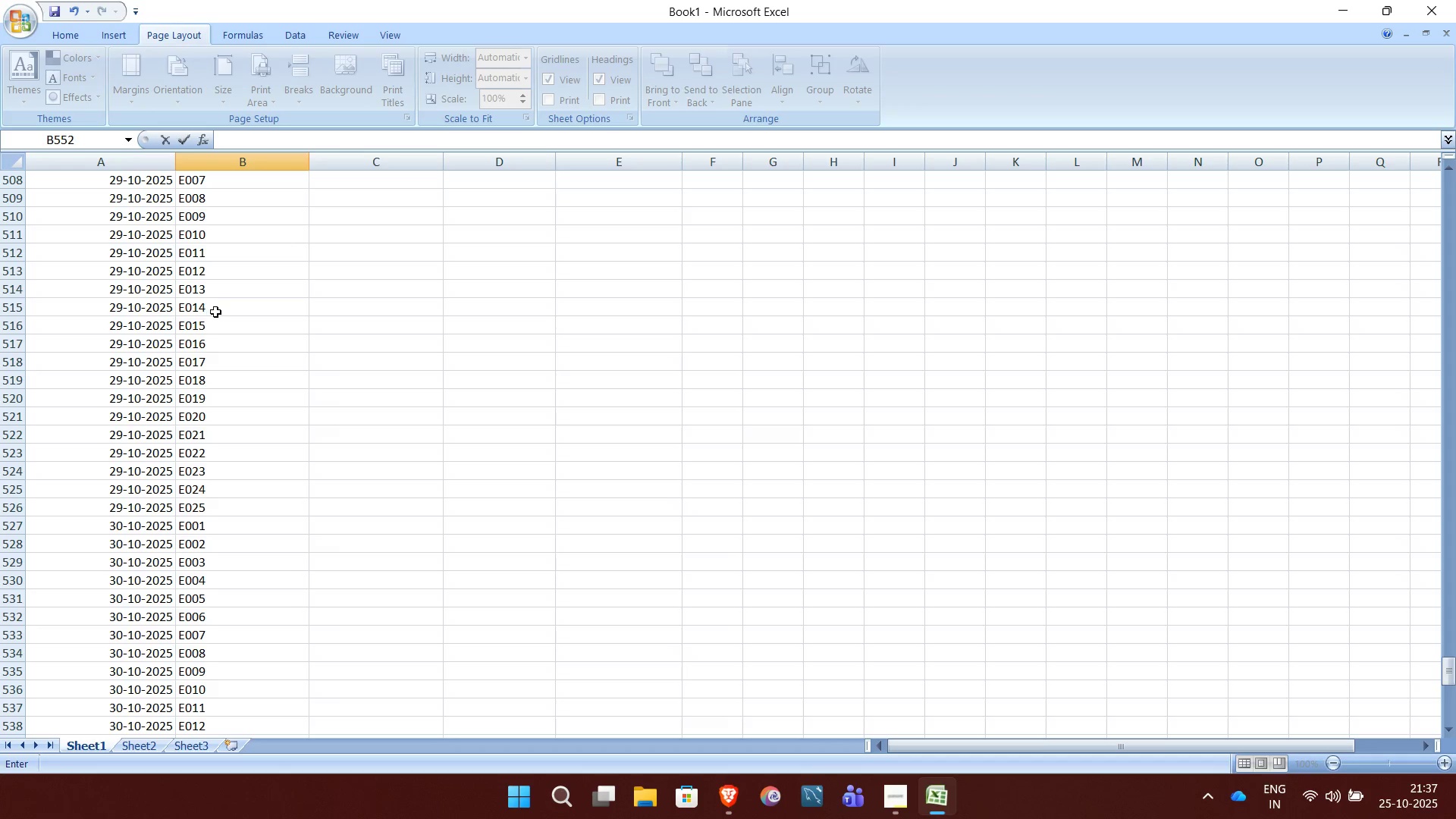 
scroll: coordinate [215, 313], scroll_direction: down, amount: 5.0
 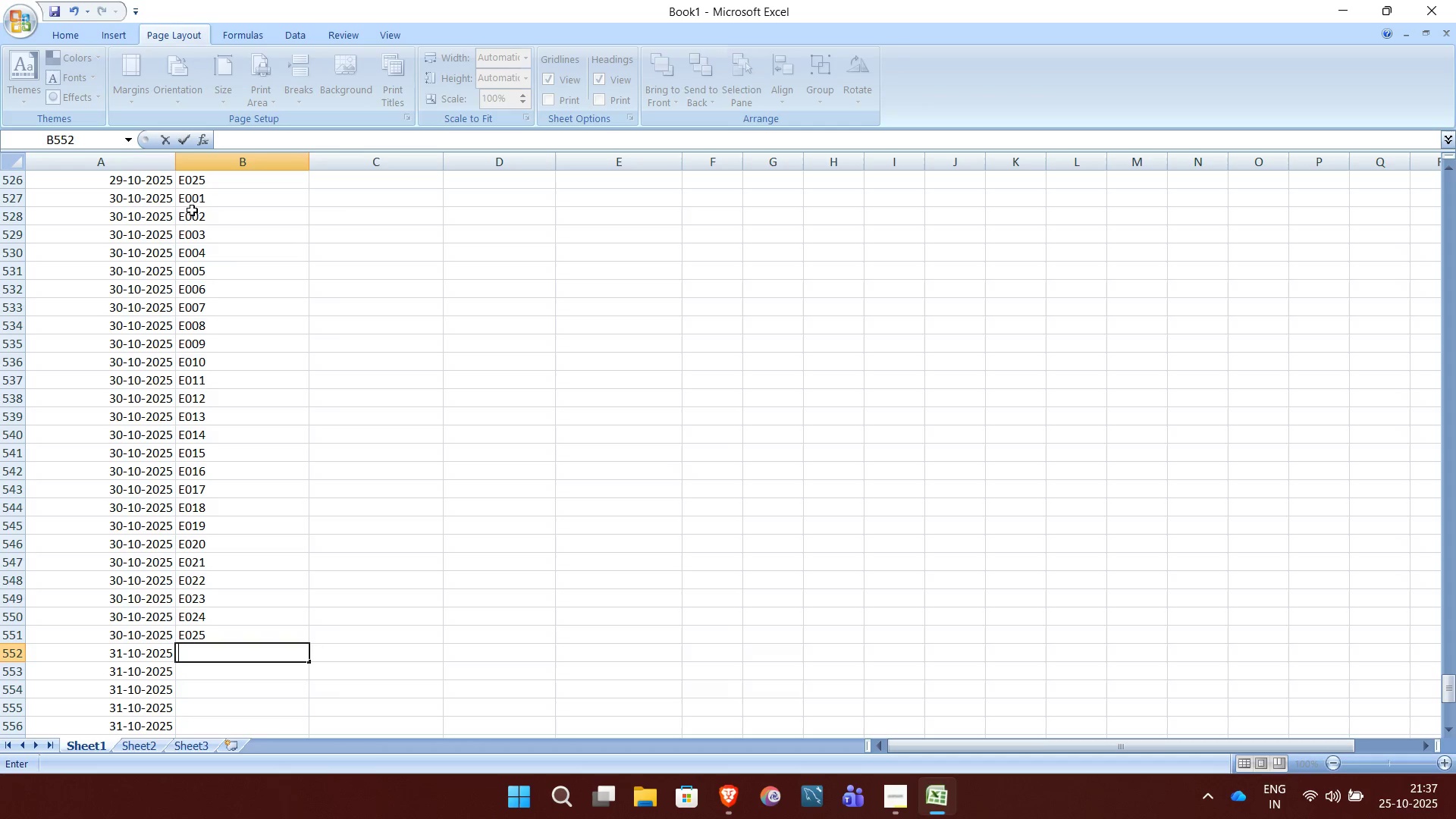 
left_click([190, 200])
 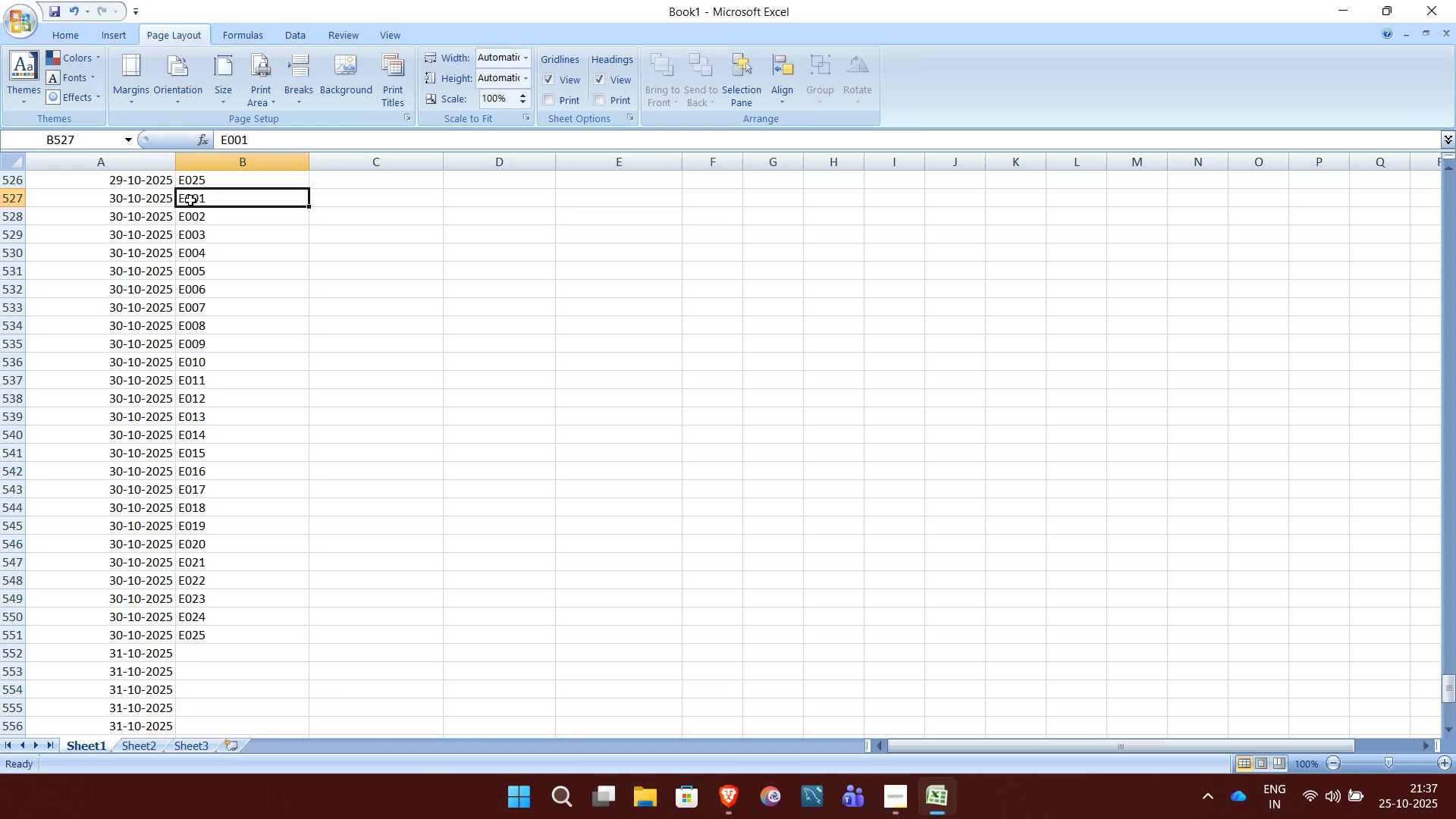 
key(Control+Shift+ArrowDown)
 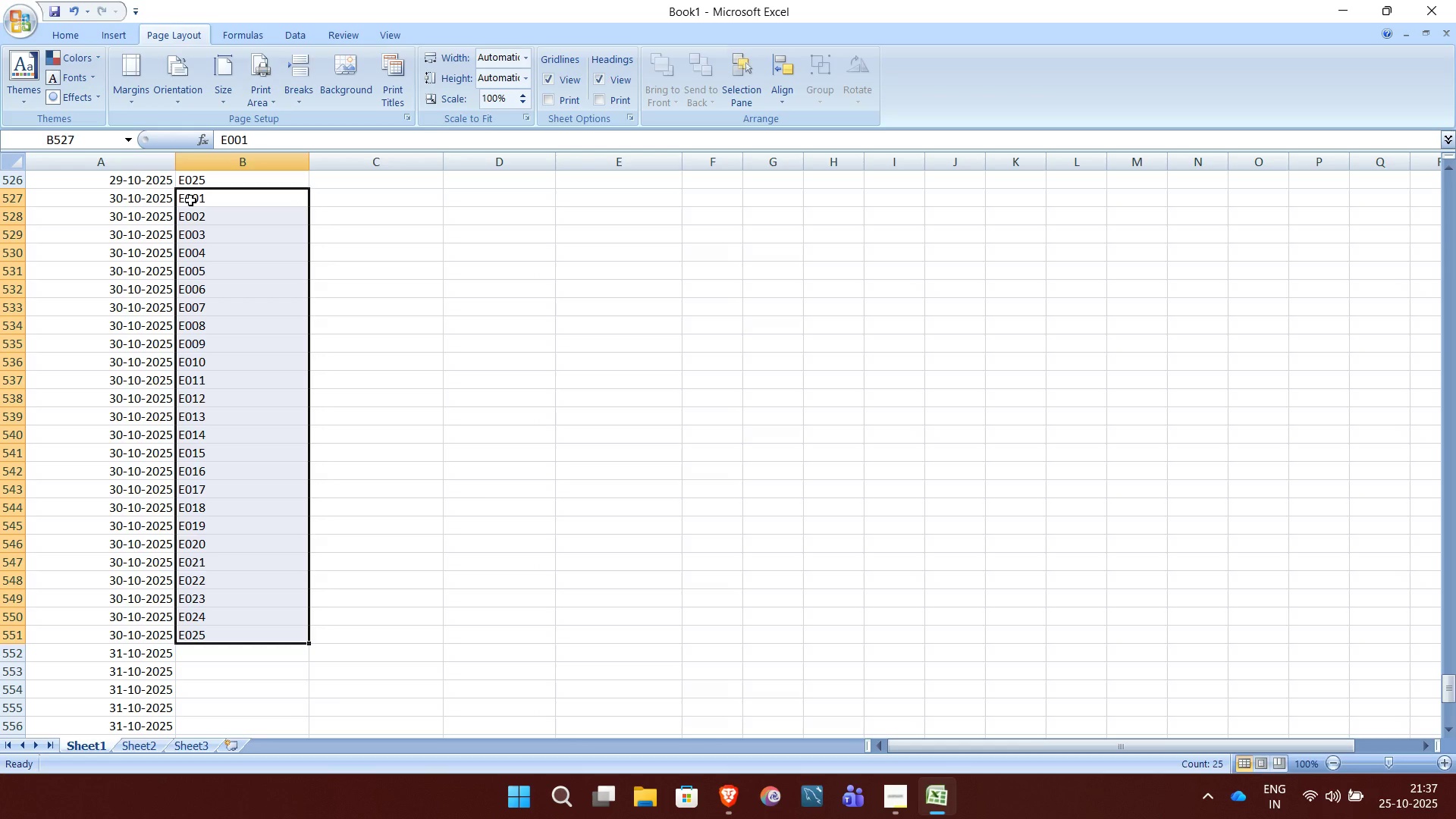 
key(Control+C)
 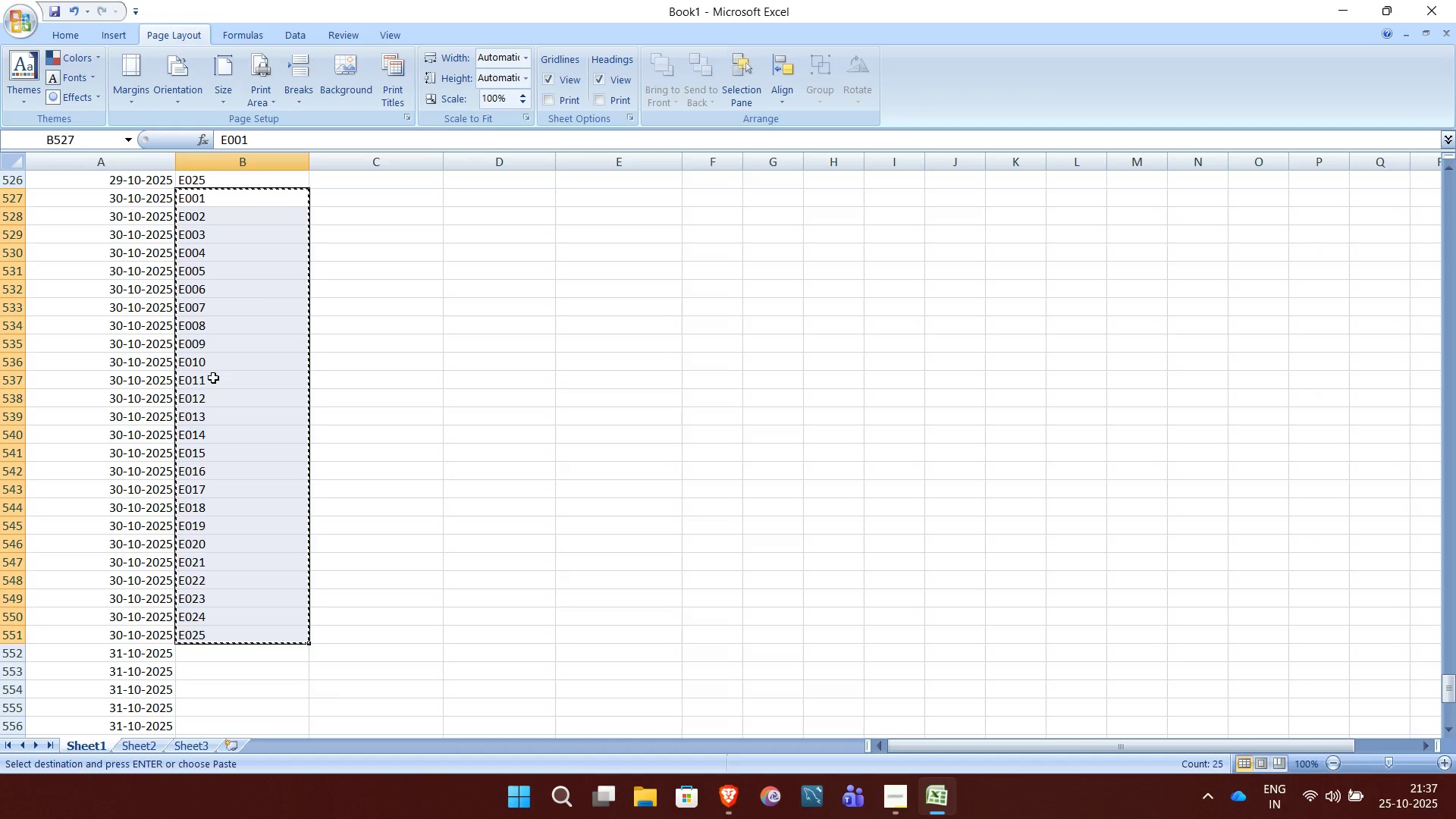 
scroll: coordinate [213, 378], scroll_direction: down, amount: 7.0
 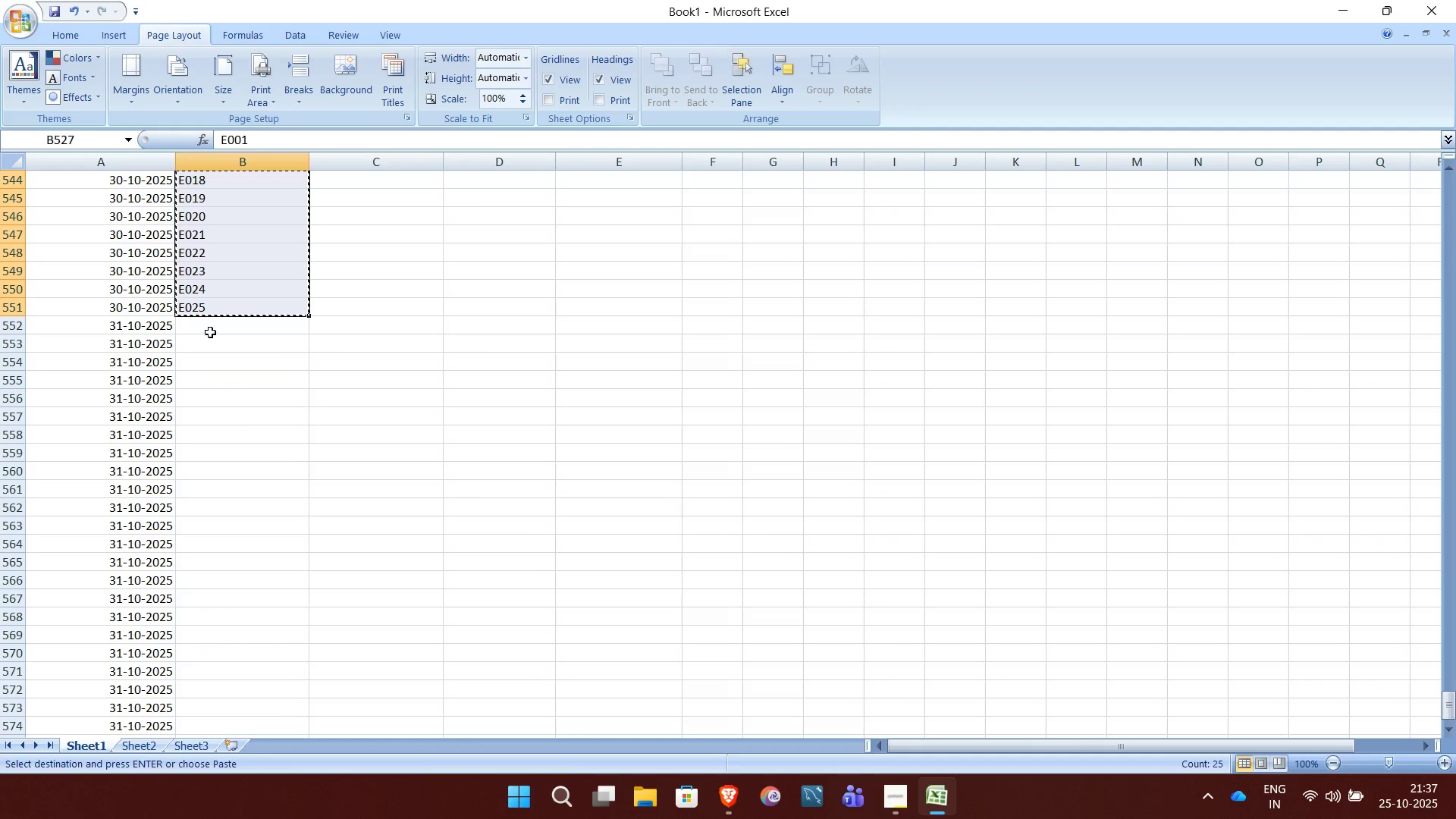 
left_click([205, 328])
 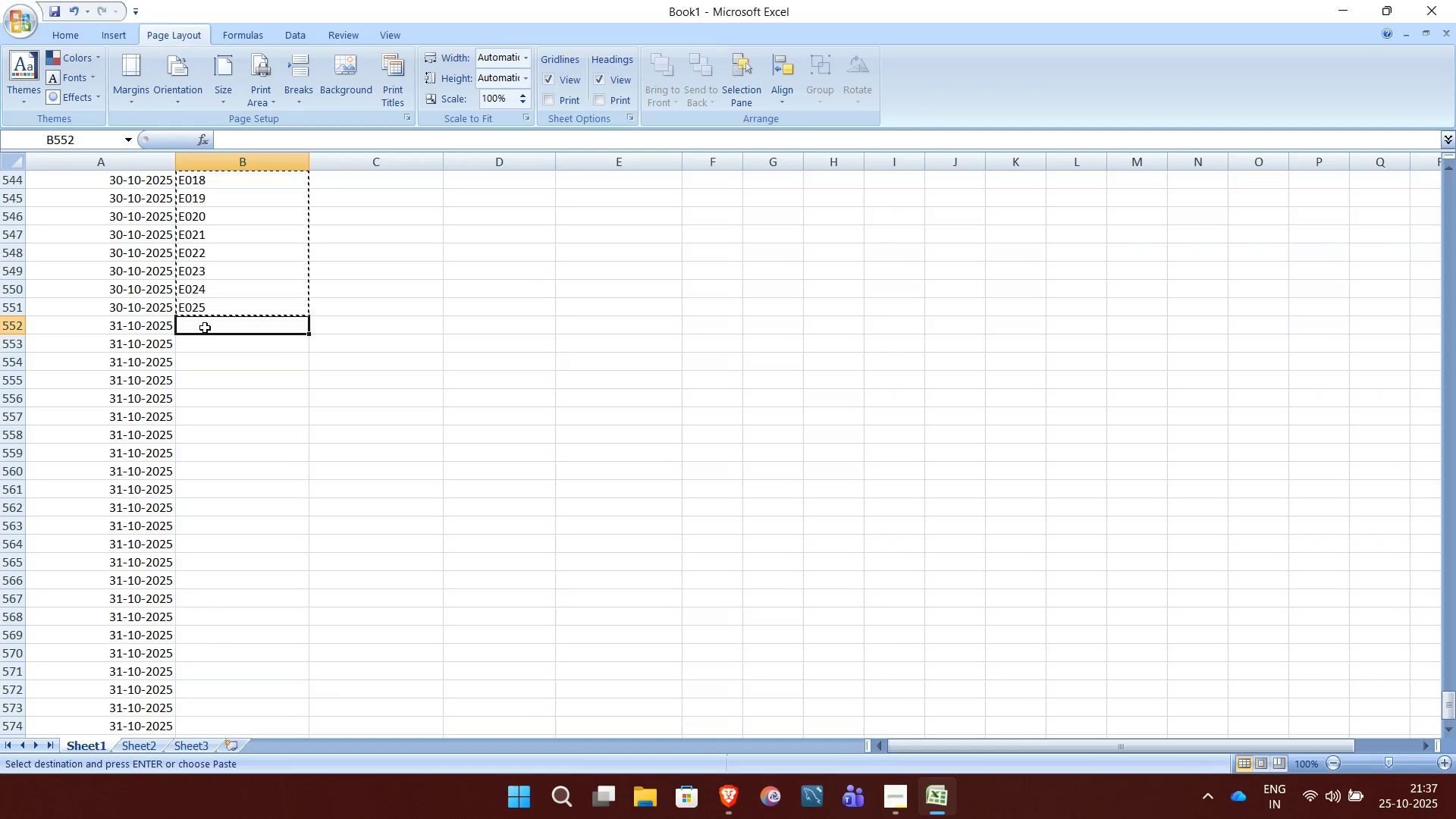 
key(Control+V)
 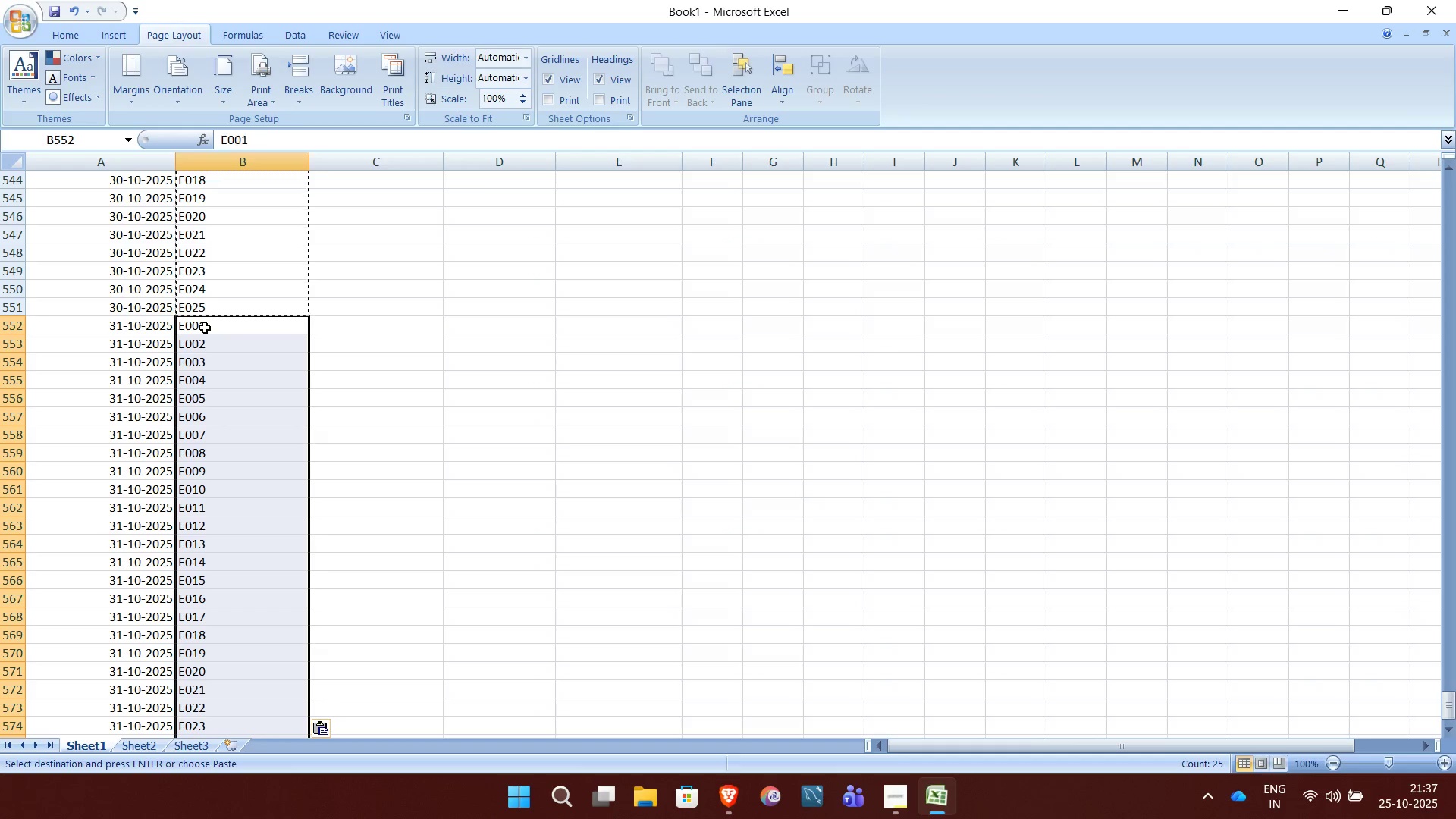 
scroll: coordinate [205, 328], scroll_direction: down, amount: 8.0
 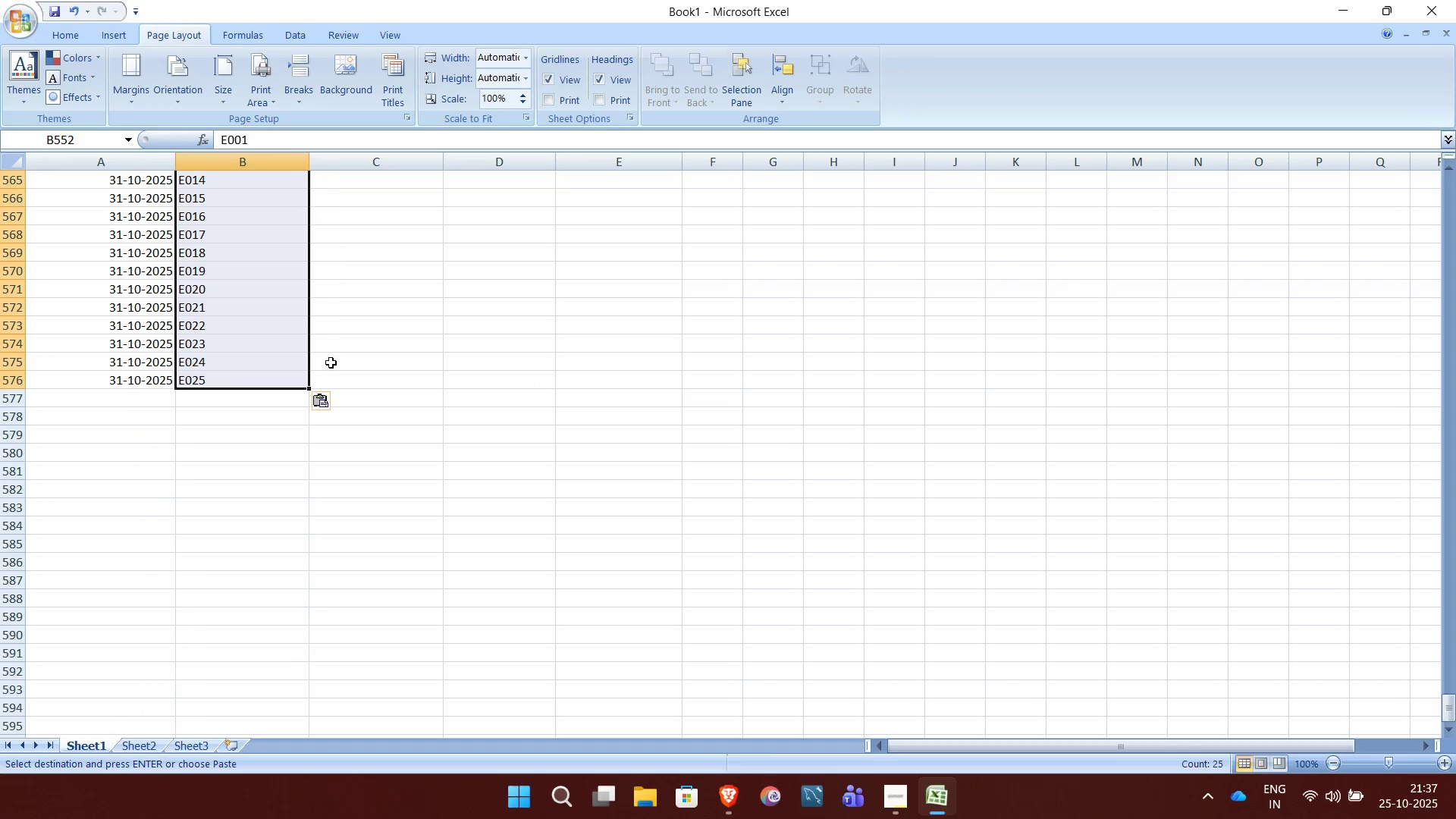 
double_click([331, 364])
 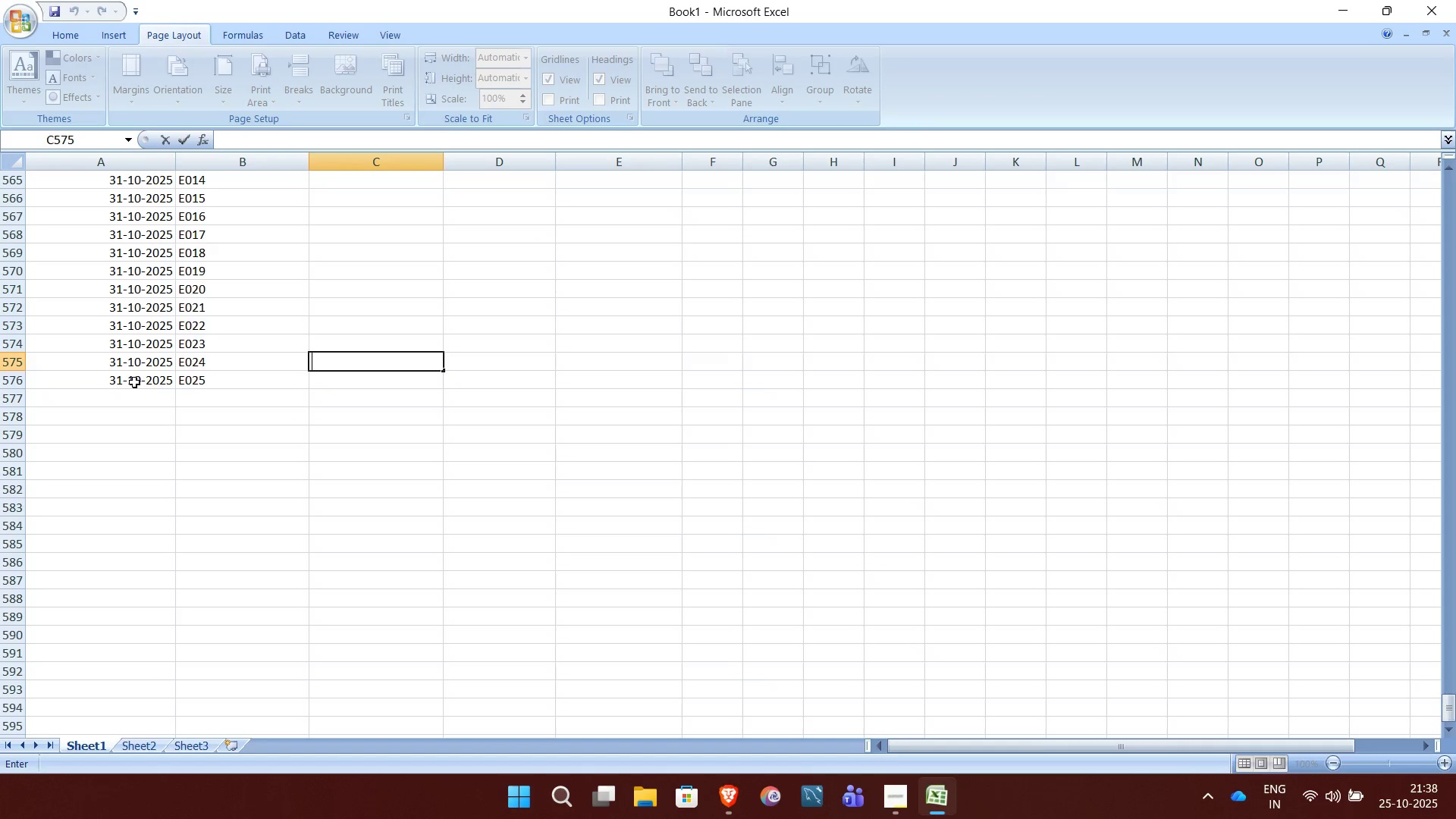 
scroll: coordinate [374, 386], scroll_direction: up, amount: 296.0
 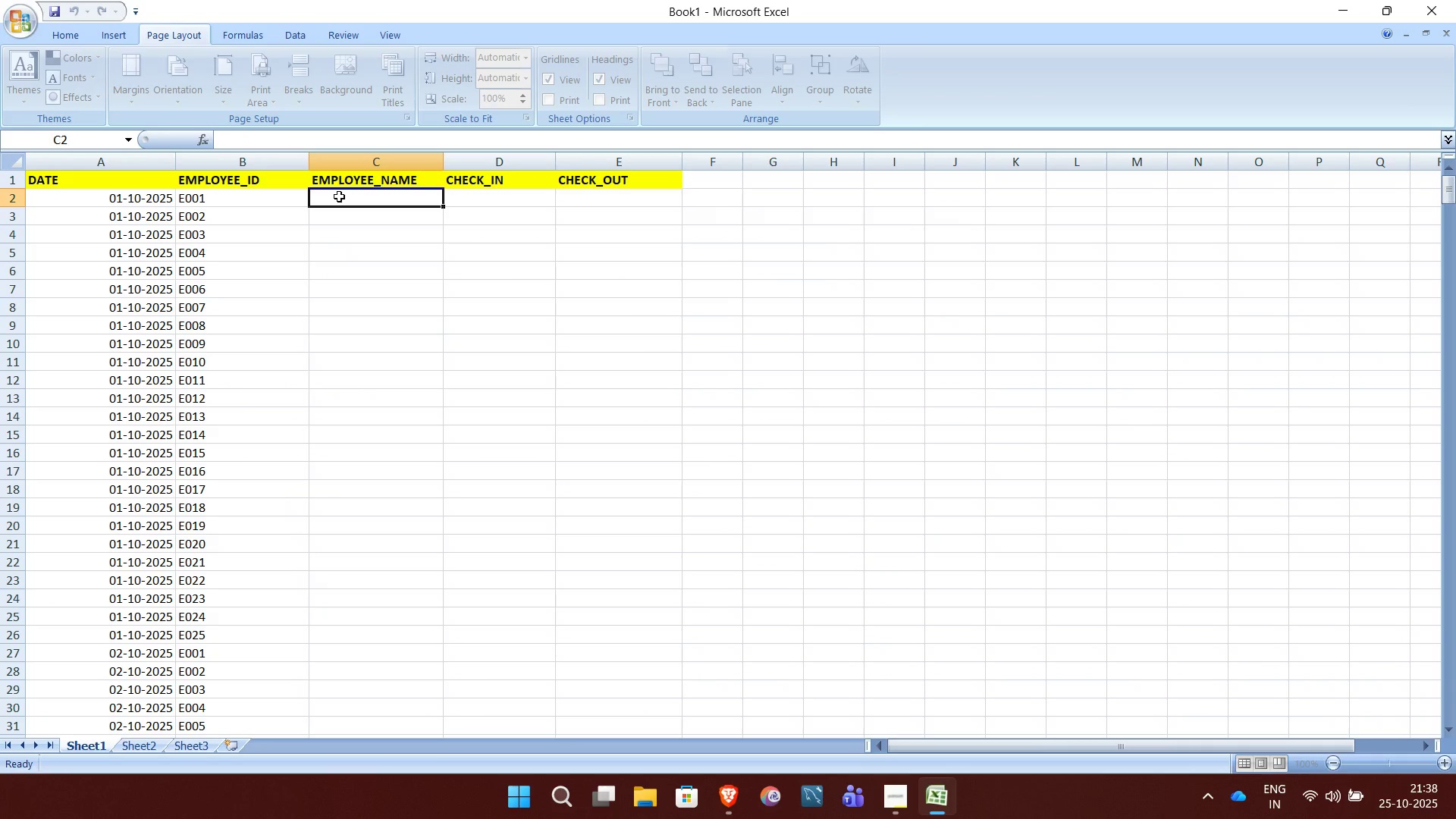 
left_click([339, 196])
 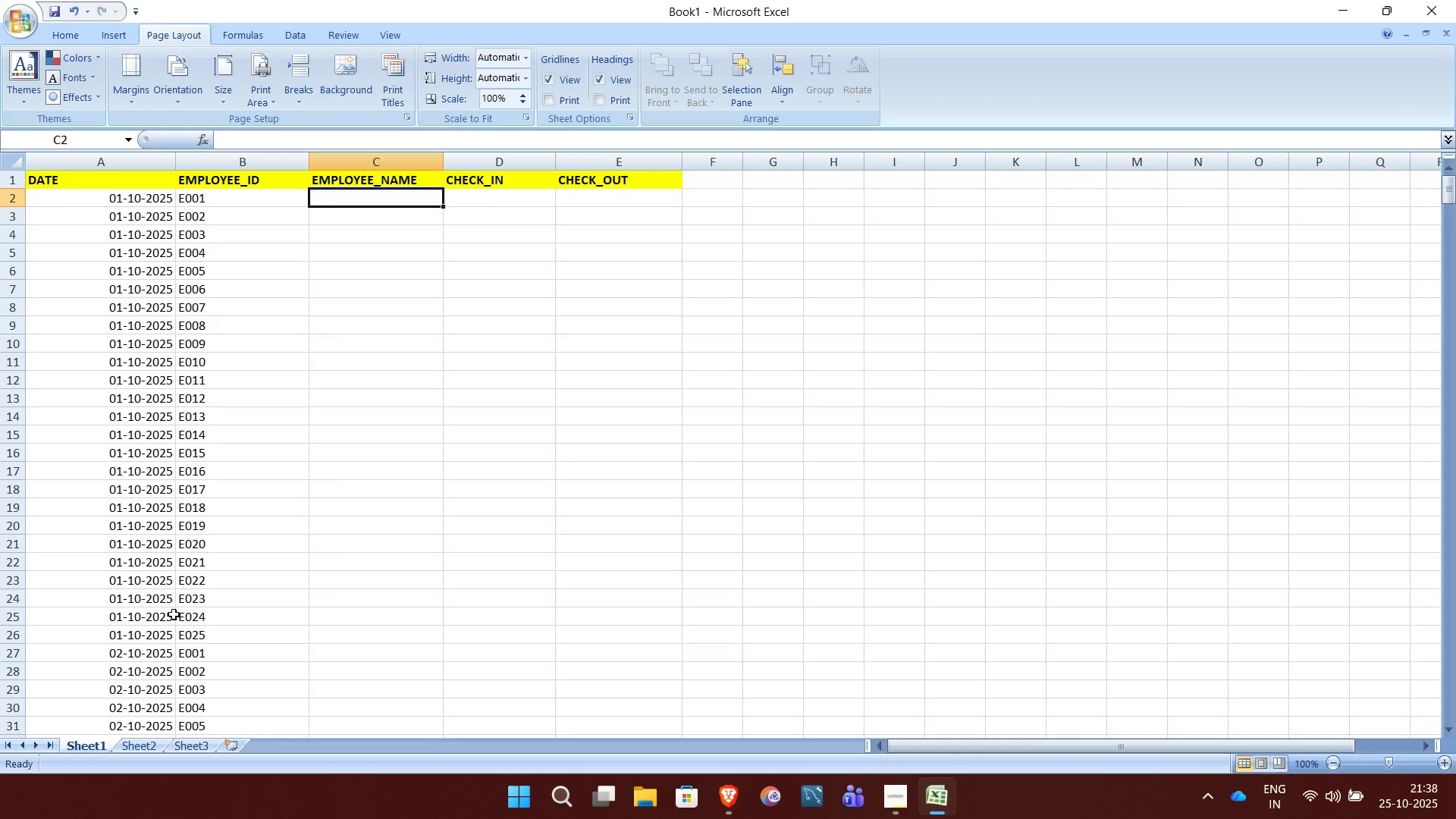 
wait(11.64)
 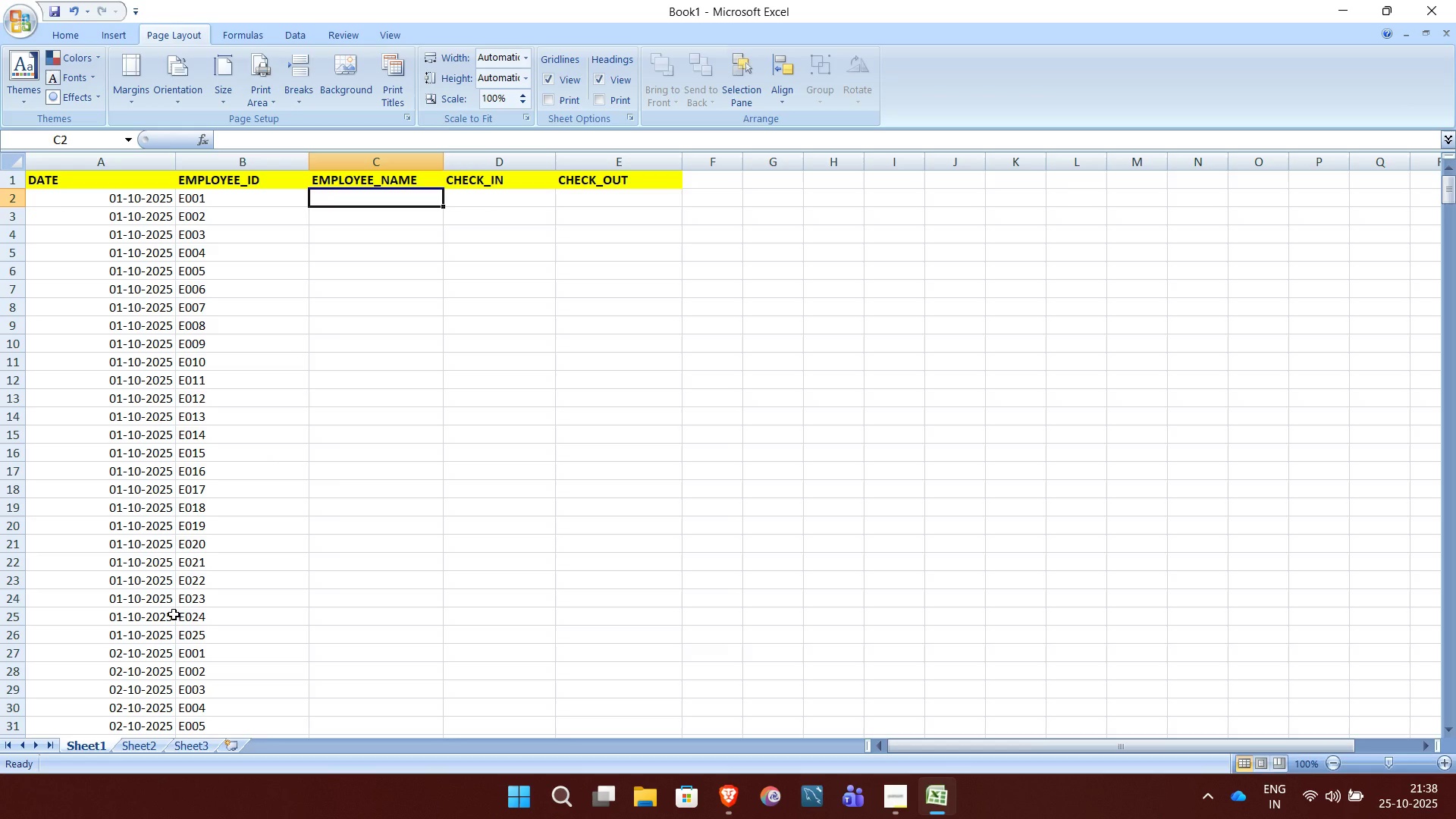 
left_click([328, 641])
 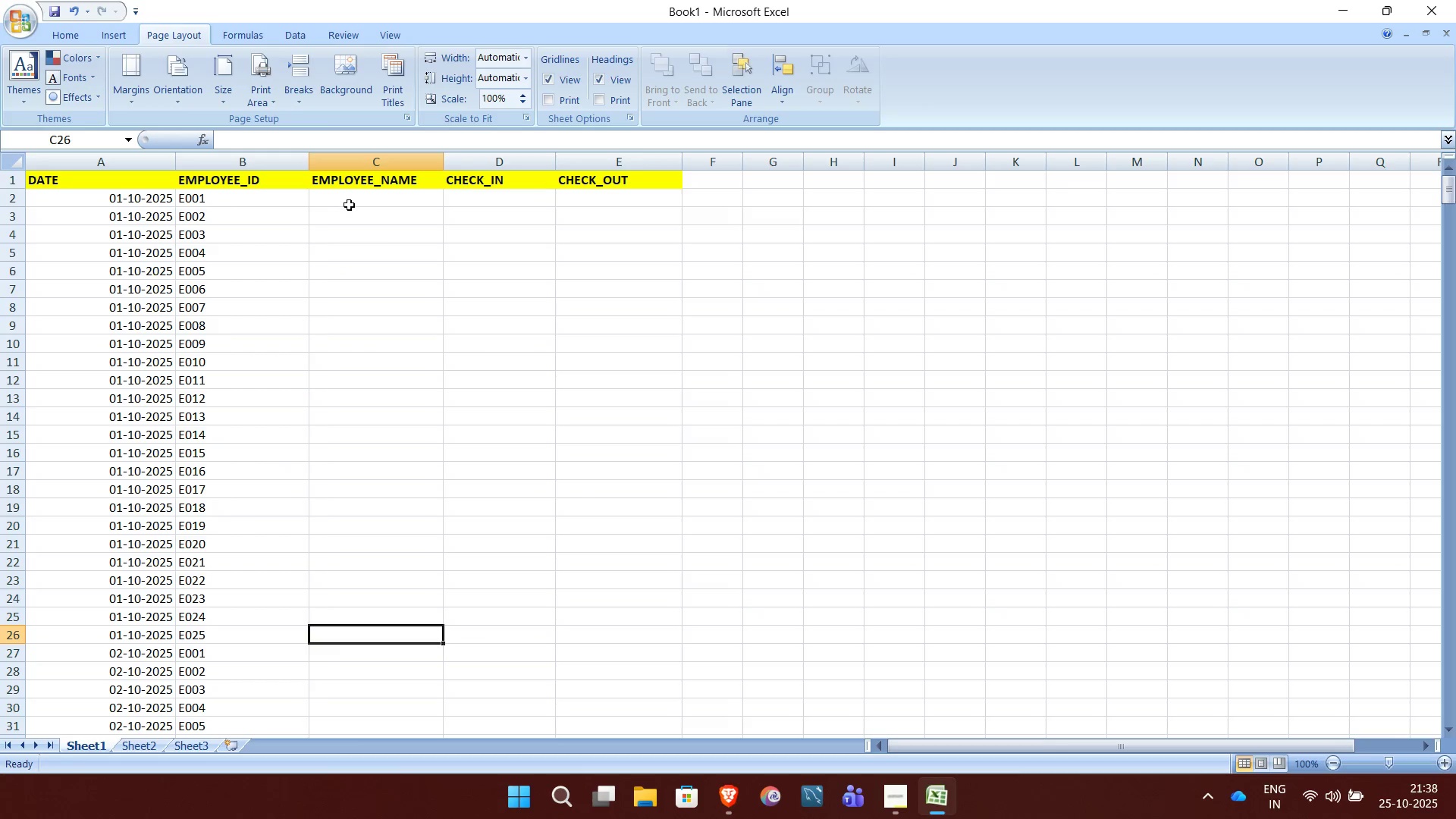 
left_click([349, 205])
 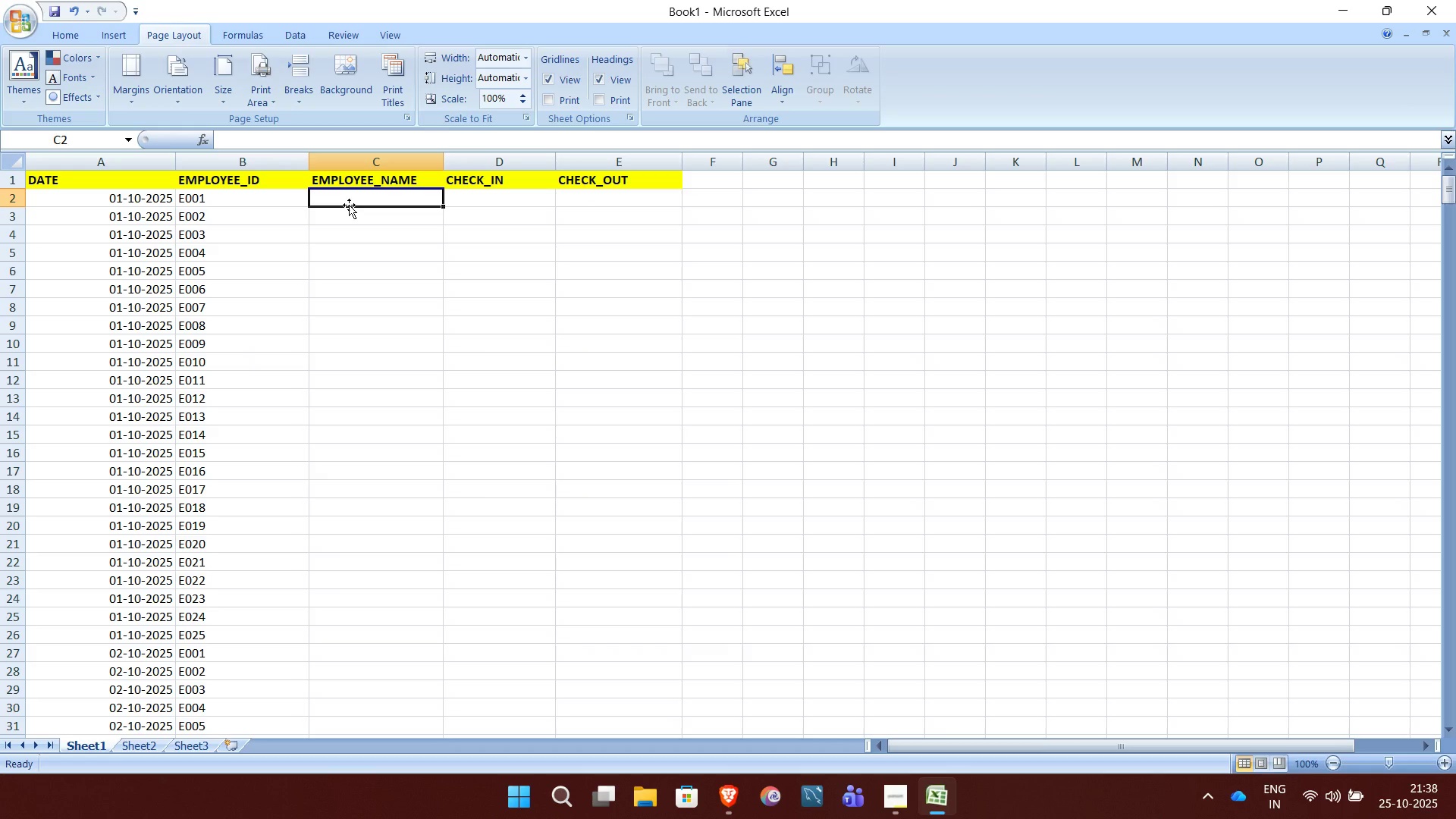 
wait(9.96)
 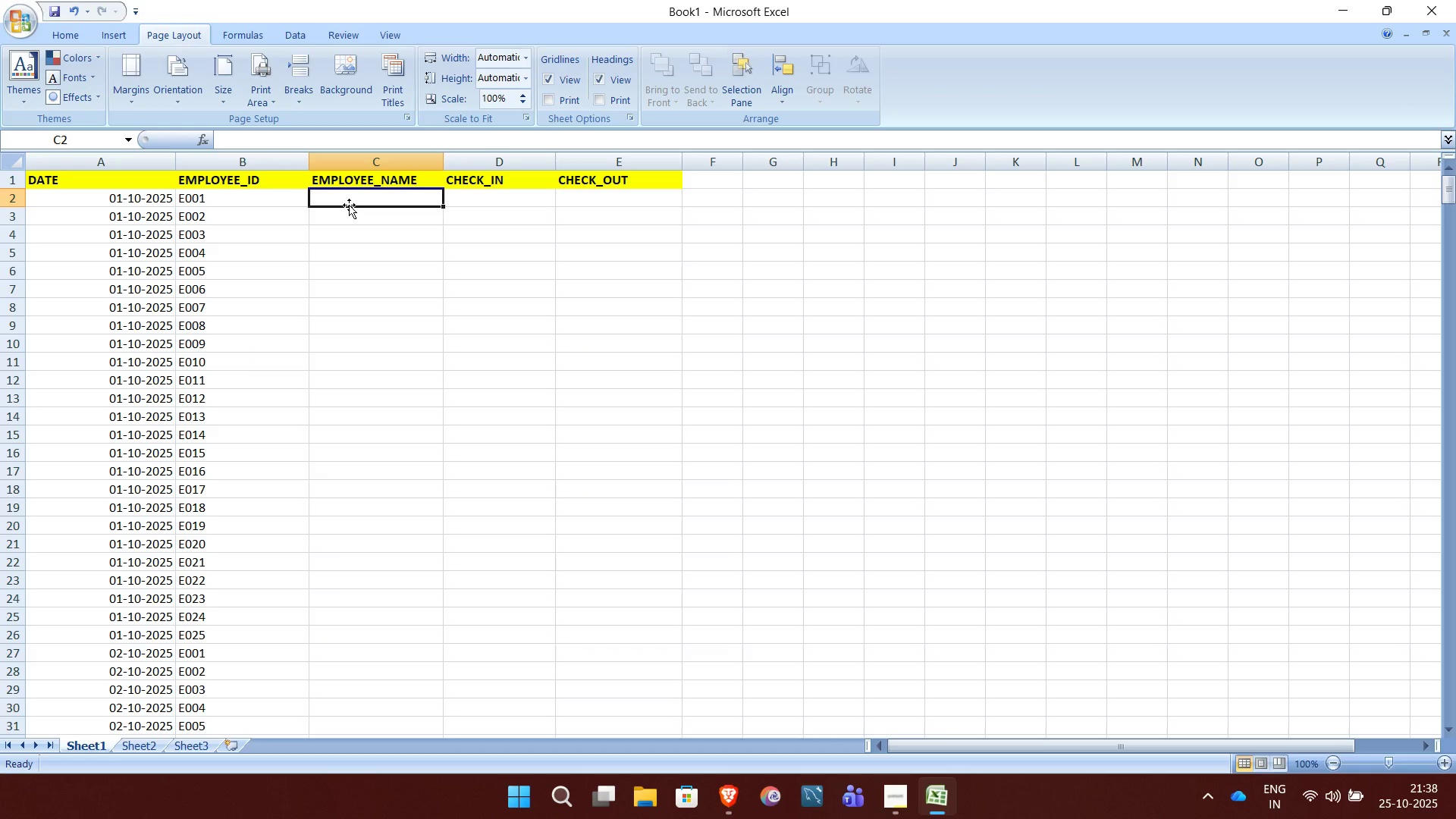 
type(John Si)
key(Backspace)
key(Backspace)
type(Smith)
 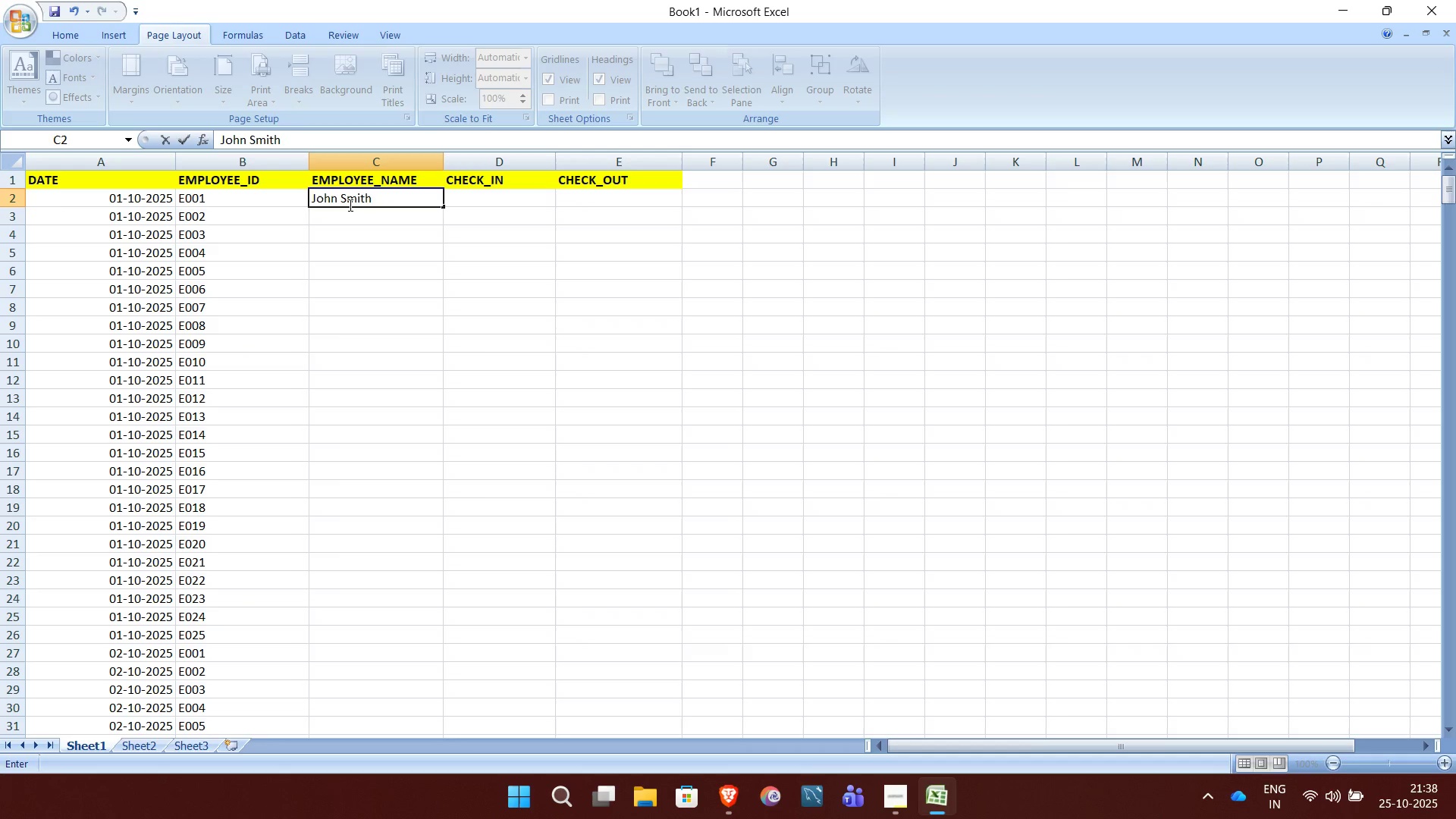 
key(NumpadEnter)
type(Ali)
 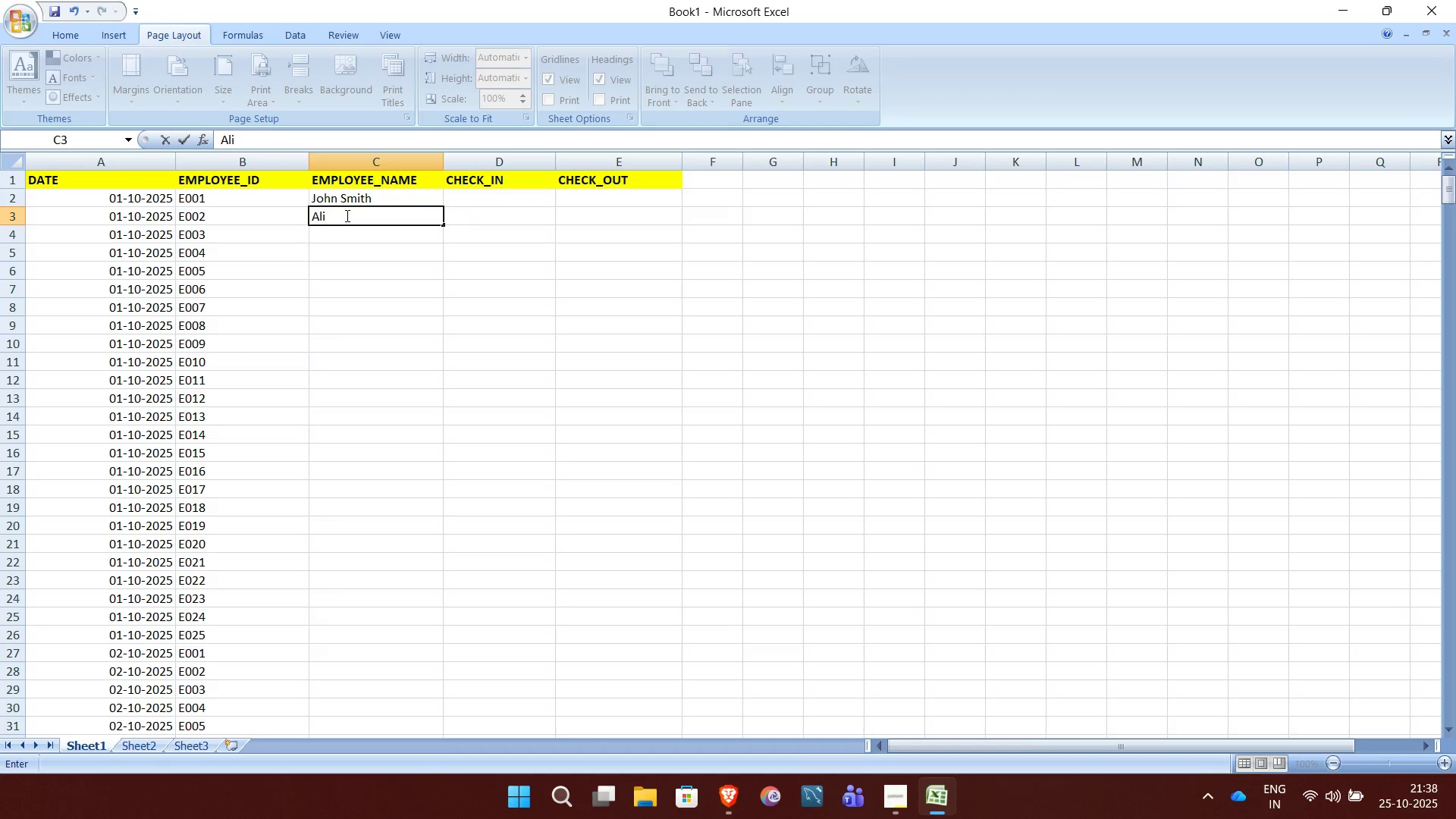 
type(ce Bru)
key(Backspace)
type(ow)
 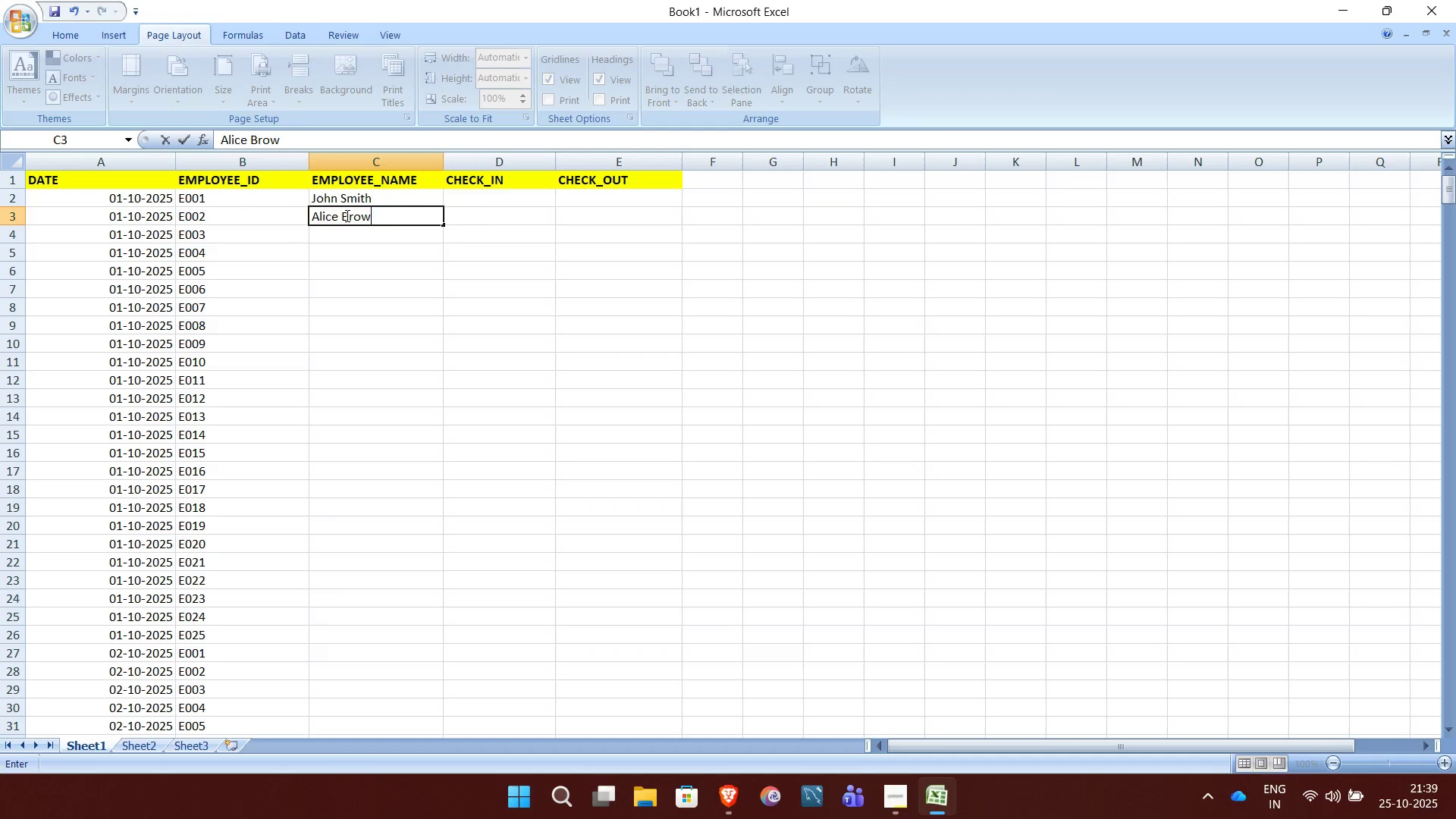 
key(N)
 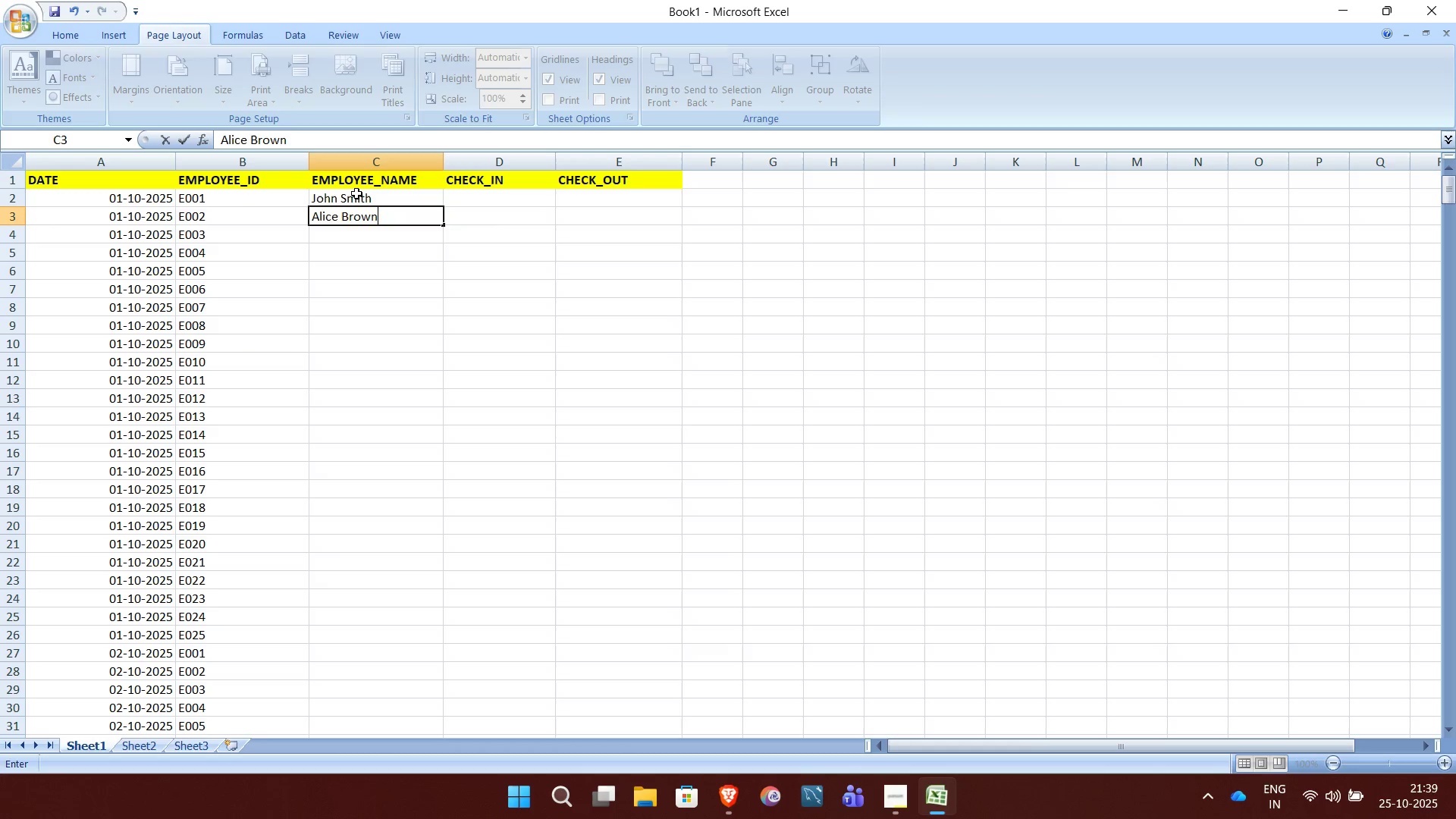 
key(NumpadEnter)
 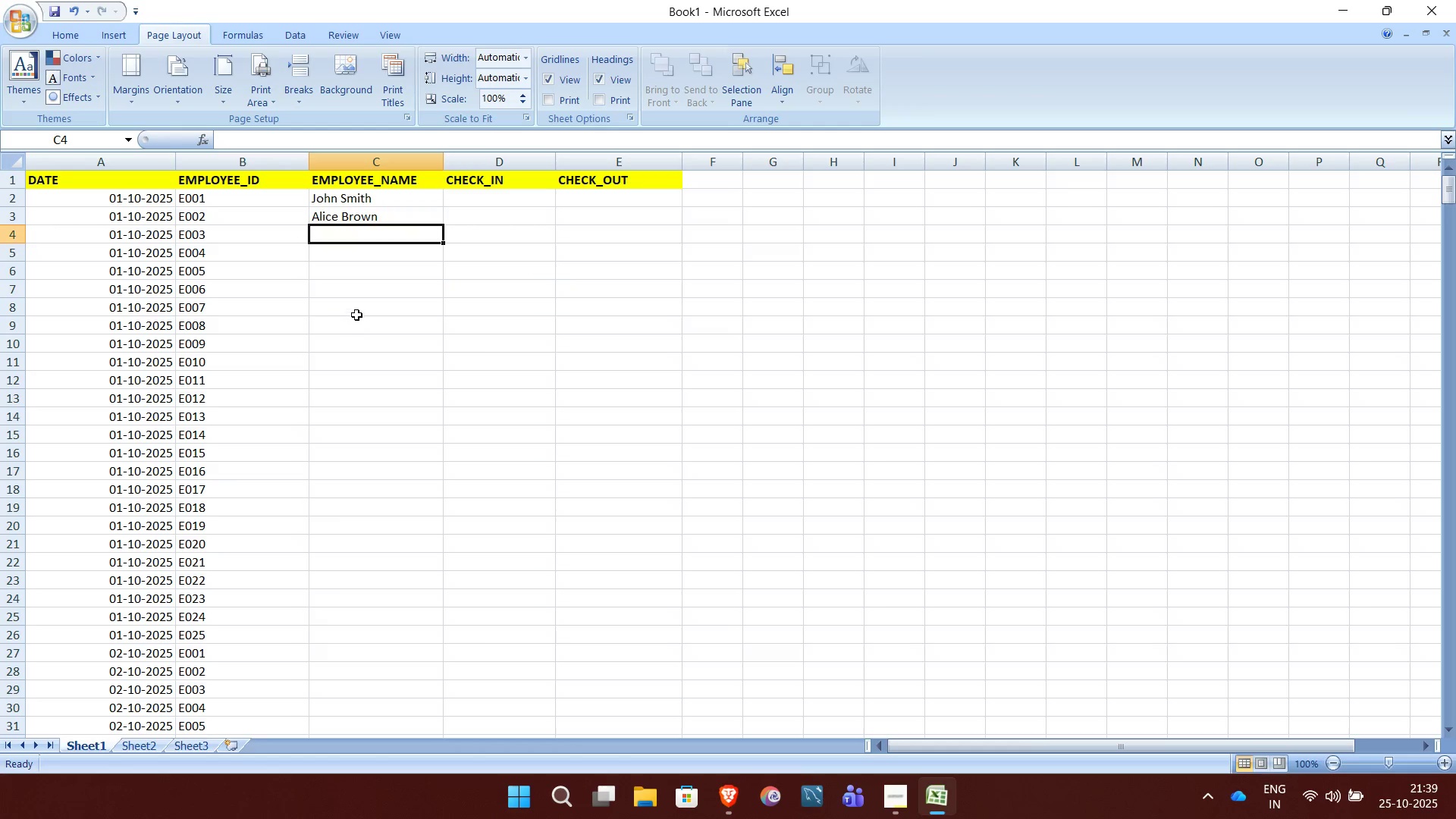 
wait(5.61)
 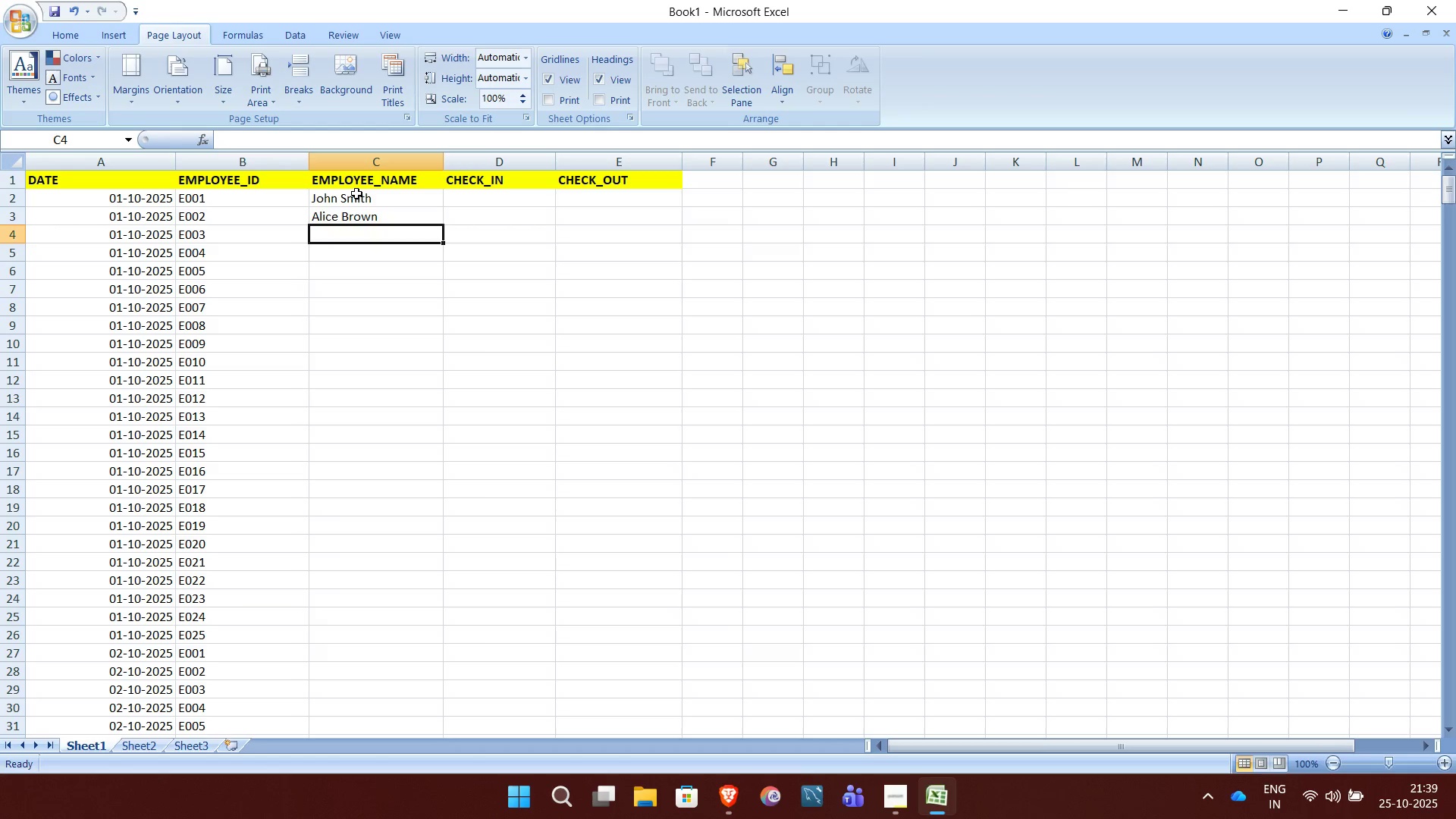 
key(CapsLock)
 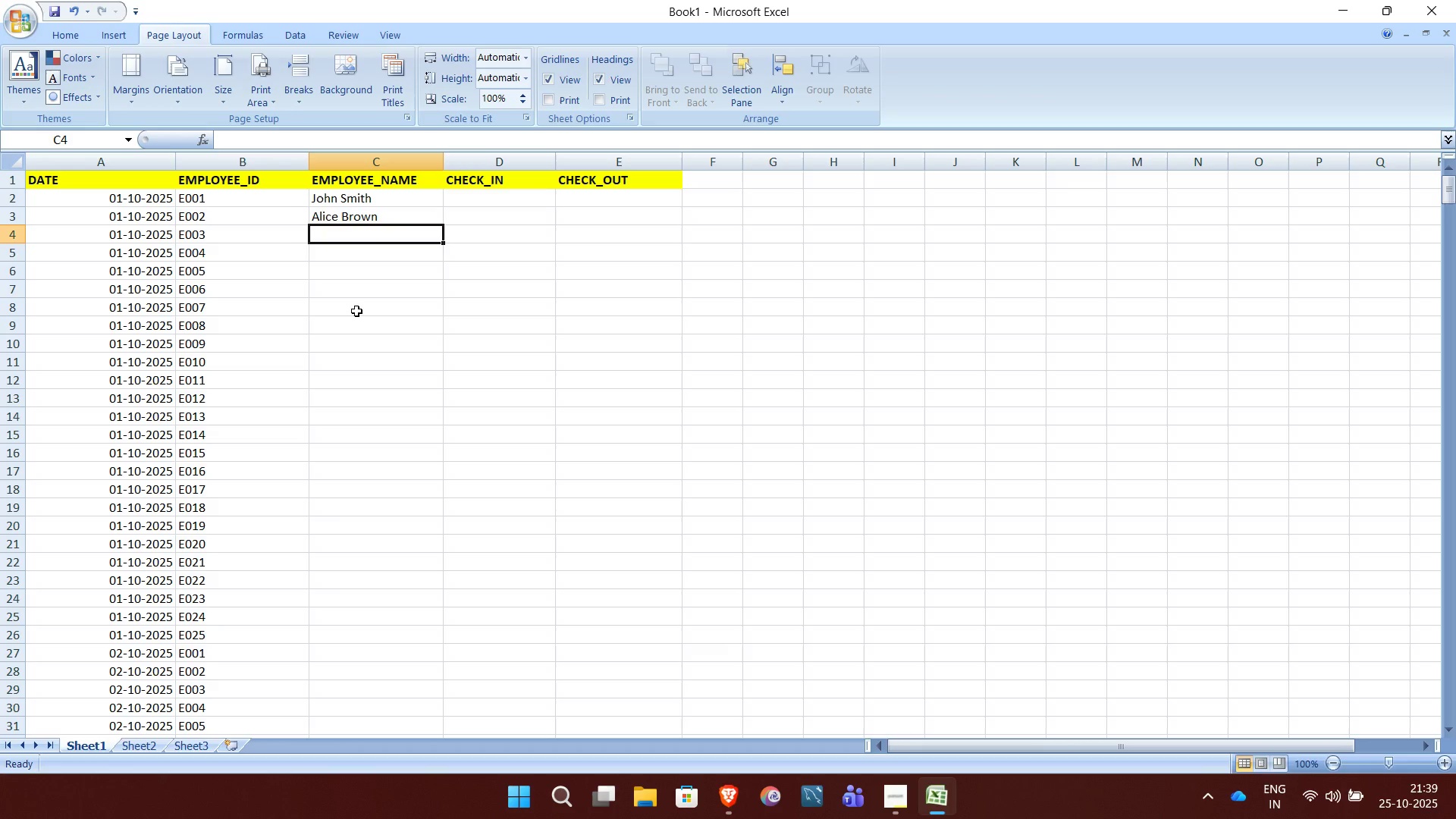 
key(M)
 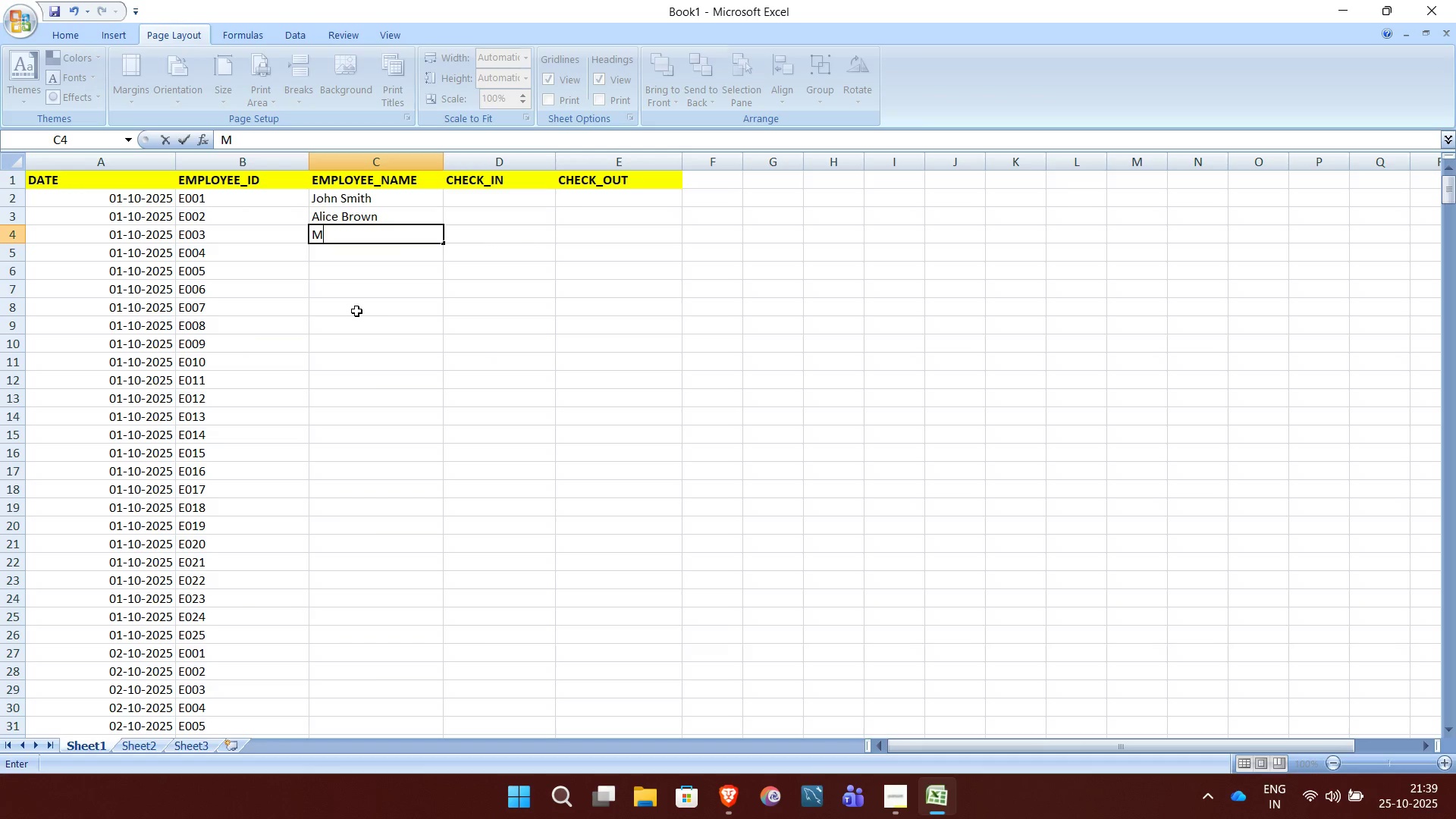 
key(CapsLock)
 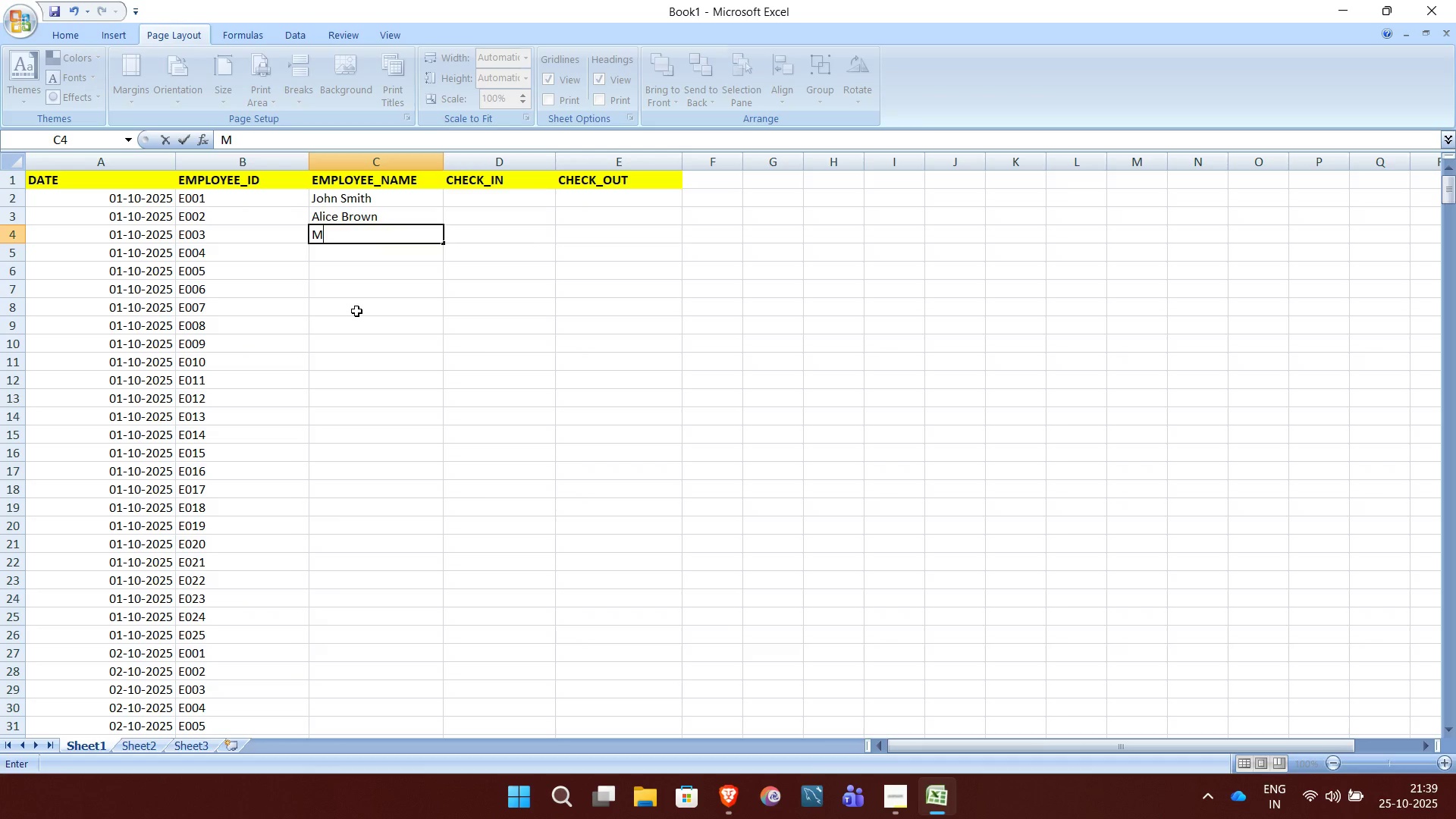 
key(I)
 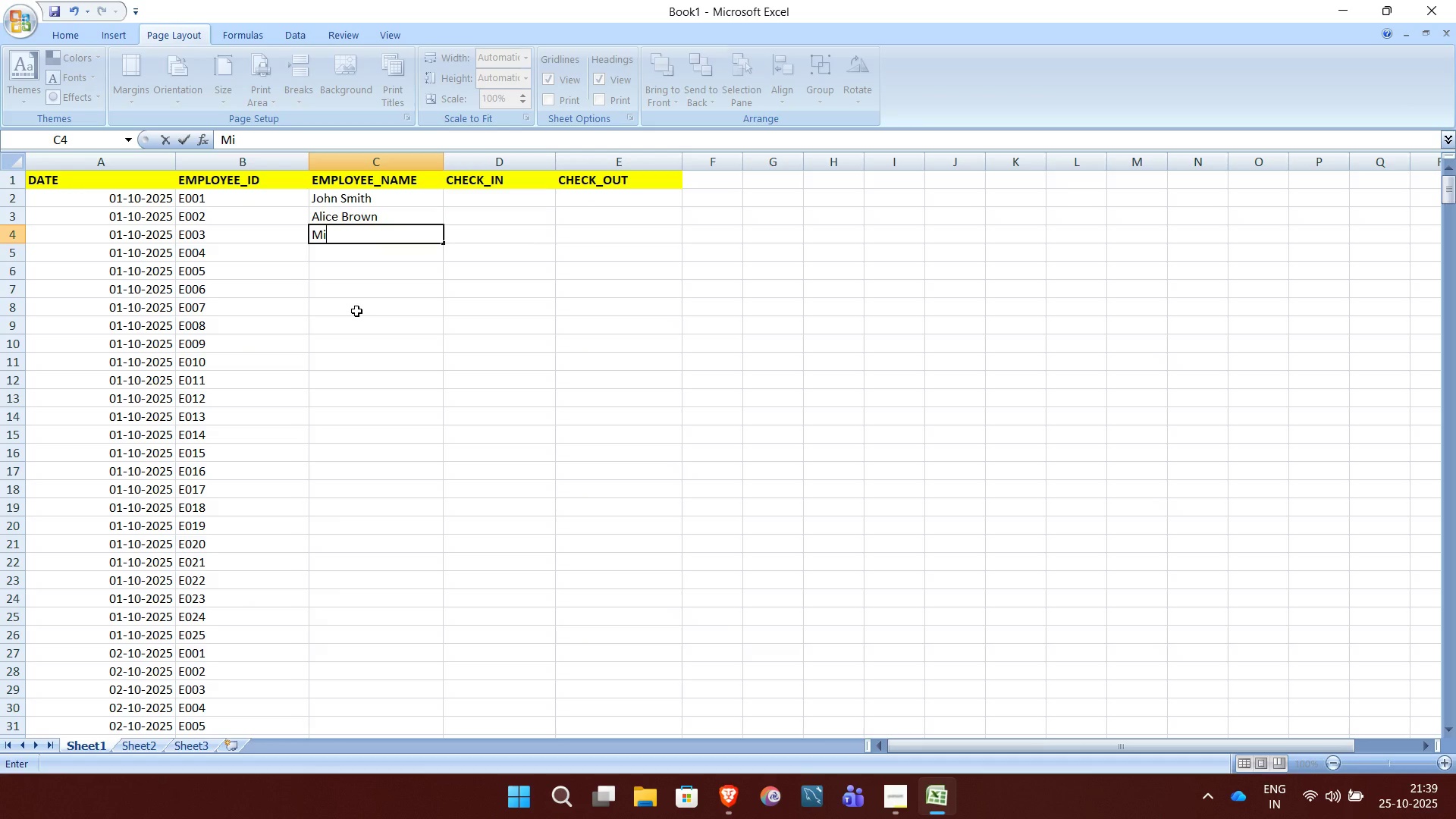 
type(chael )
 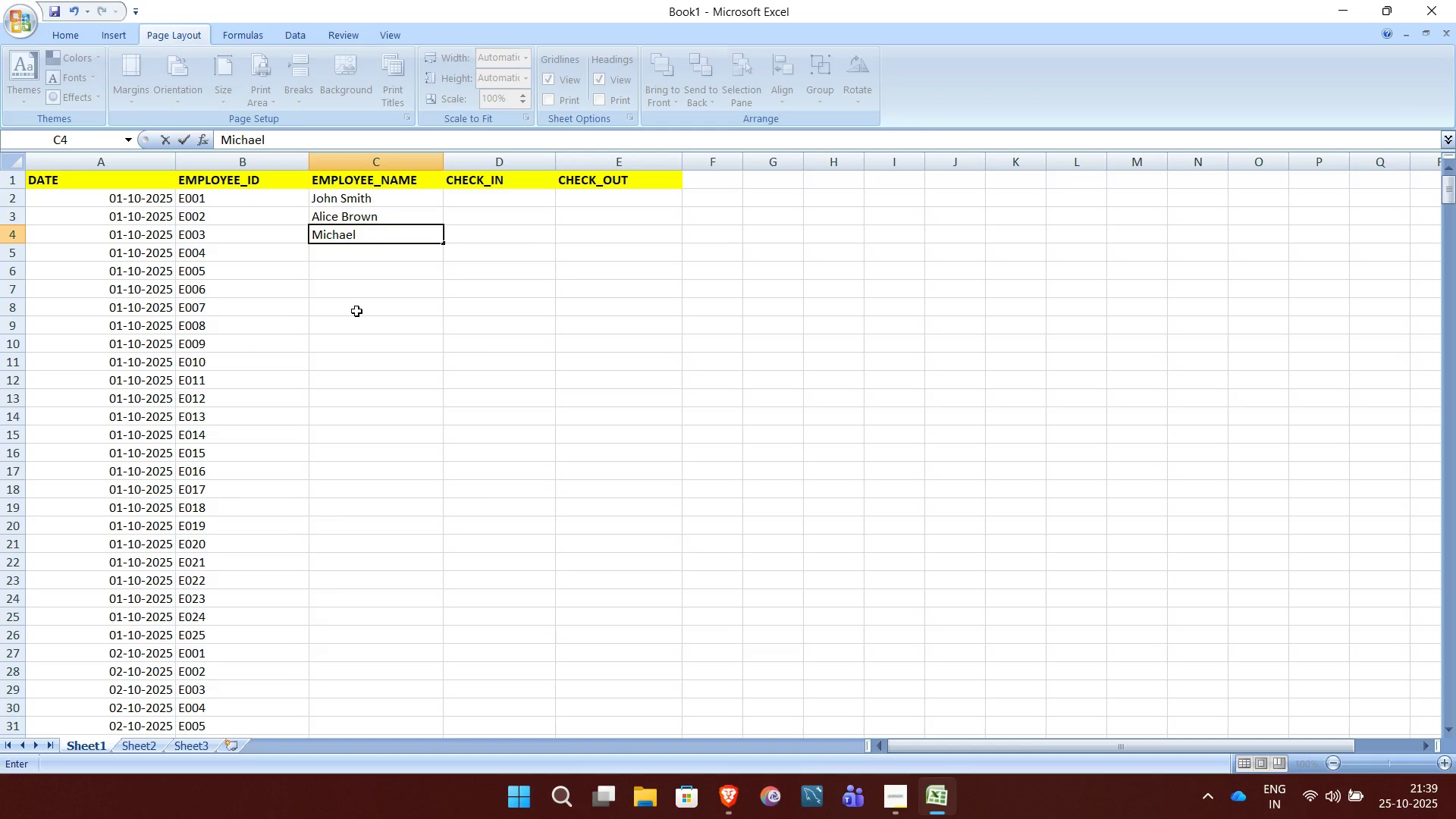 
key(CapsLock)
 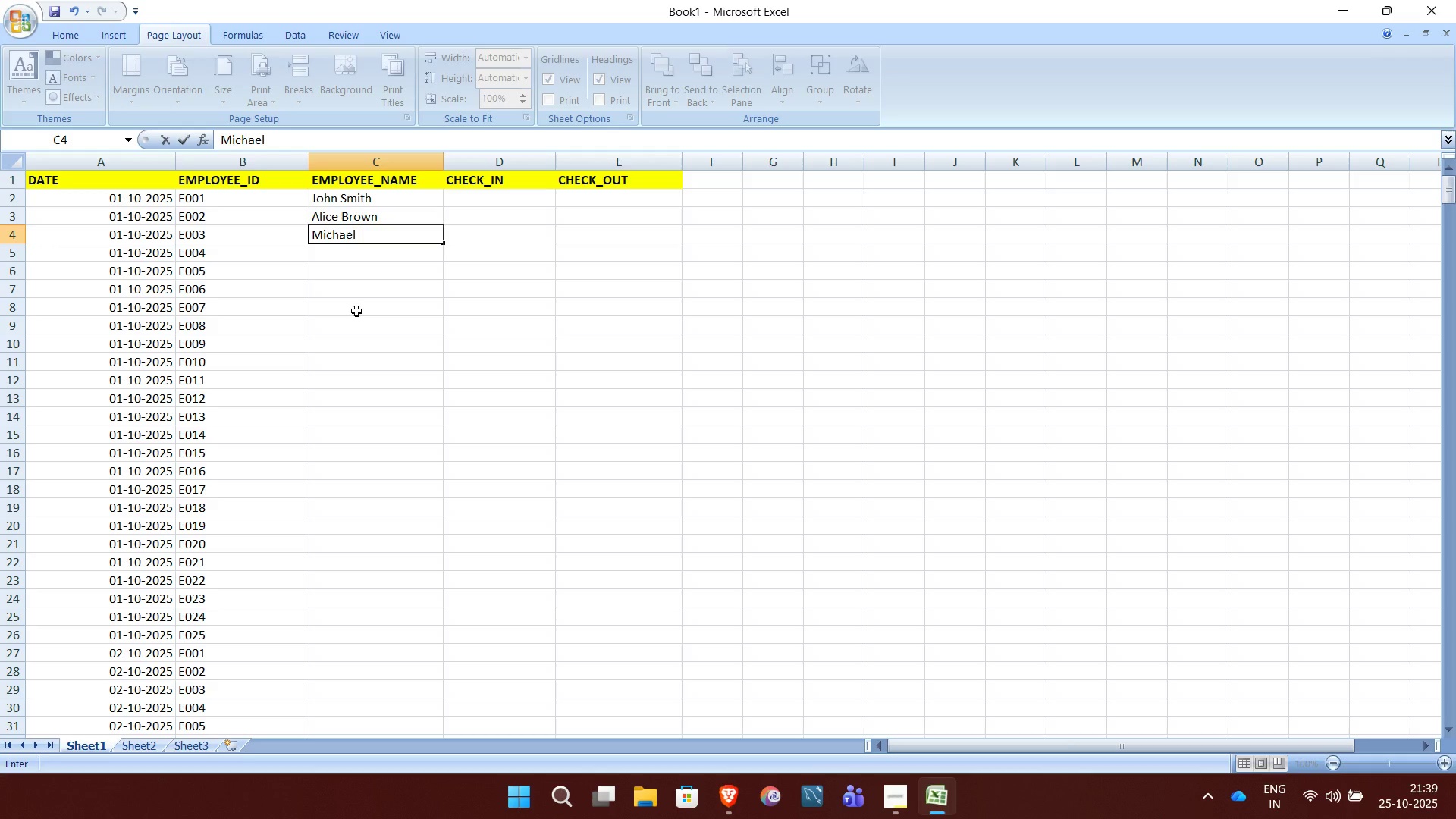 
wait(5.77)
 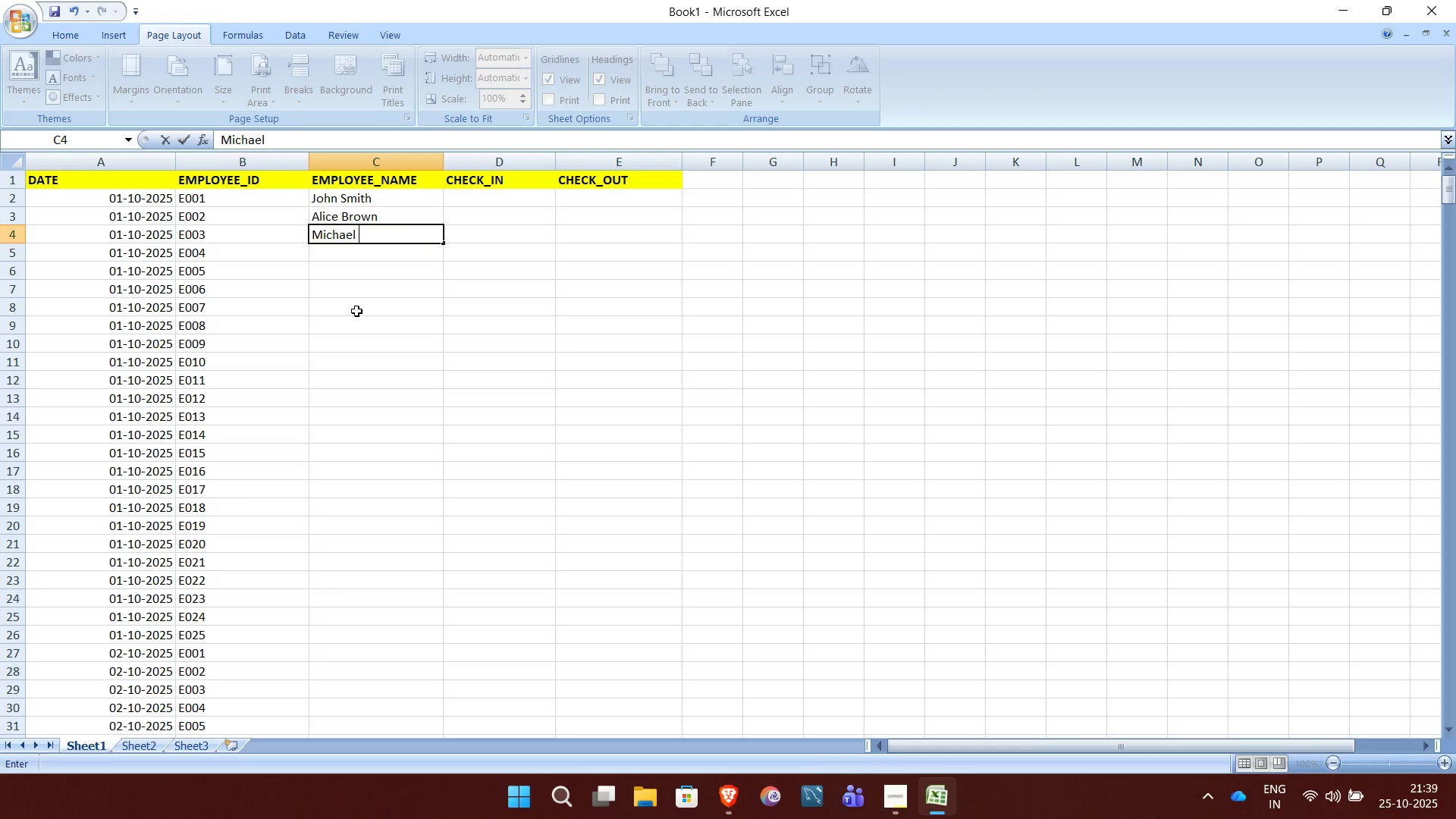 
type(Joh)
 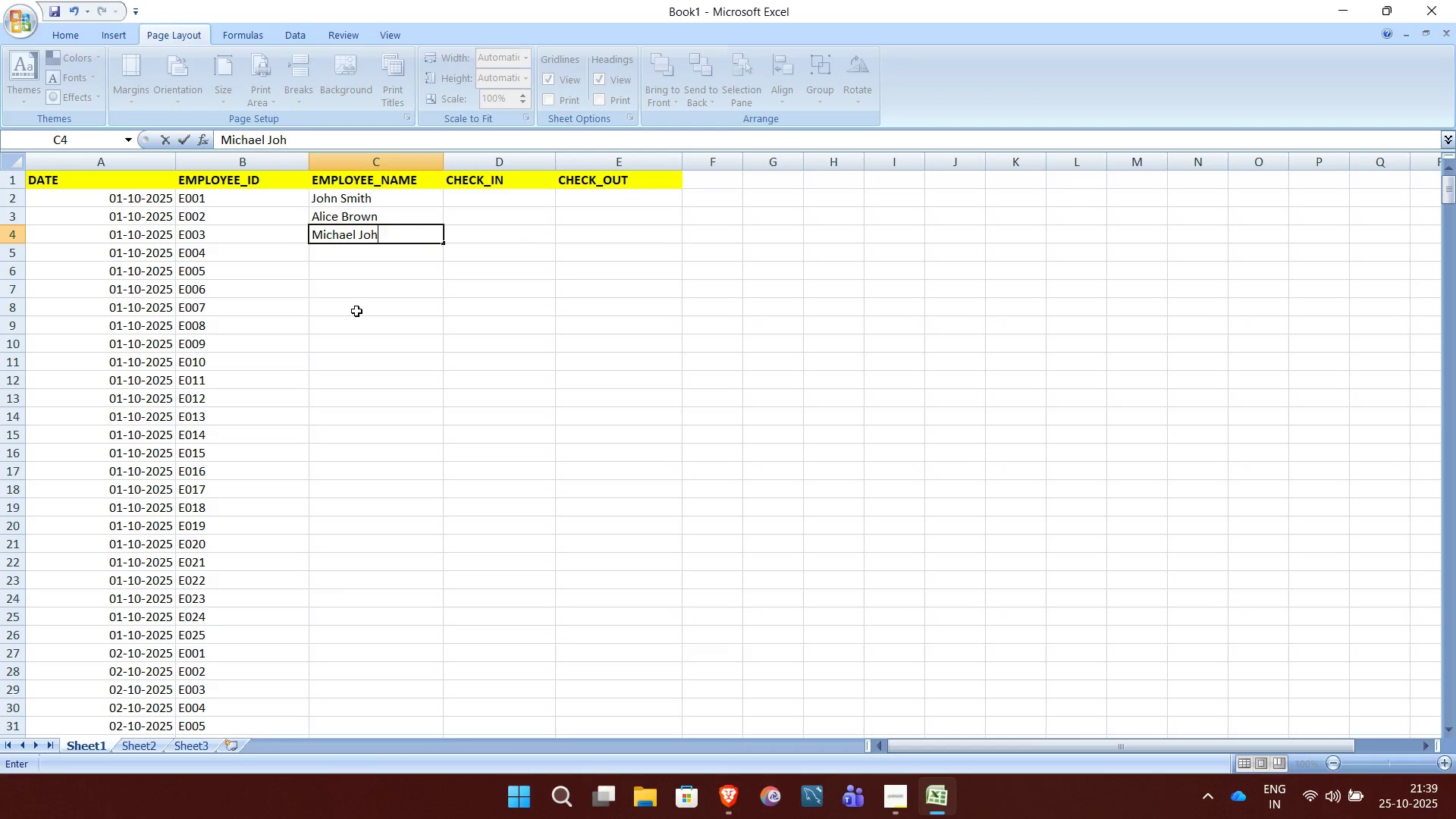 
key(N)
 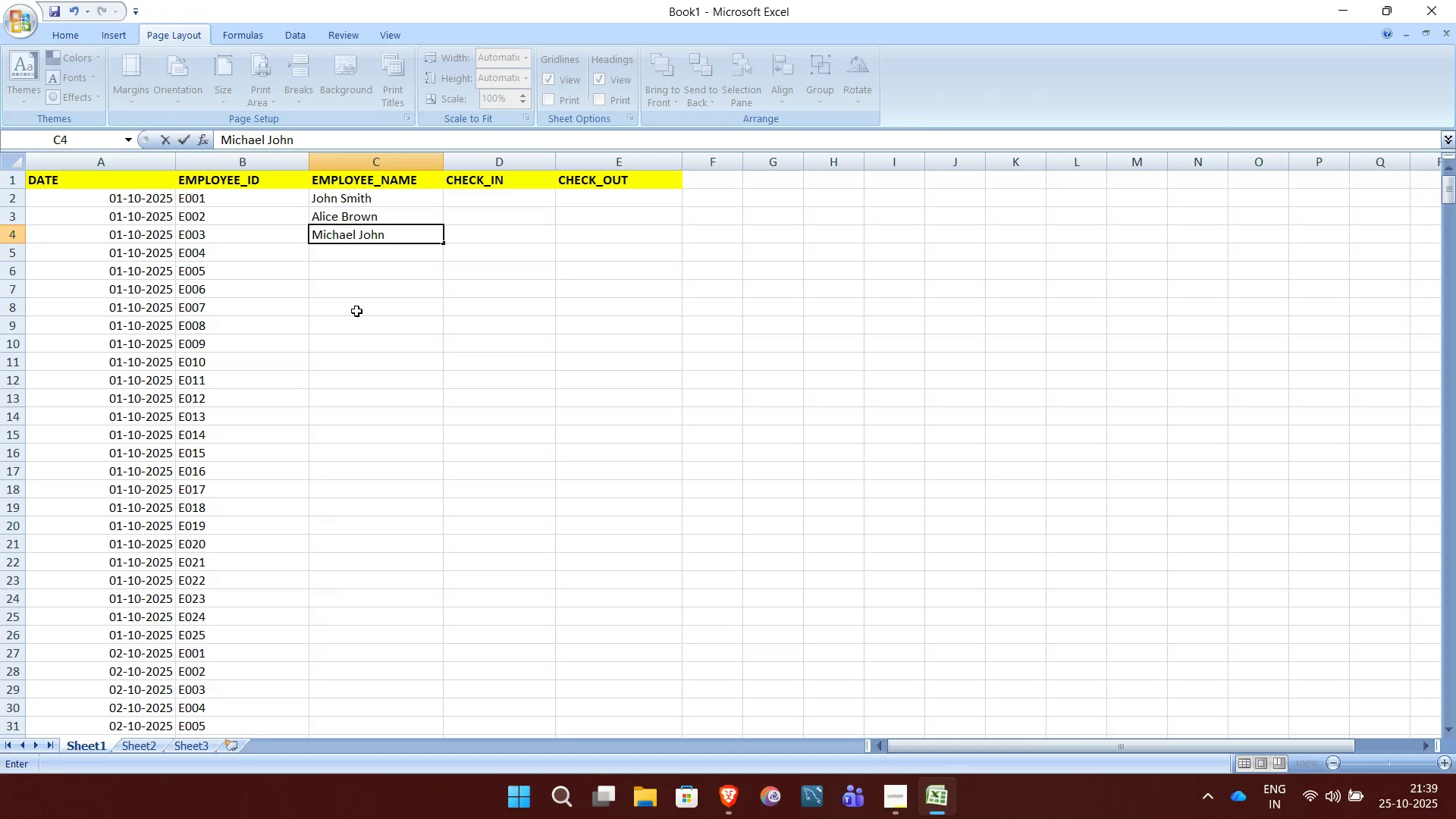 
type(son)
key(NumpadEnter)
 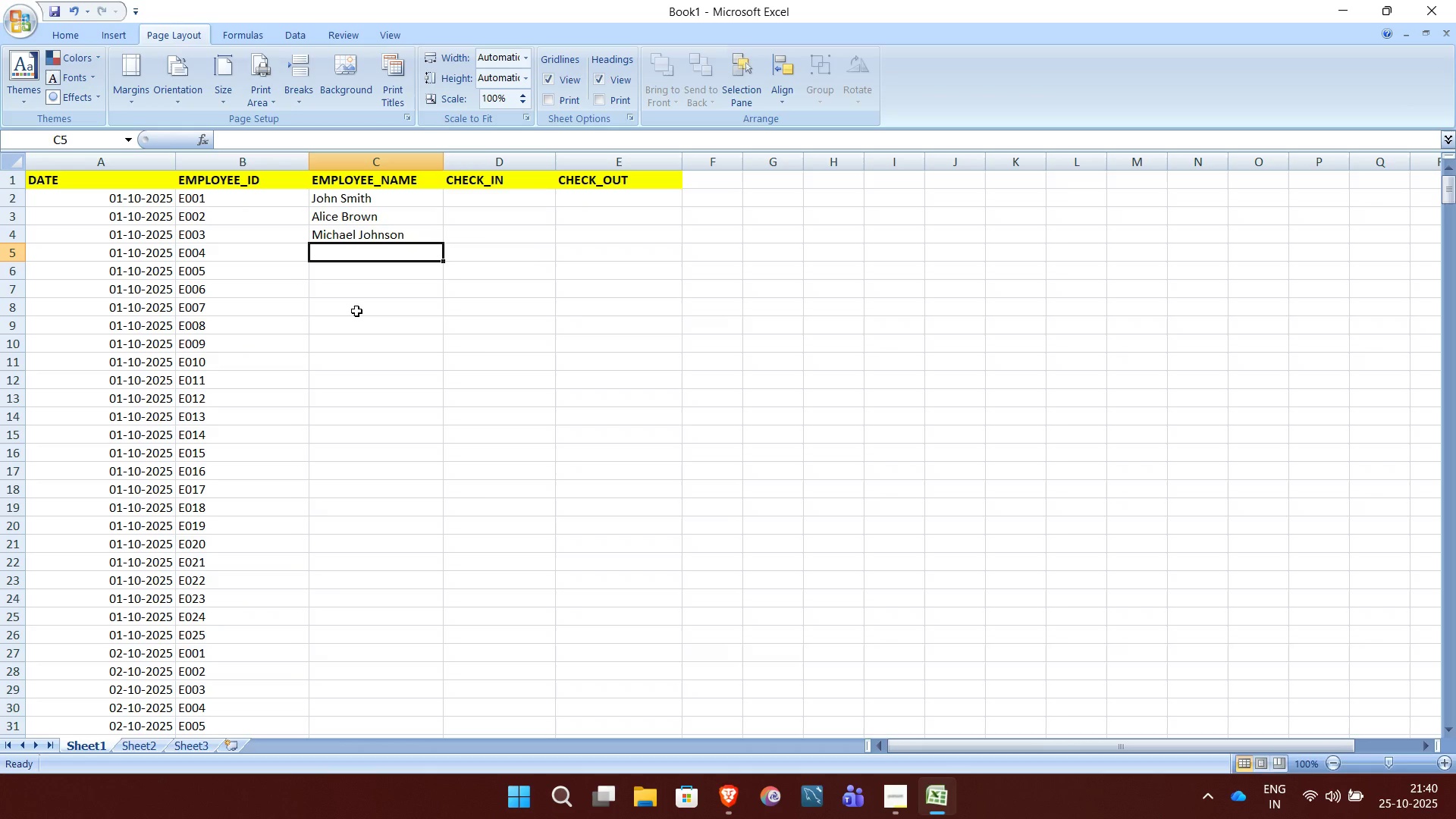 
wait(5.13)
 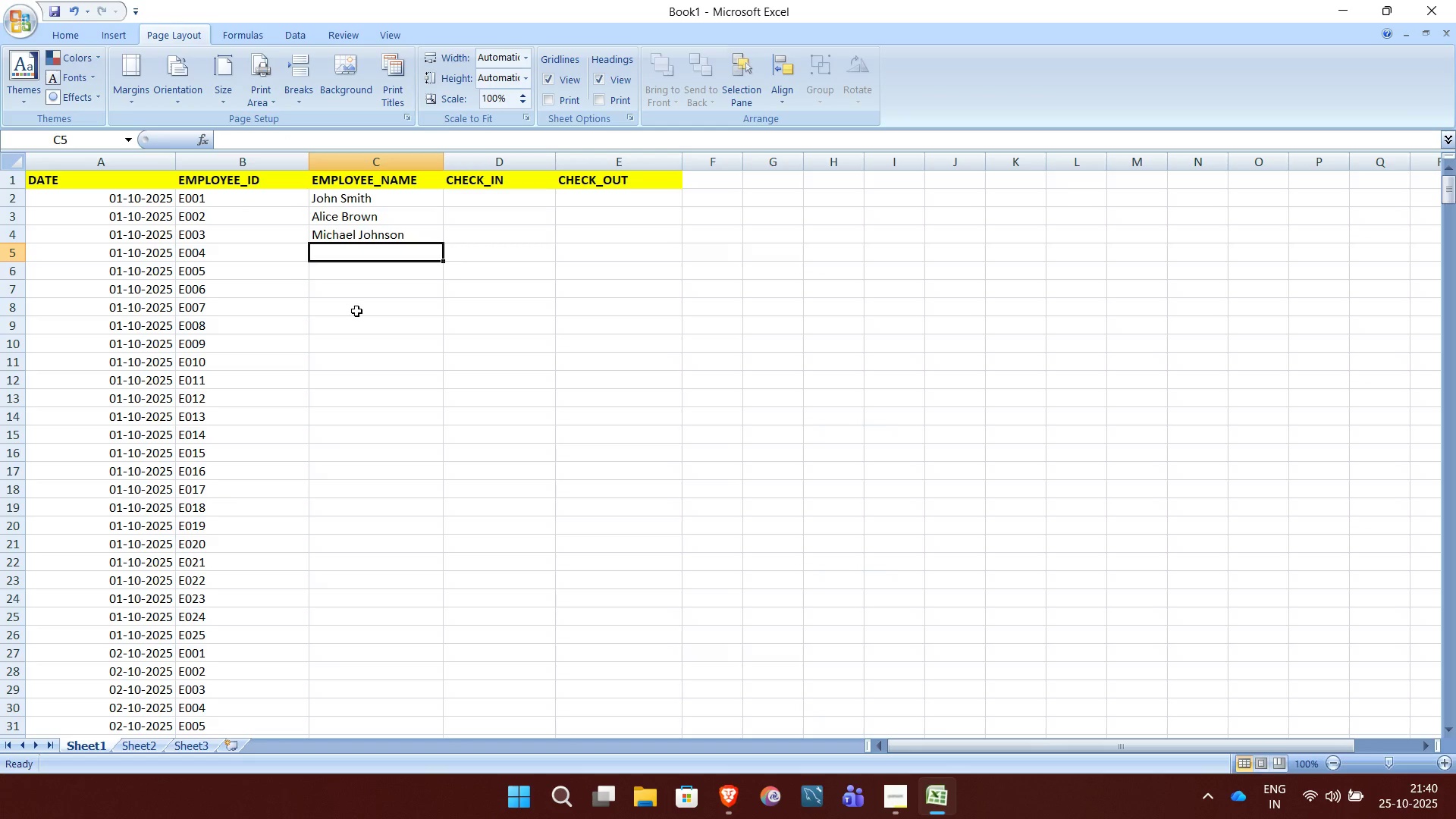 
type(Sara)
 